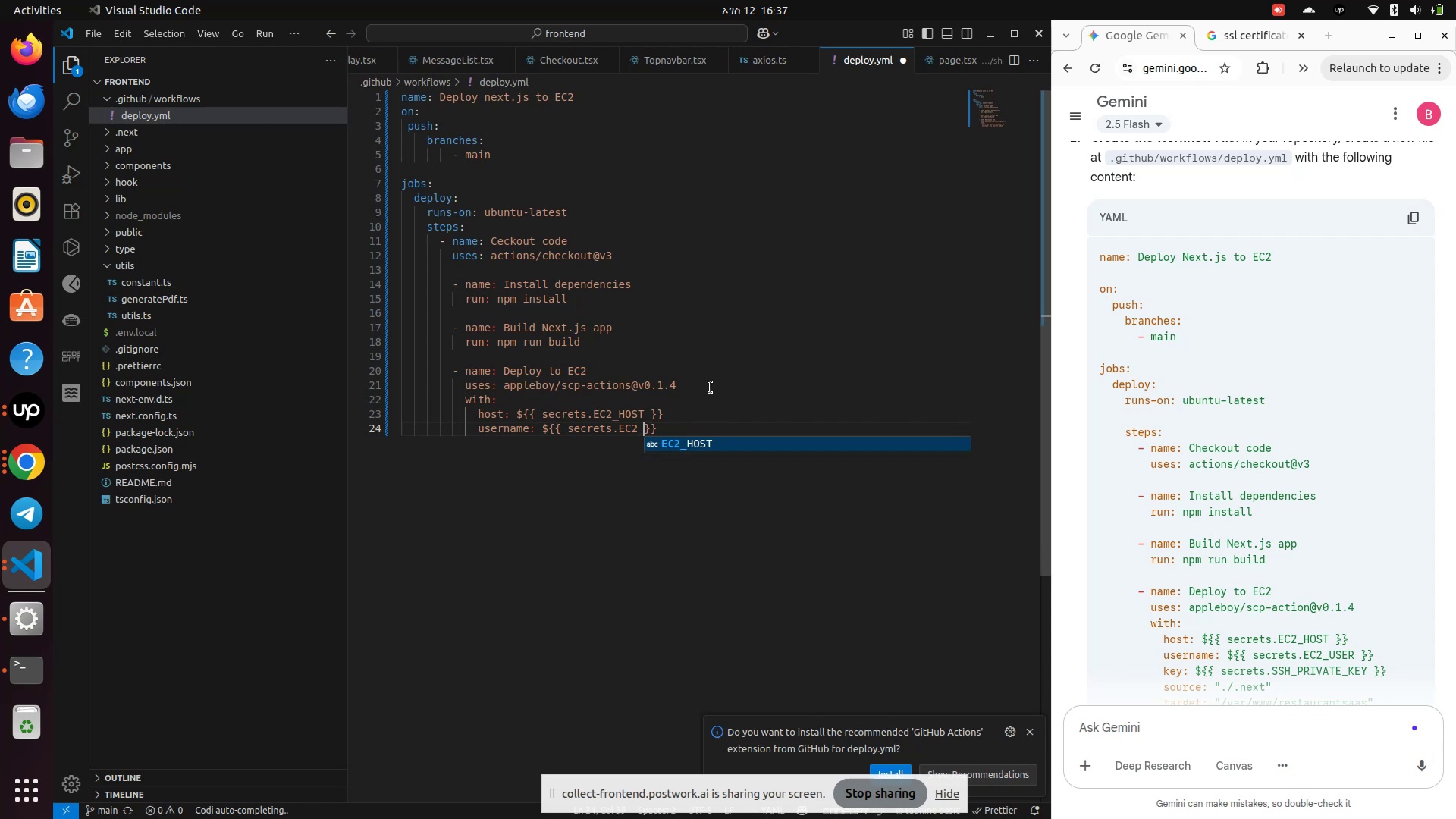 
type(Us)
key(Backspace)
type(SER}})
 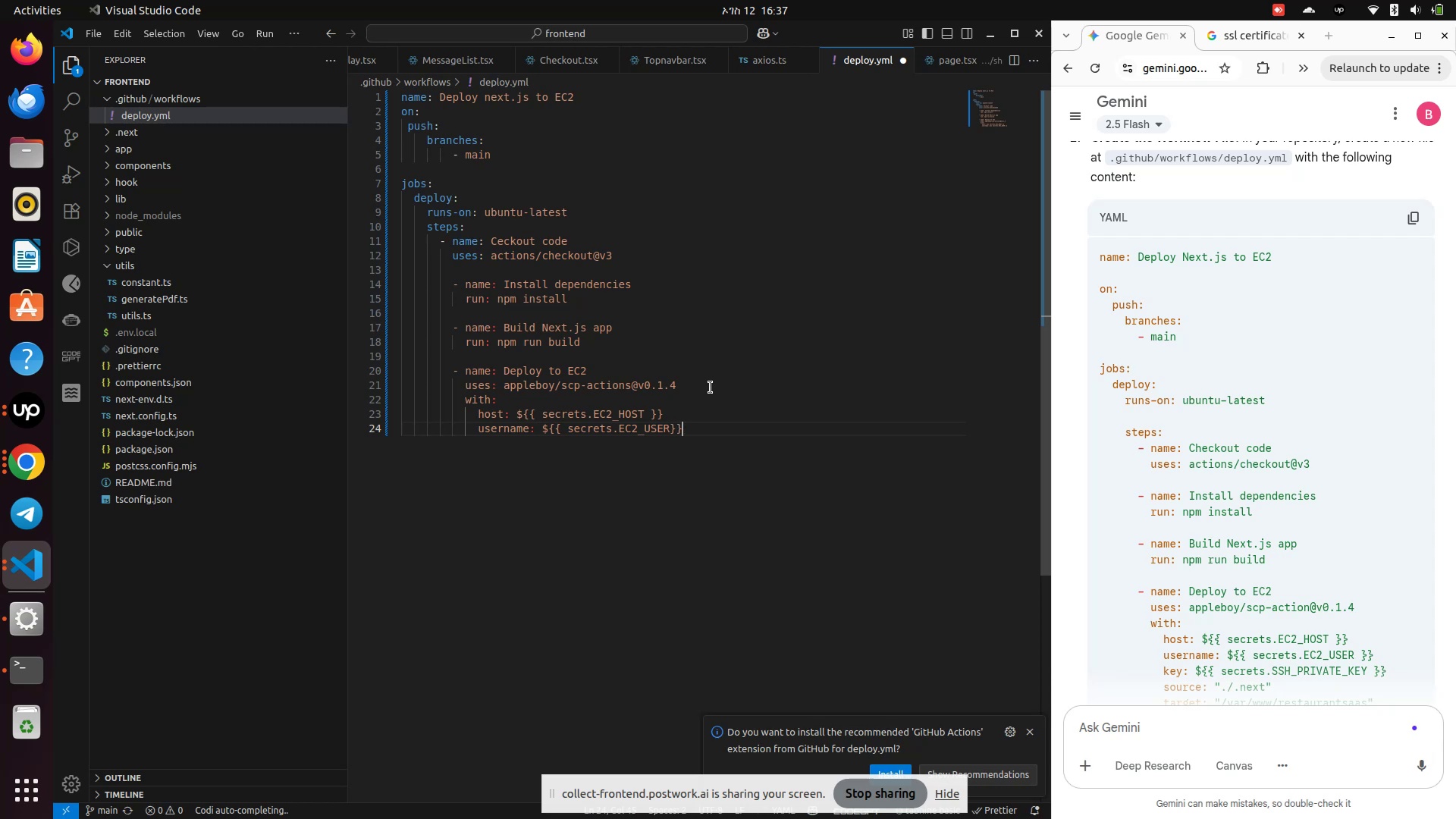 
key(Enter)
 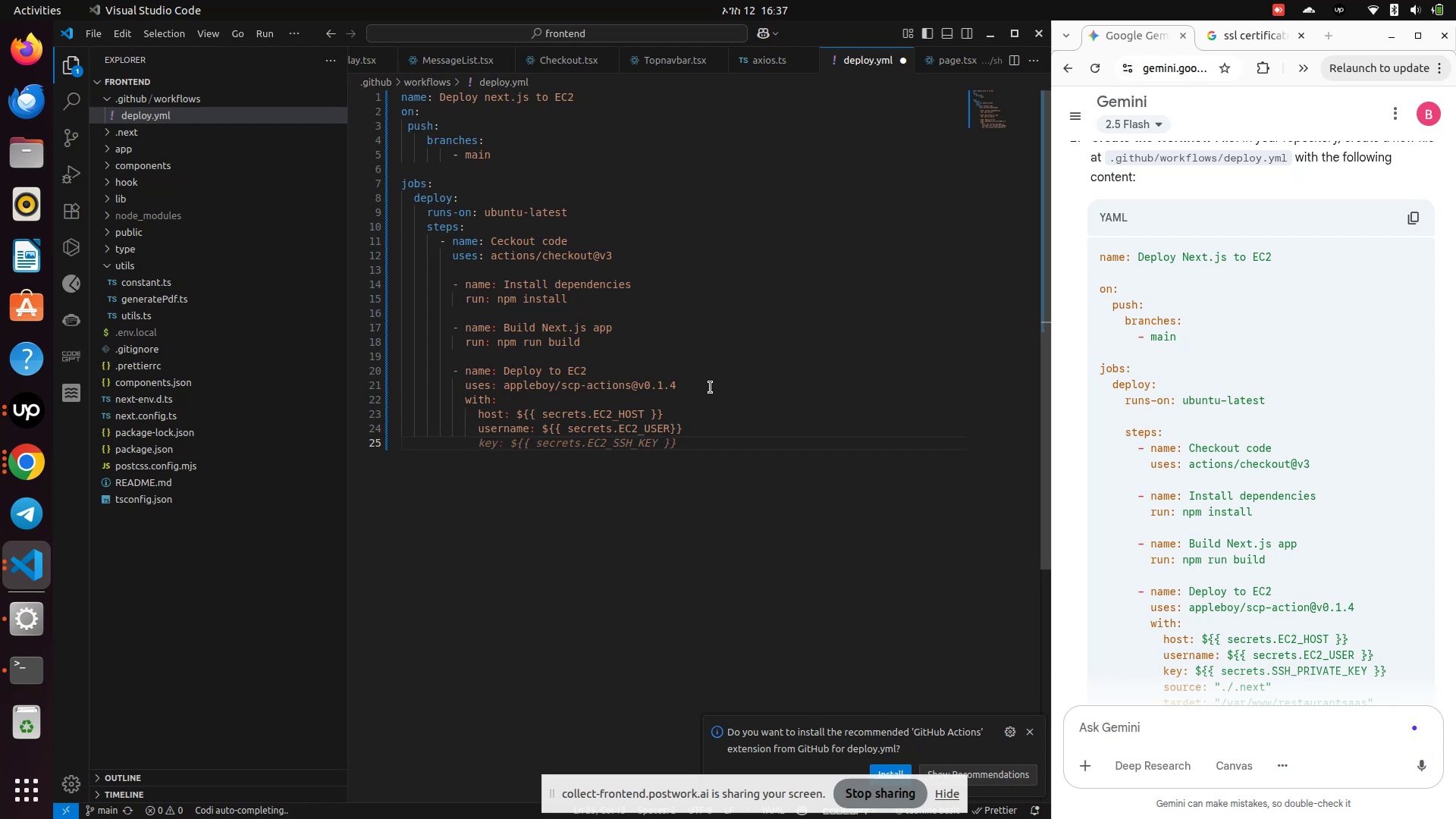 
type(key: ${{ secrets.EC2_k)
key(Backspace)
type(KEY }})
 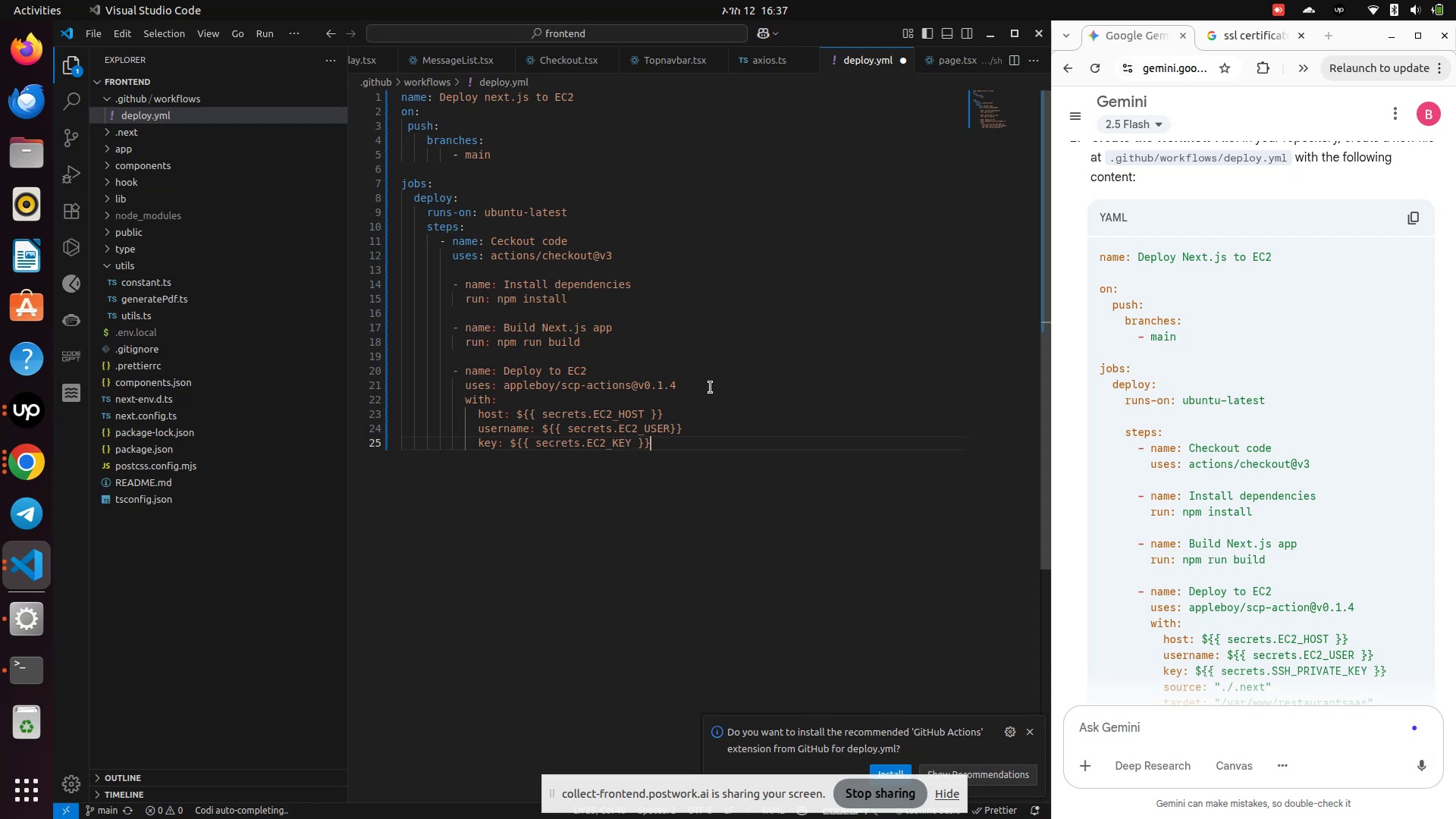 
 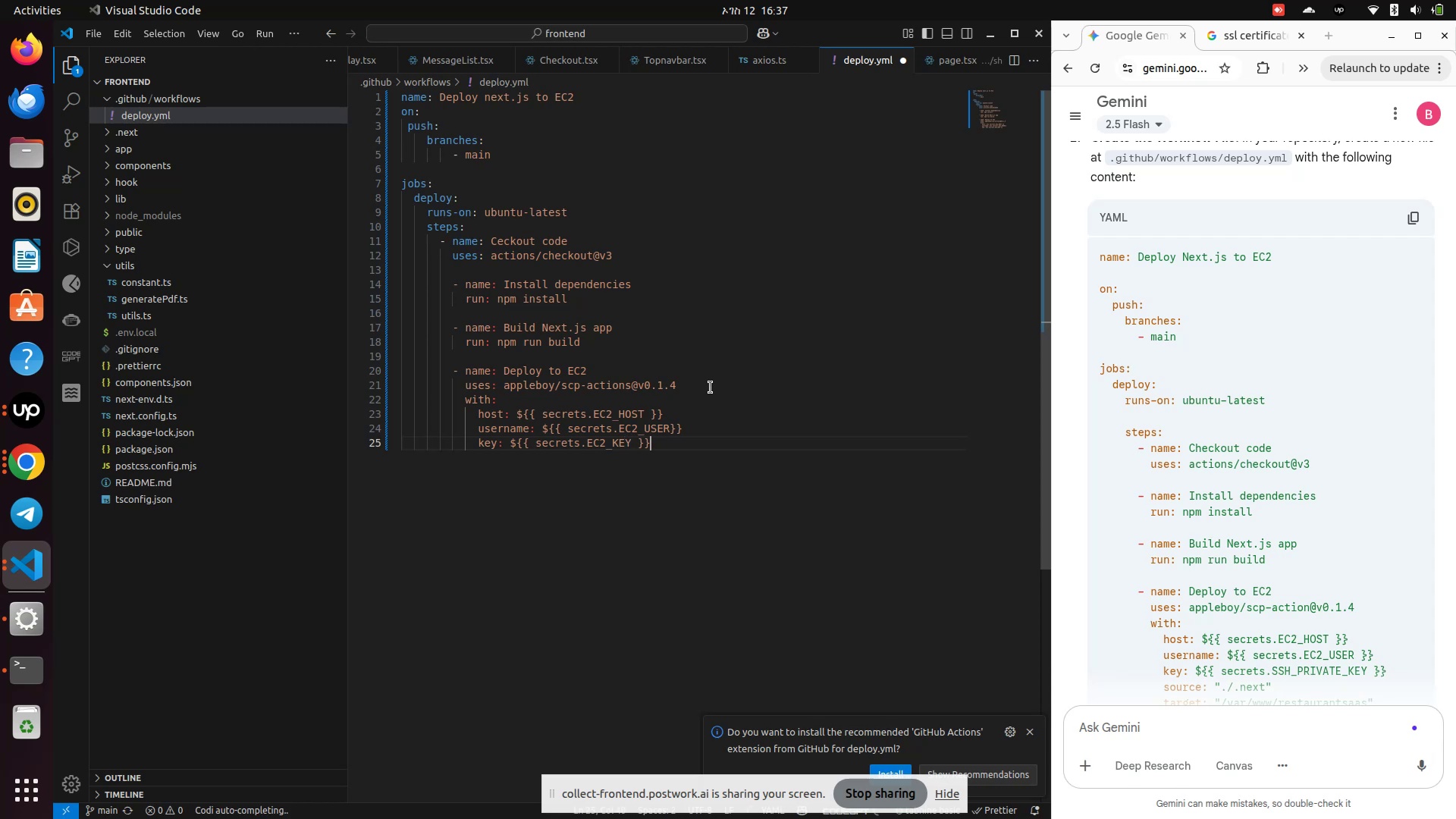 
key(Enter)
 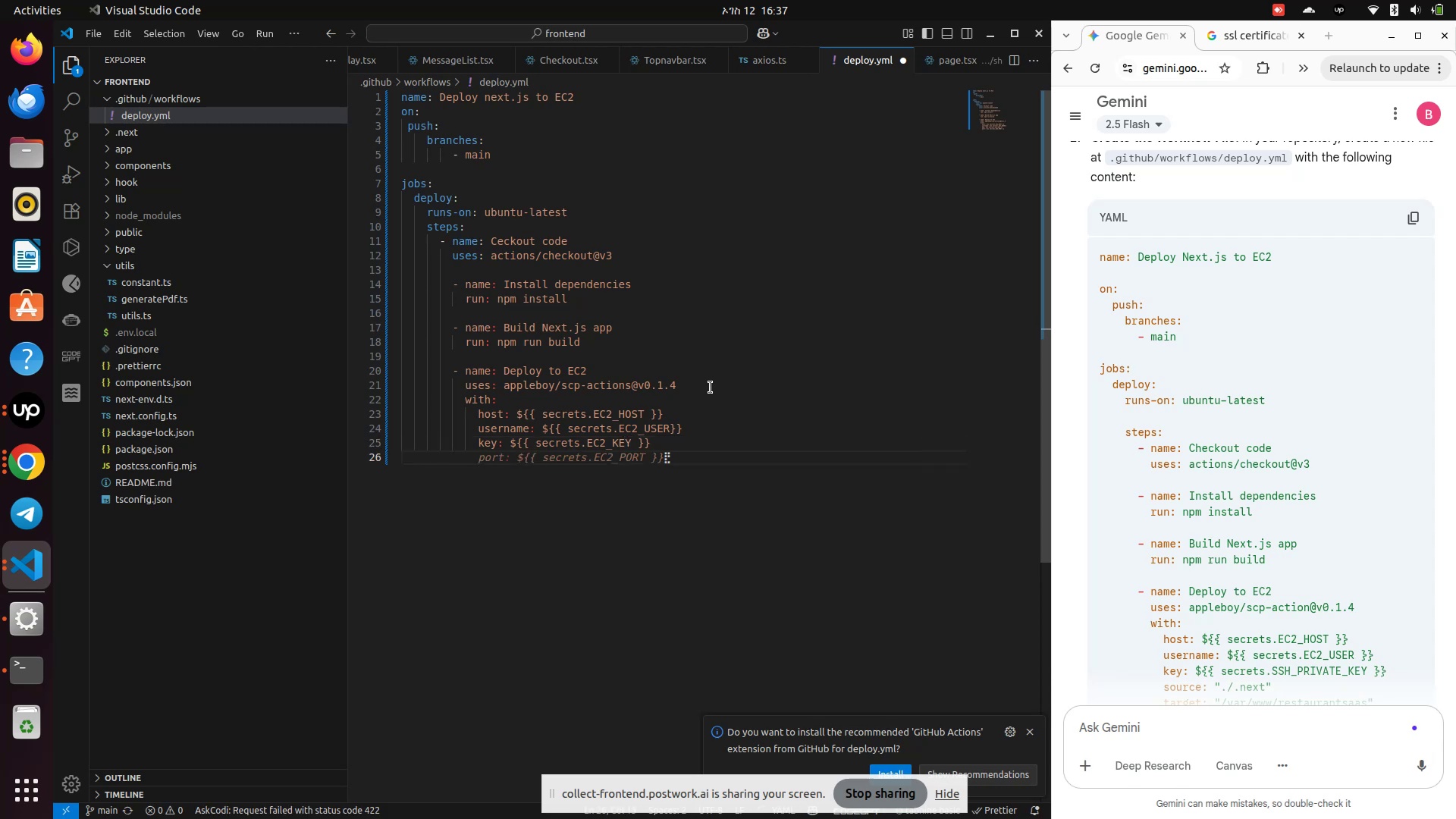 
scroll: coordinate [1200, 571], scroll_direction: down, amount: 3.0
 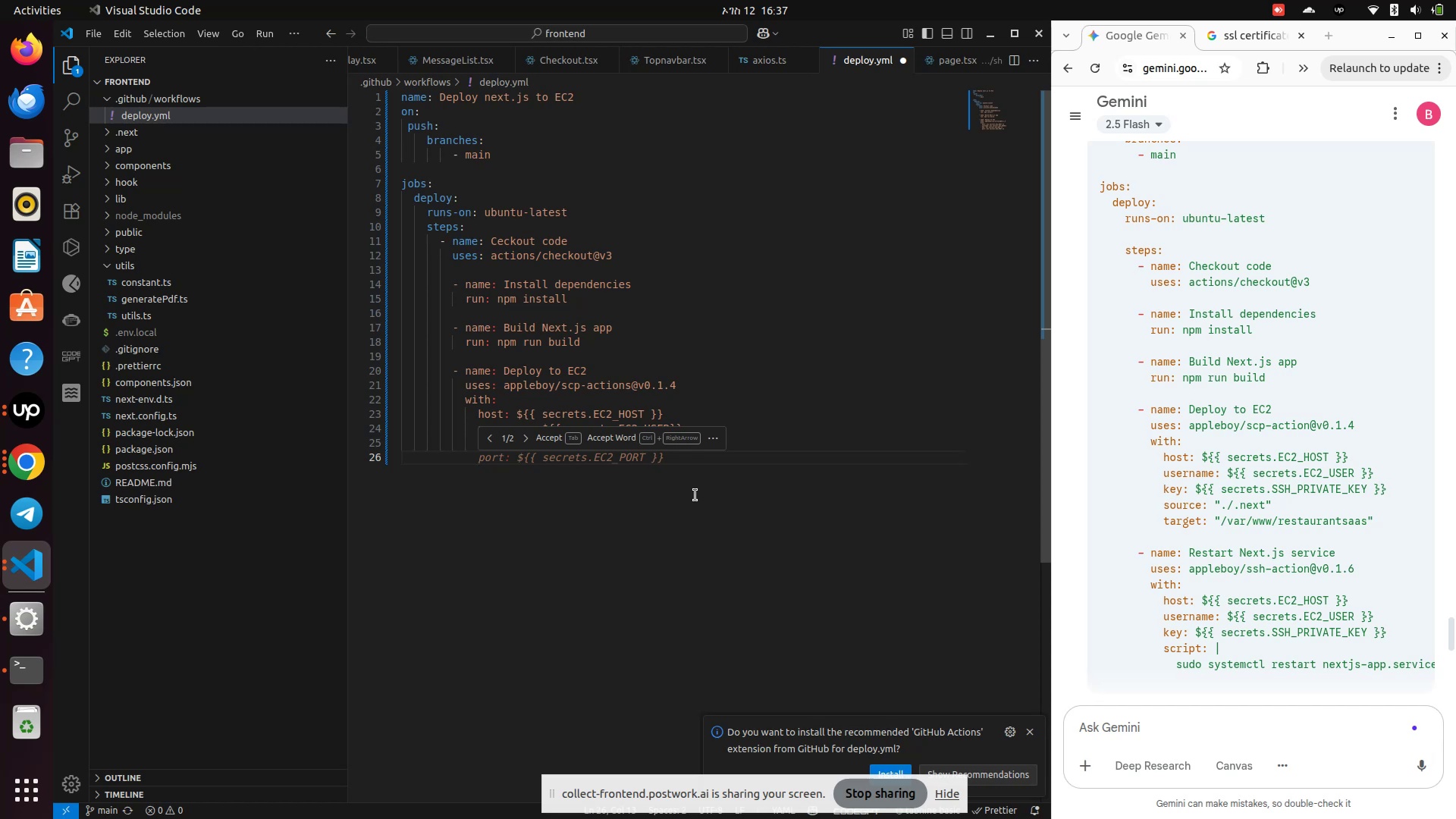 
left_click([695, 495])
 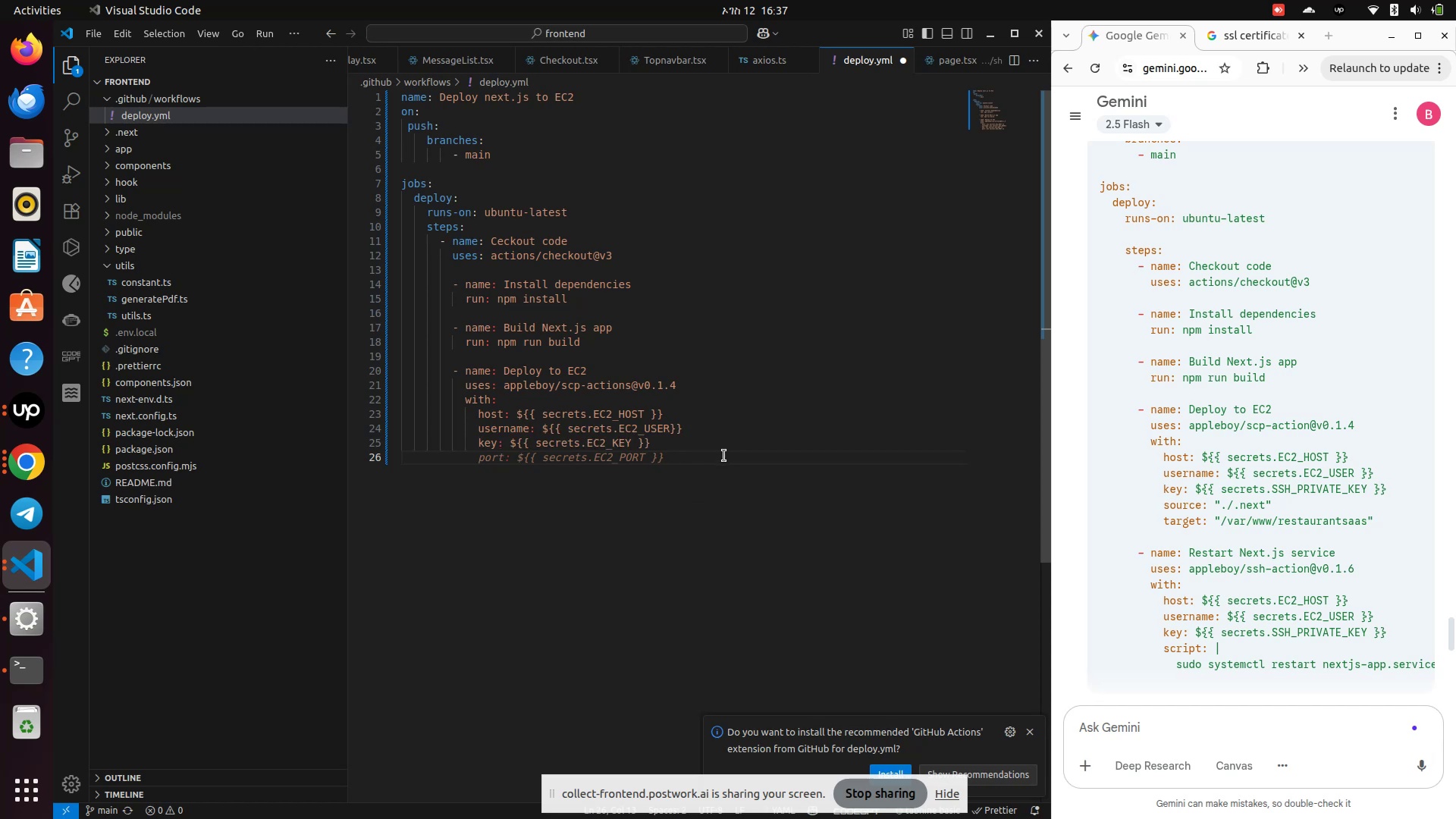 
left_click([728, 453])
 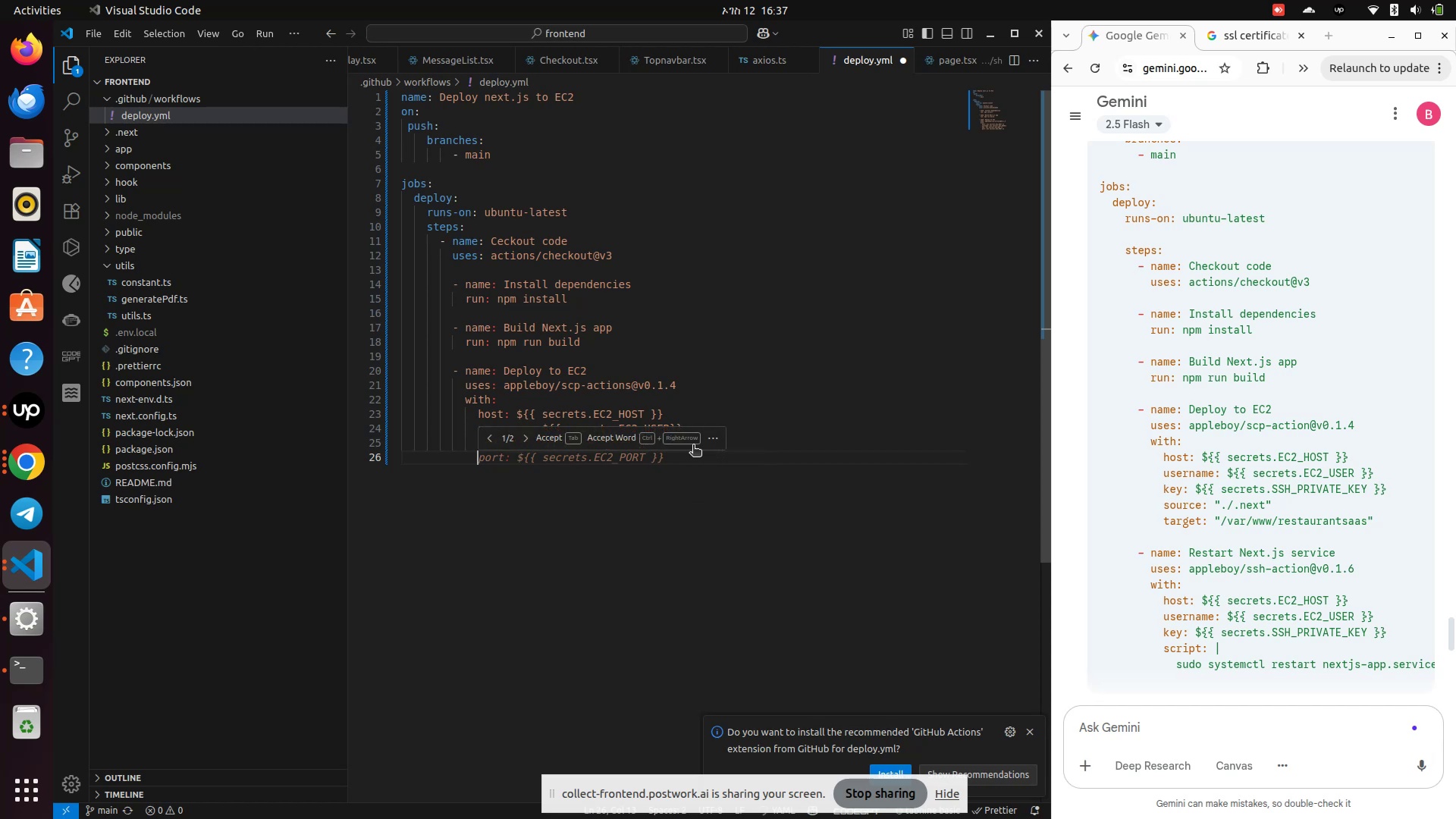 
left_click([670, 463])
 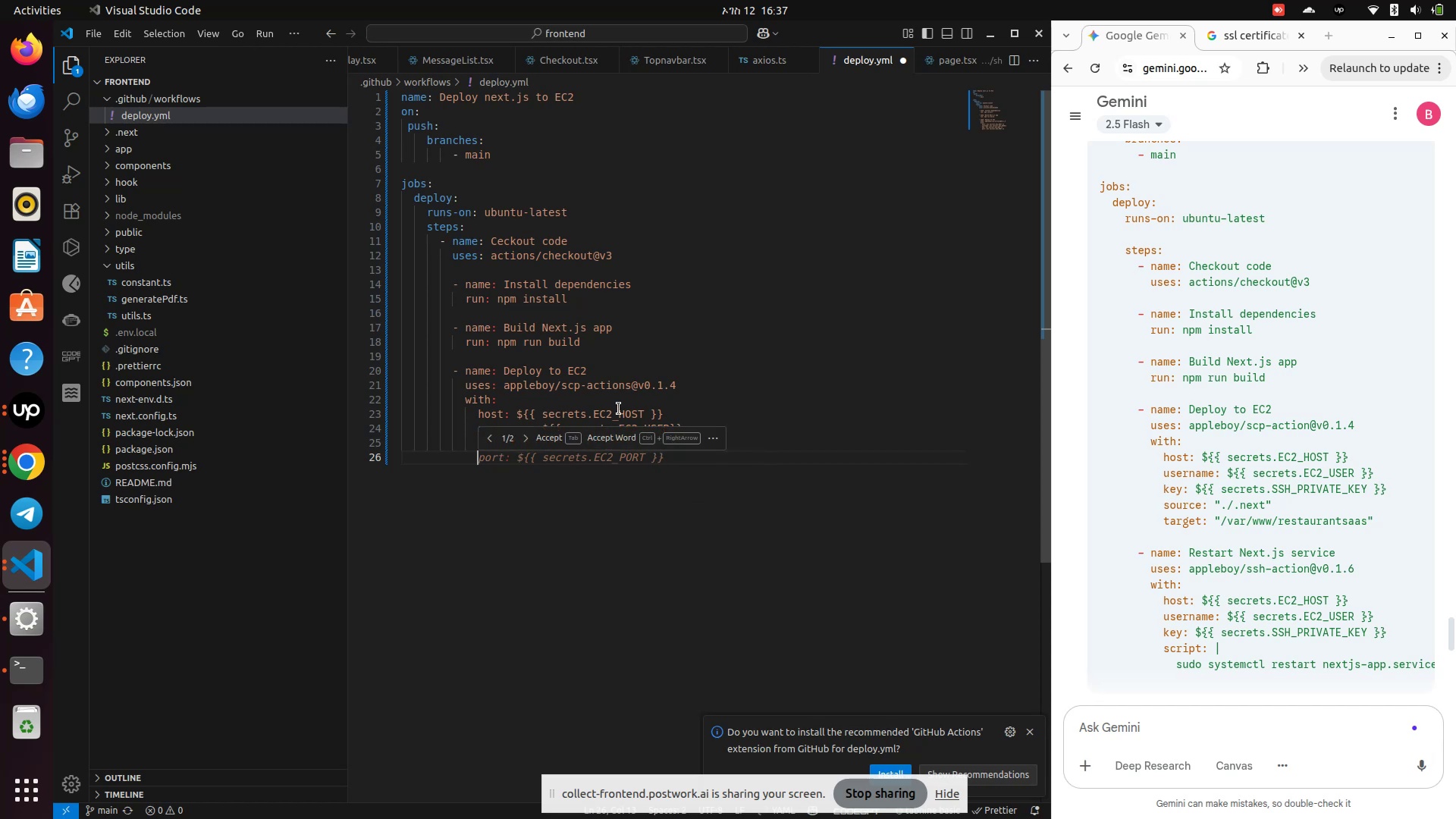 
left_click([617, 388])
 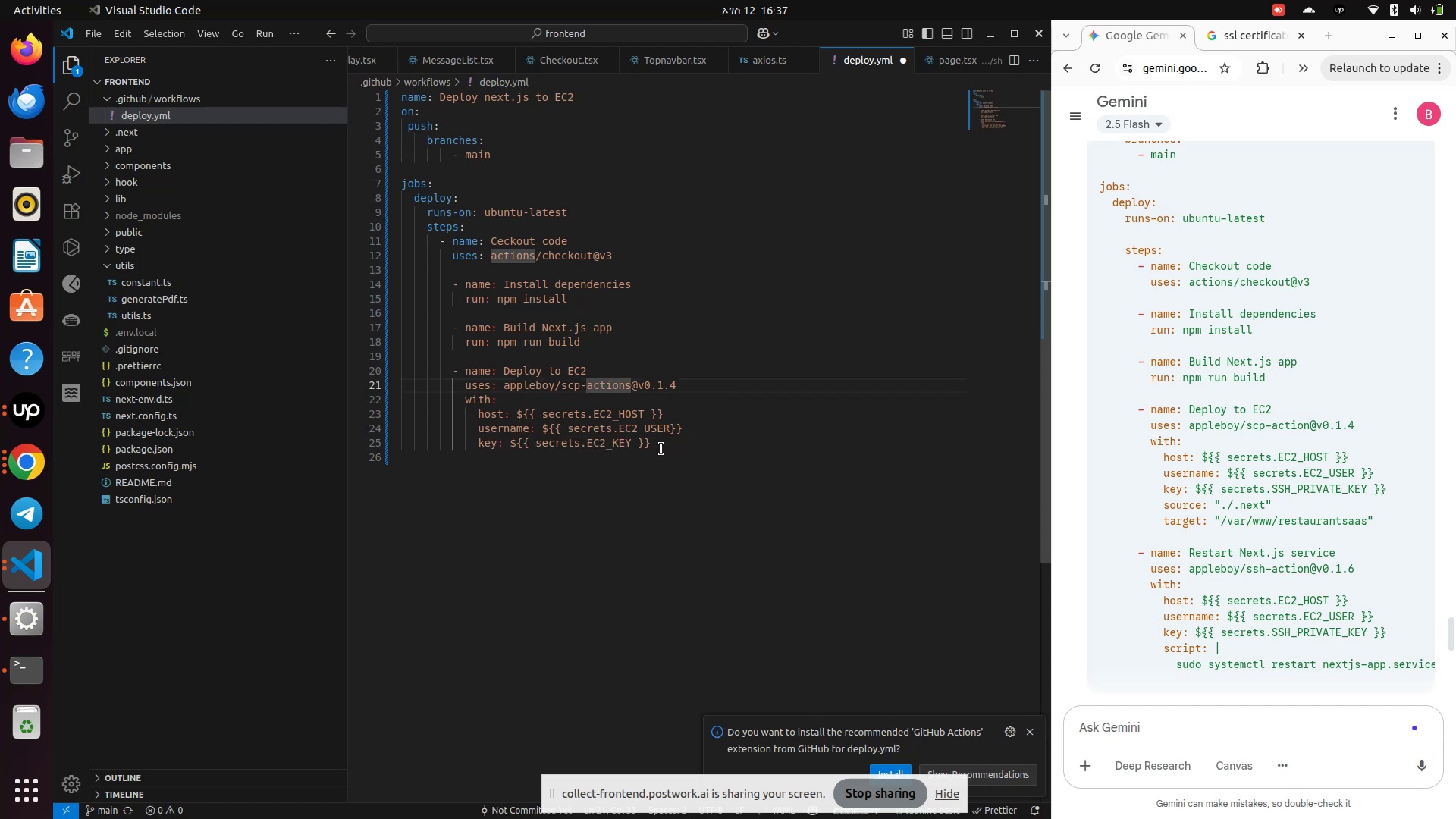 
left_click([661, 449])
 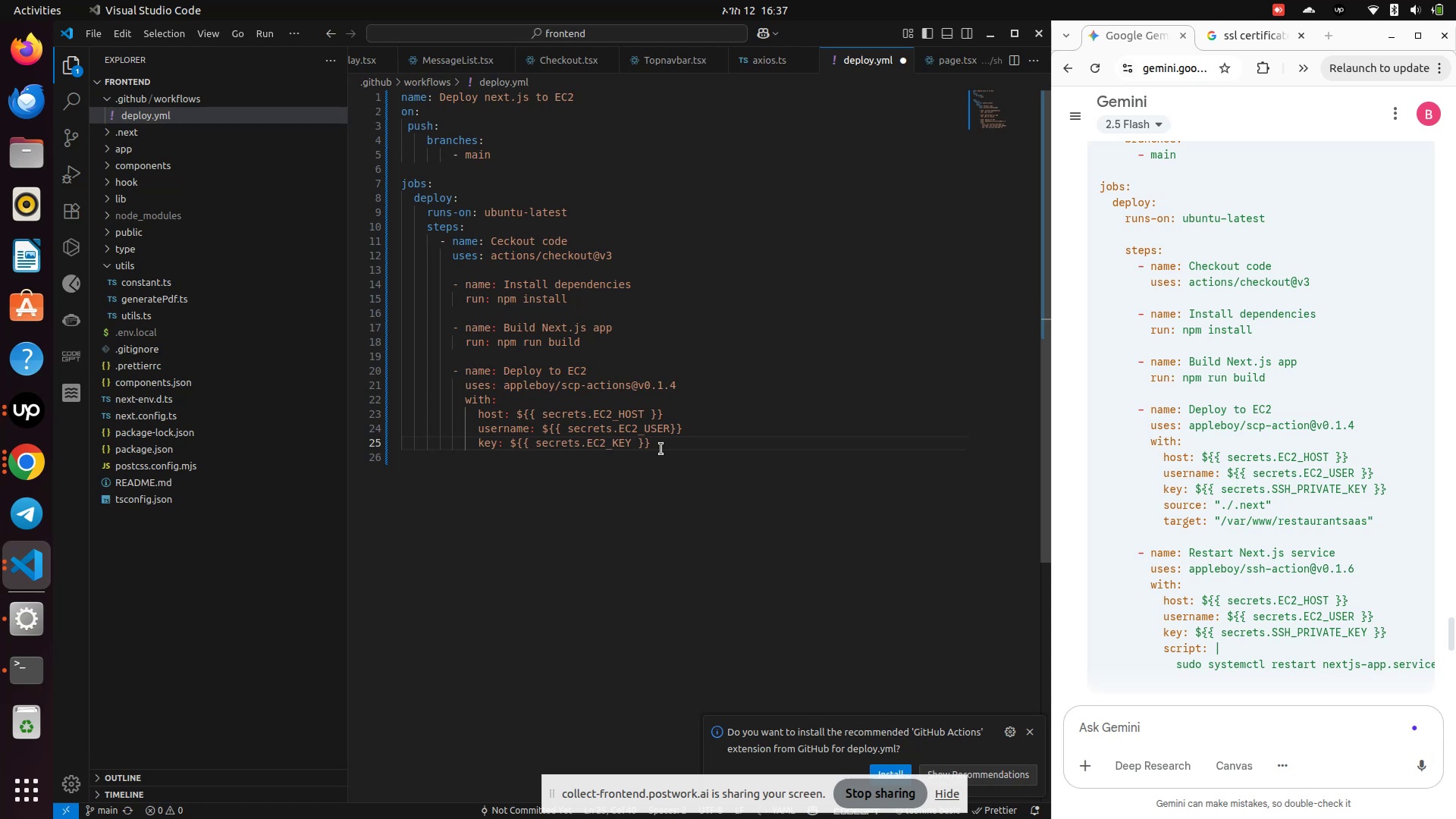 
key(Enter)
 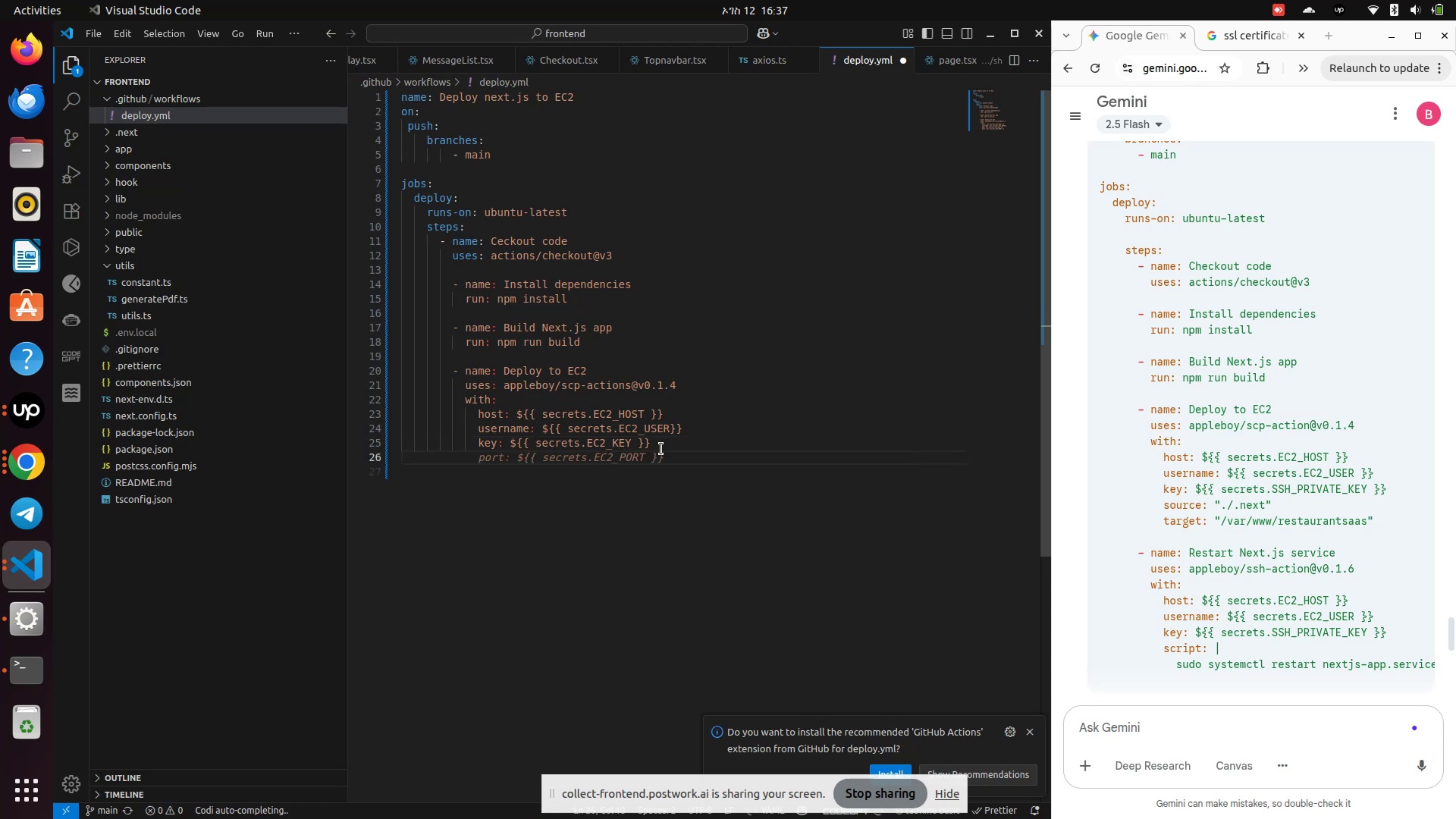 
type(source: ".next,)
 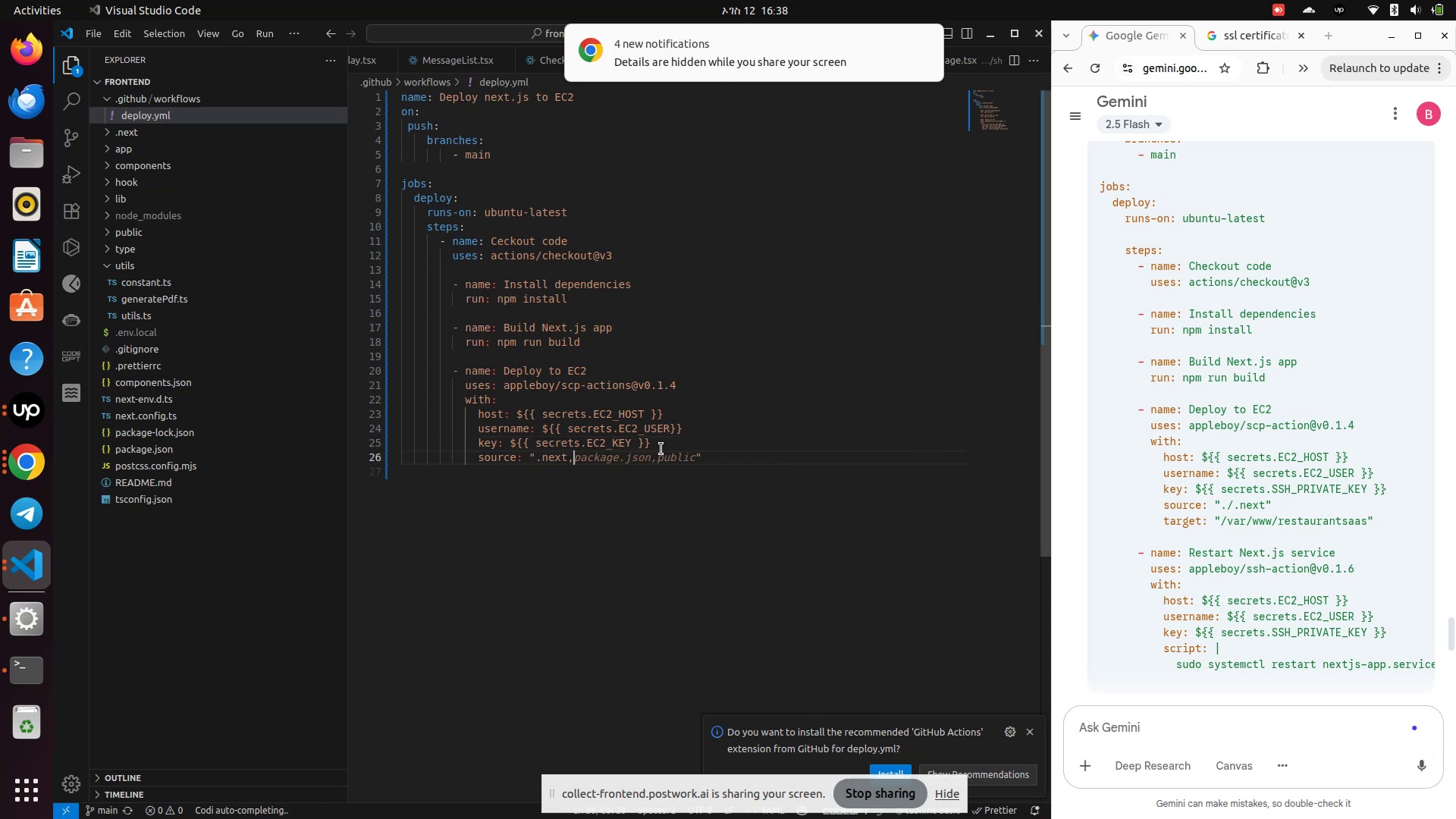 
wait(8.94)
 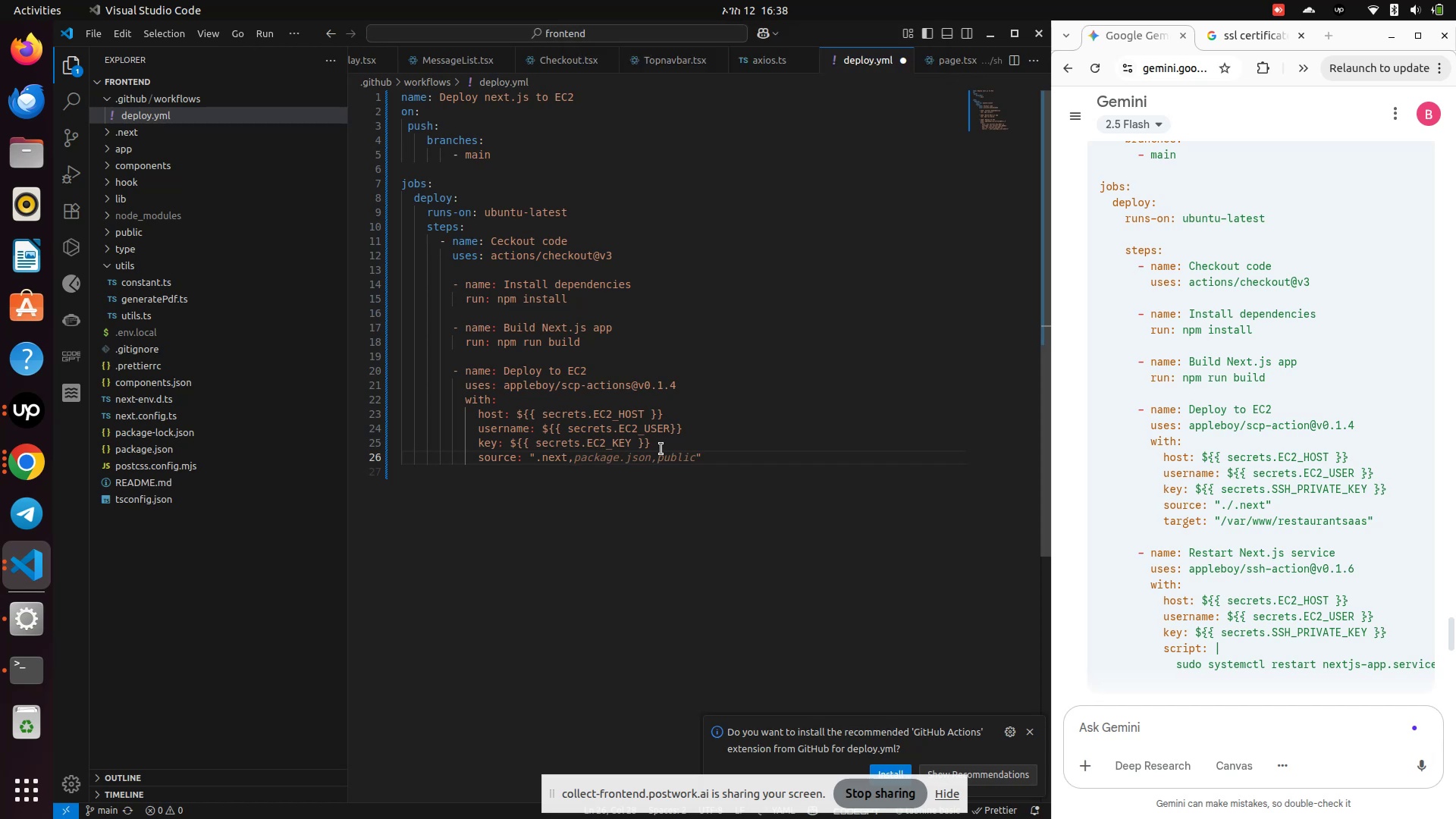 
key(ArrowLeft)
 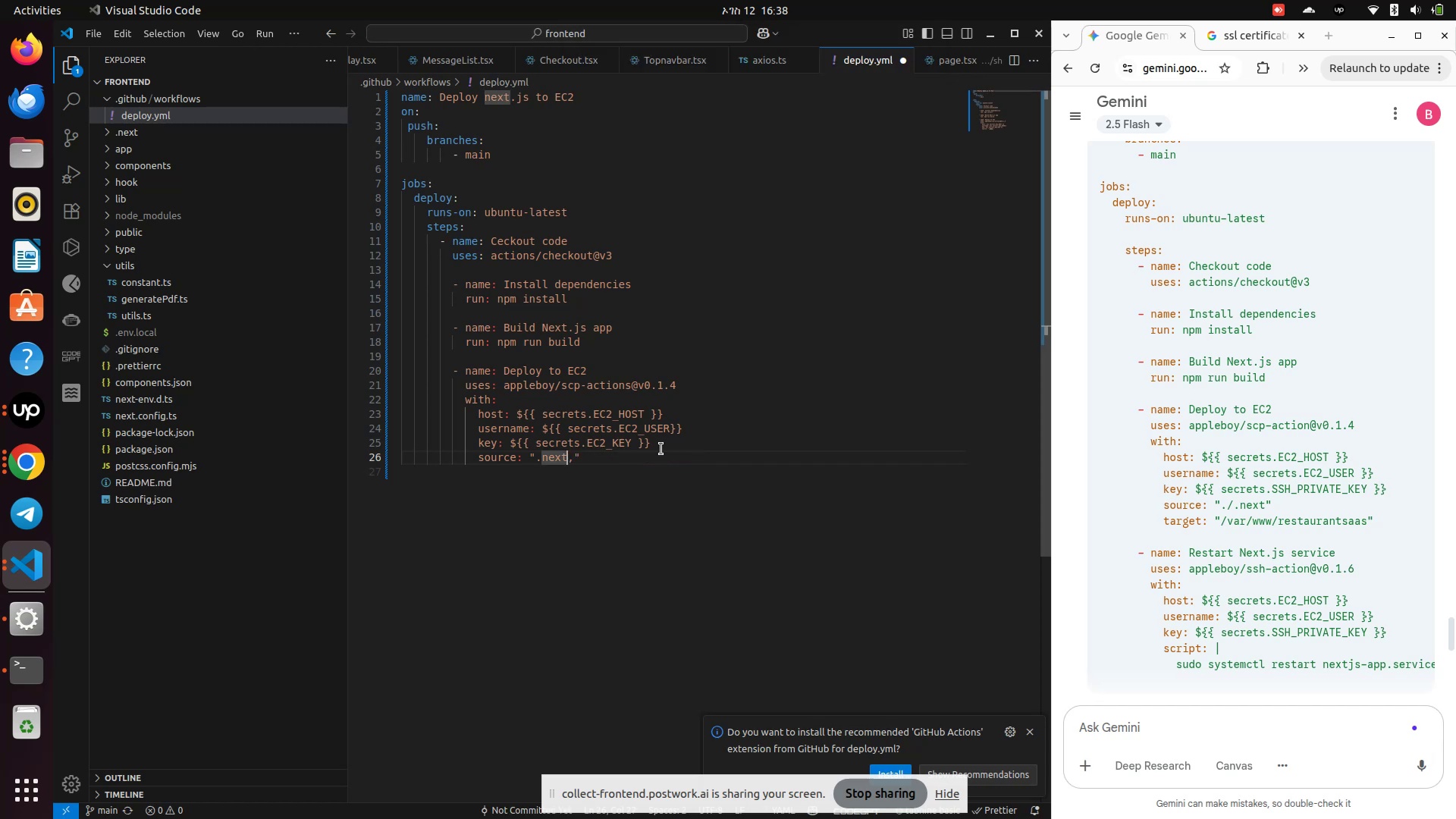 
key(ArrowLeft)
 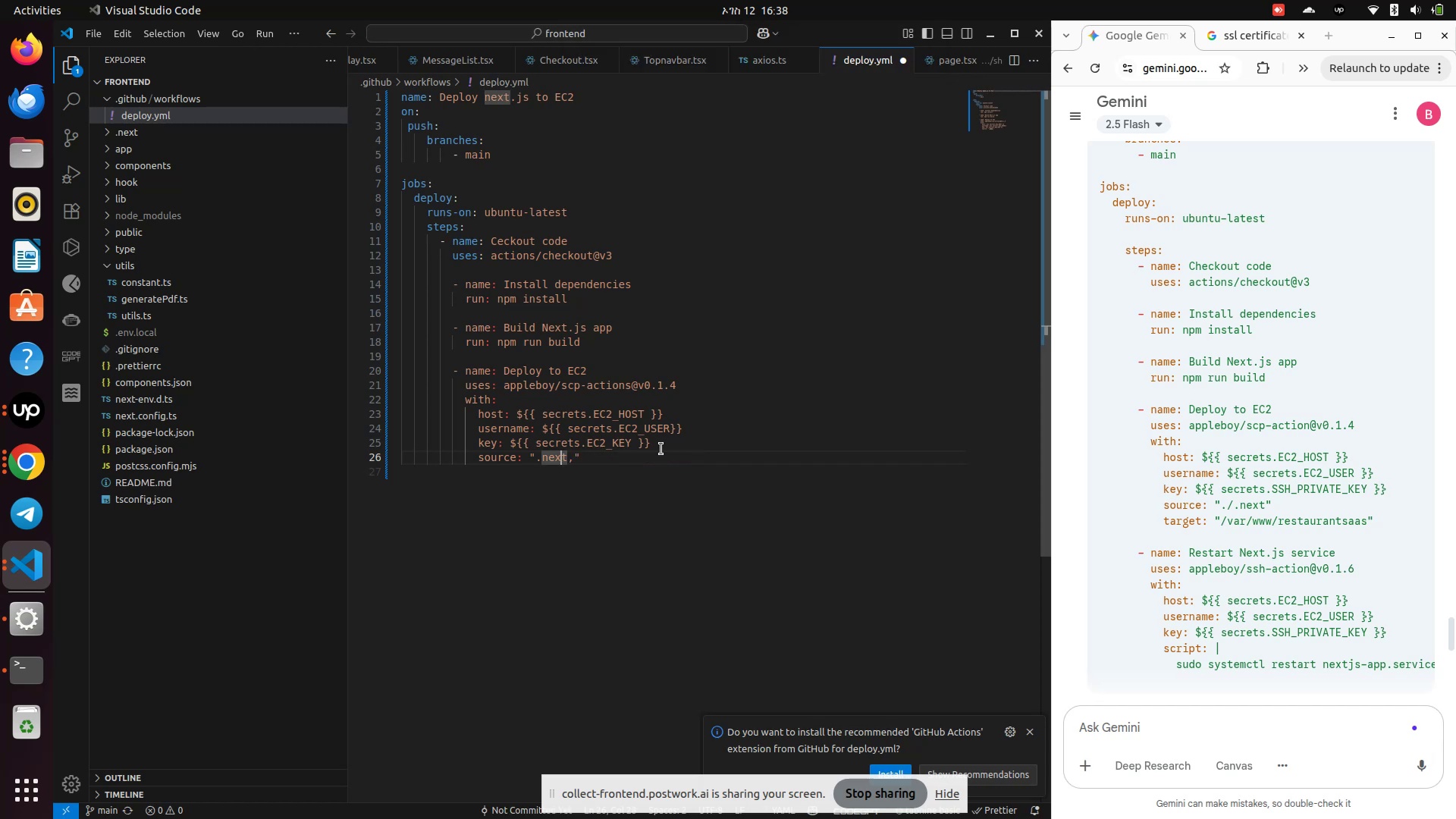 
key(ArrowLeft)
 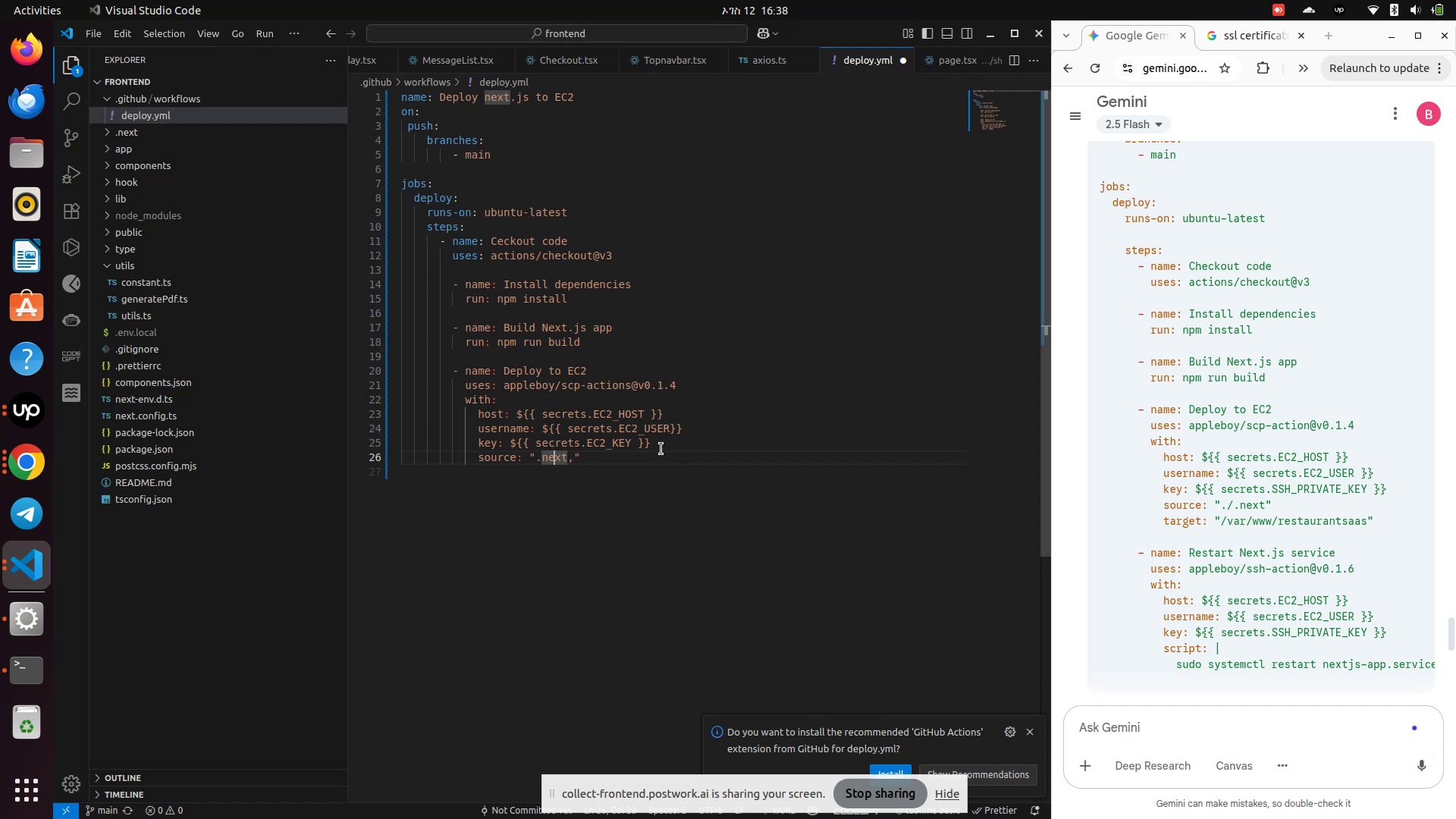 
key(ArrowLeft)
 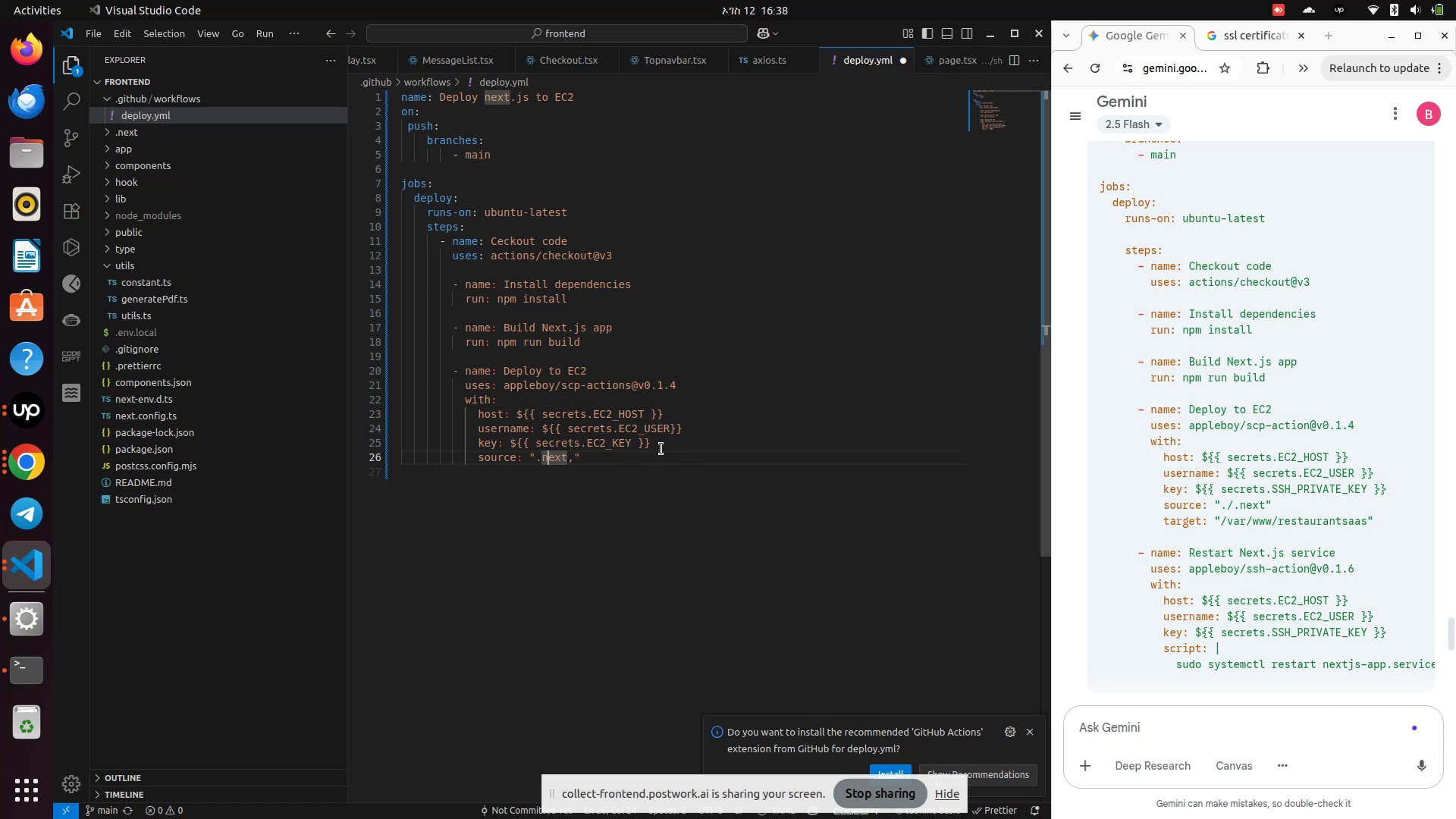 
key(ArrowLeft)
 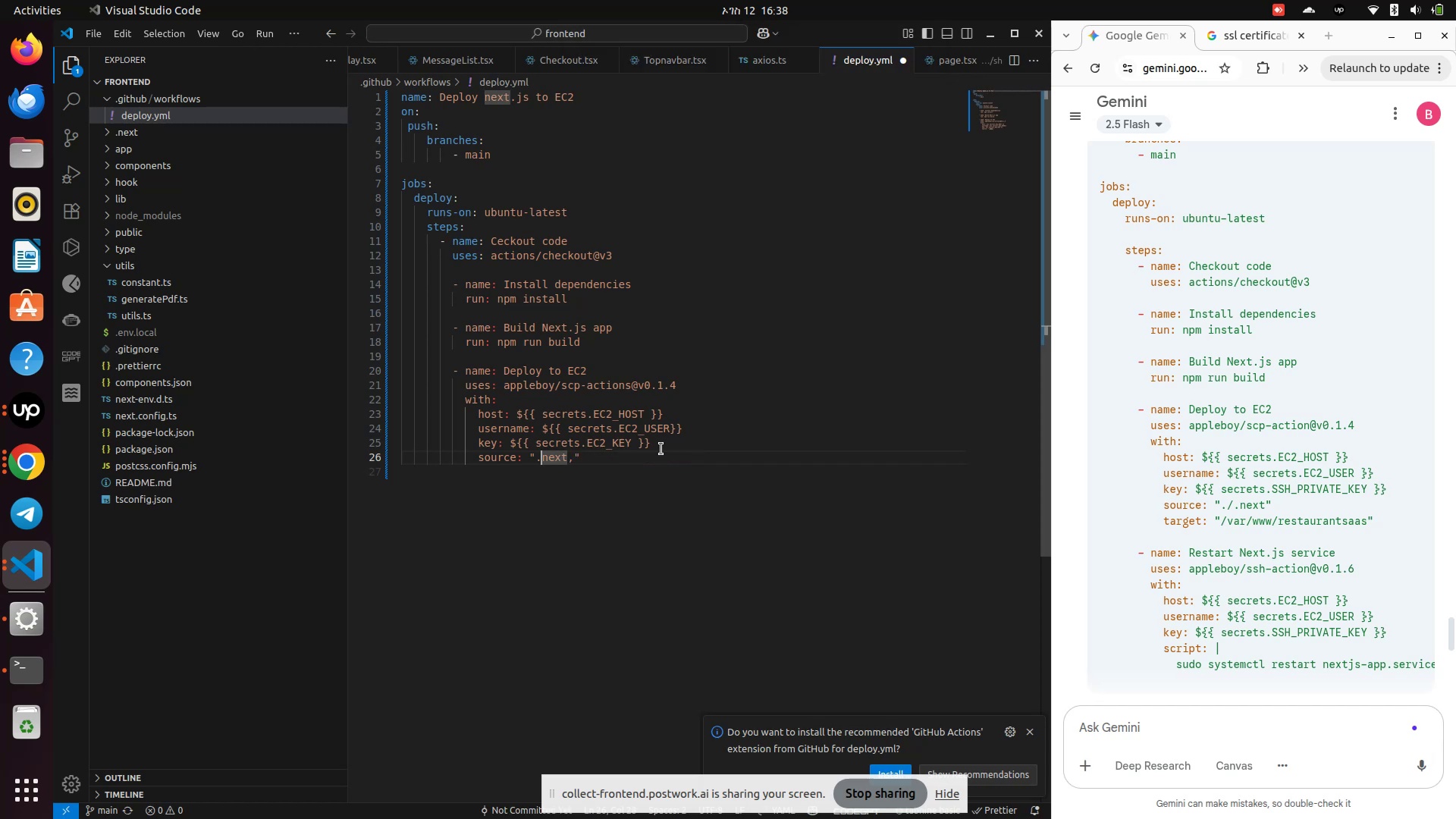 
key(ArrowLeft)
 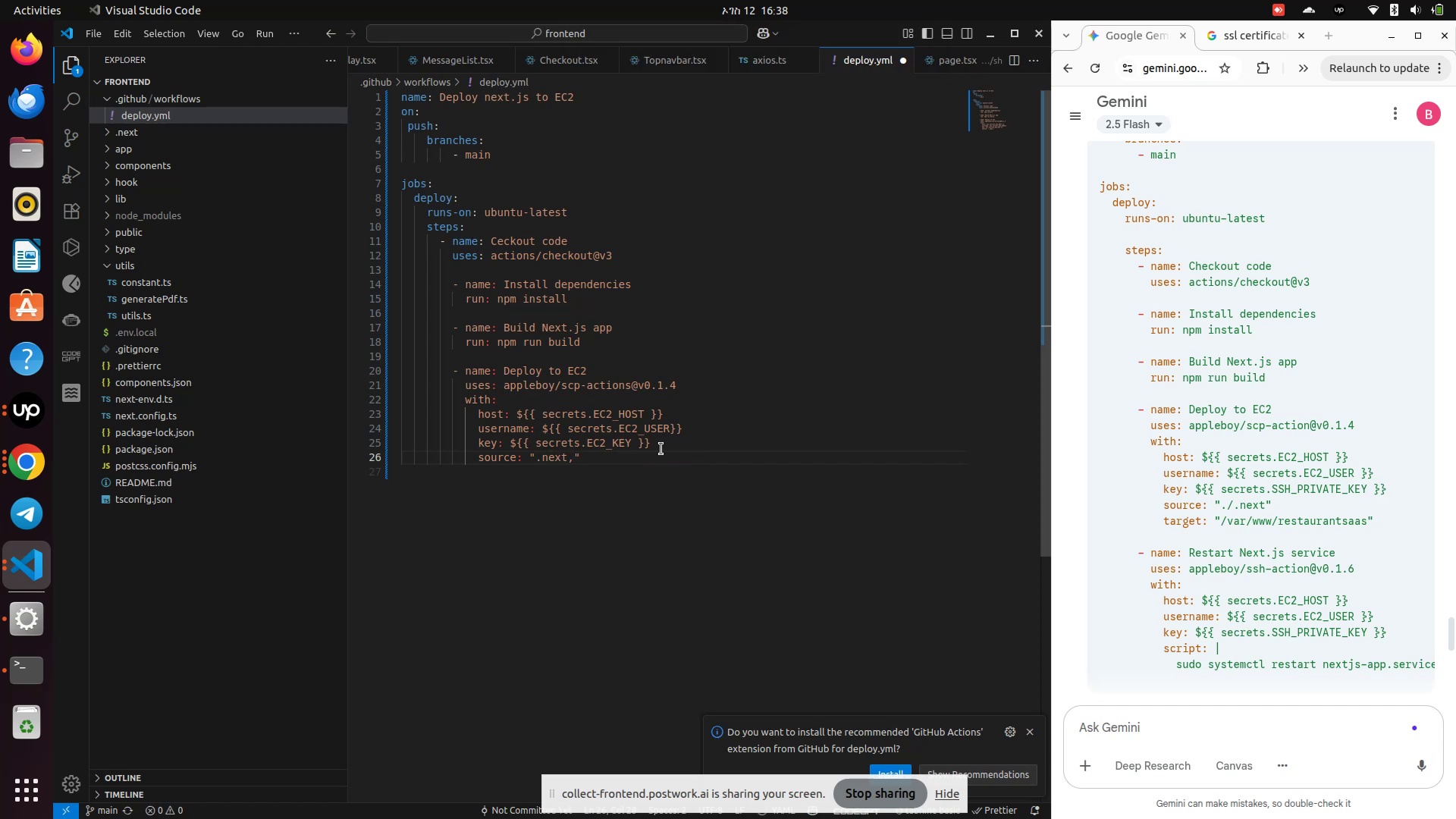 
key(Period)
 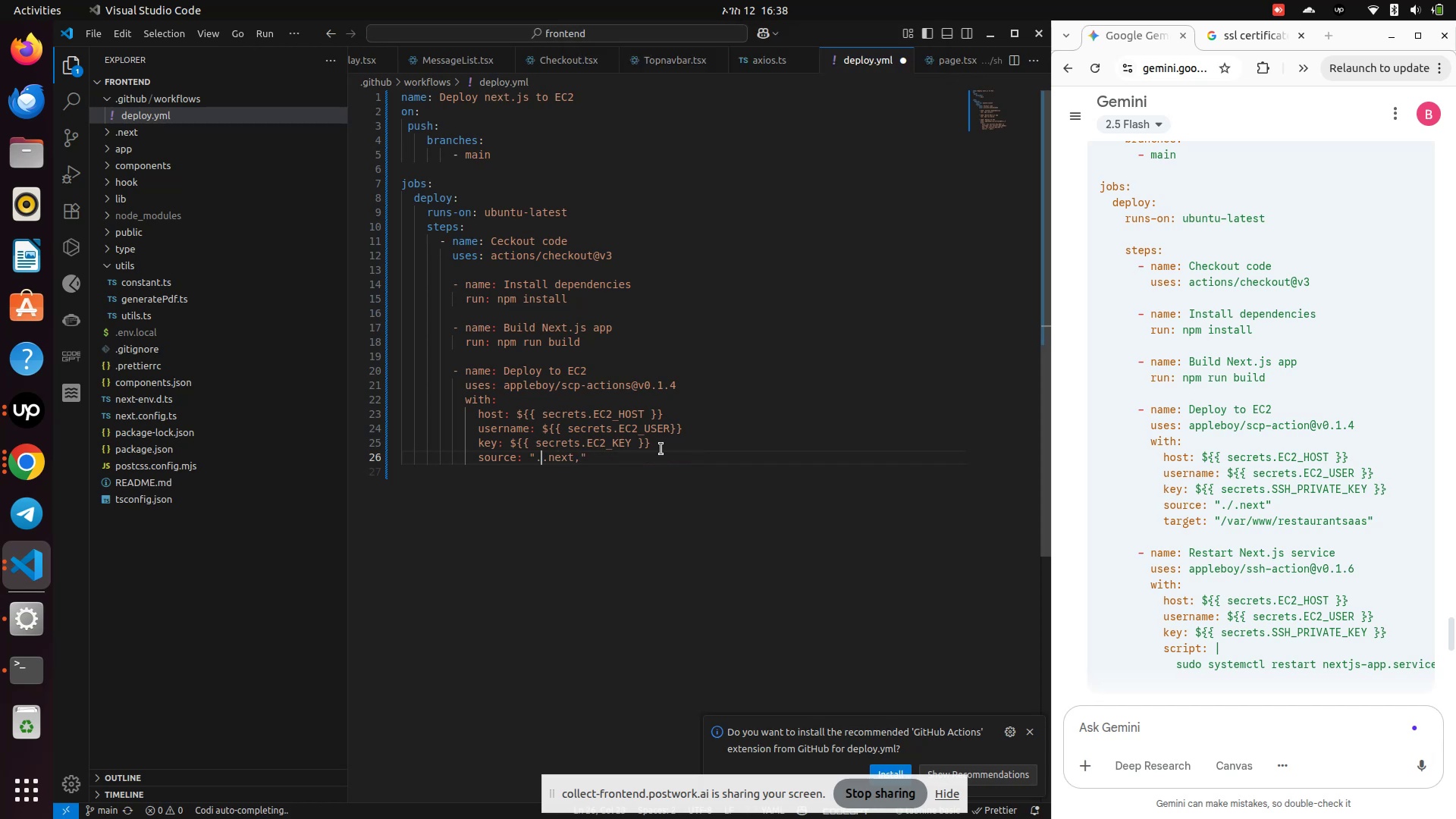 
key(Slash)
 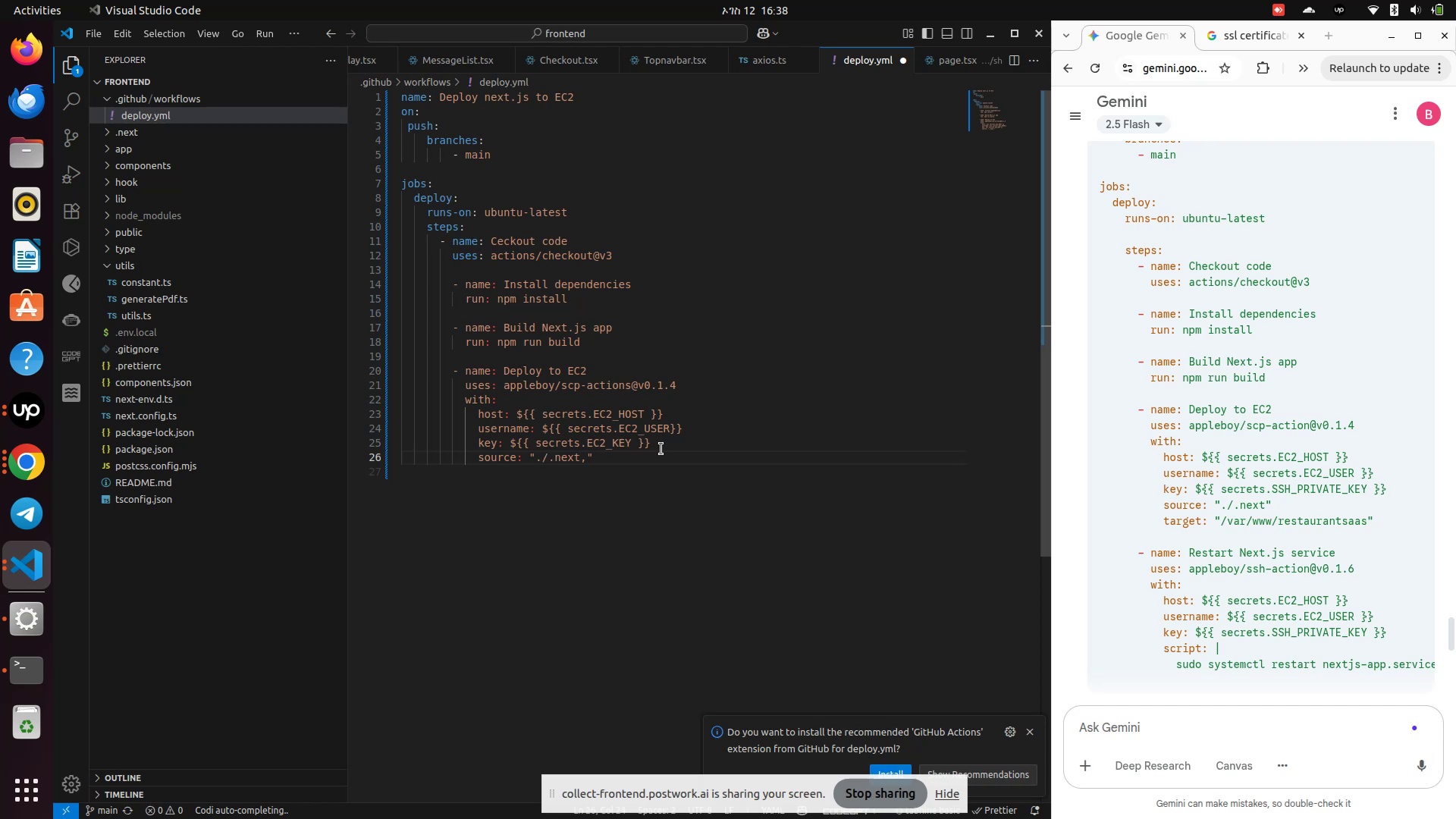 
key(ArrowRight)
 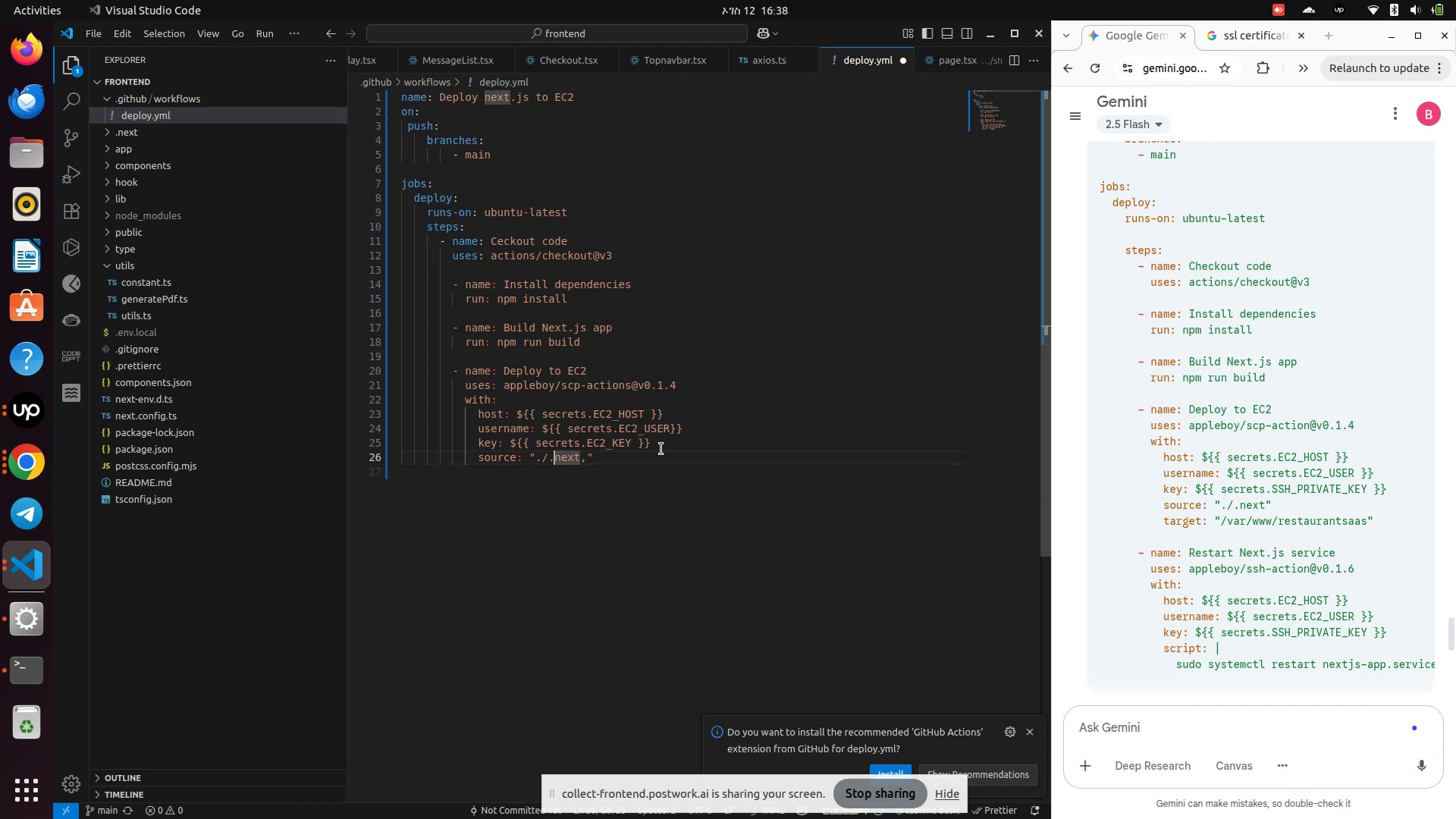 
key(ArrowRight)
 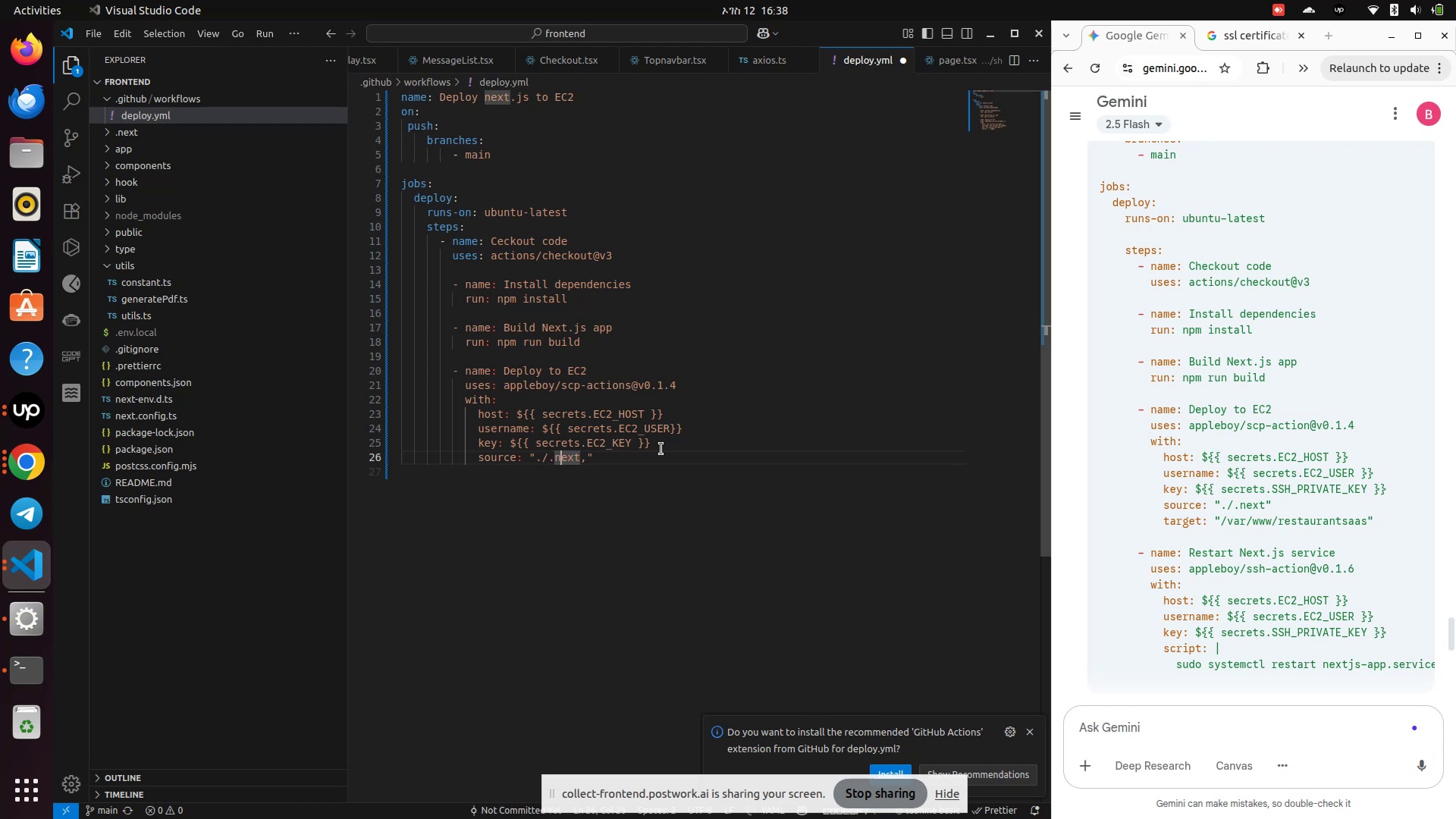 
key(ArrowRight)
 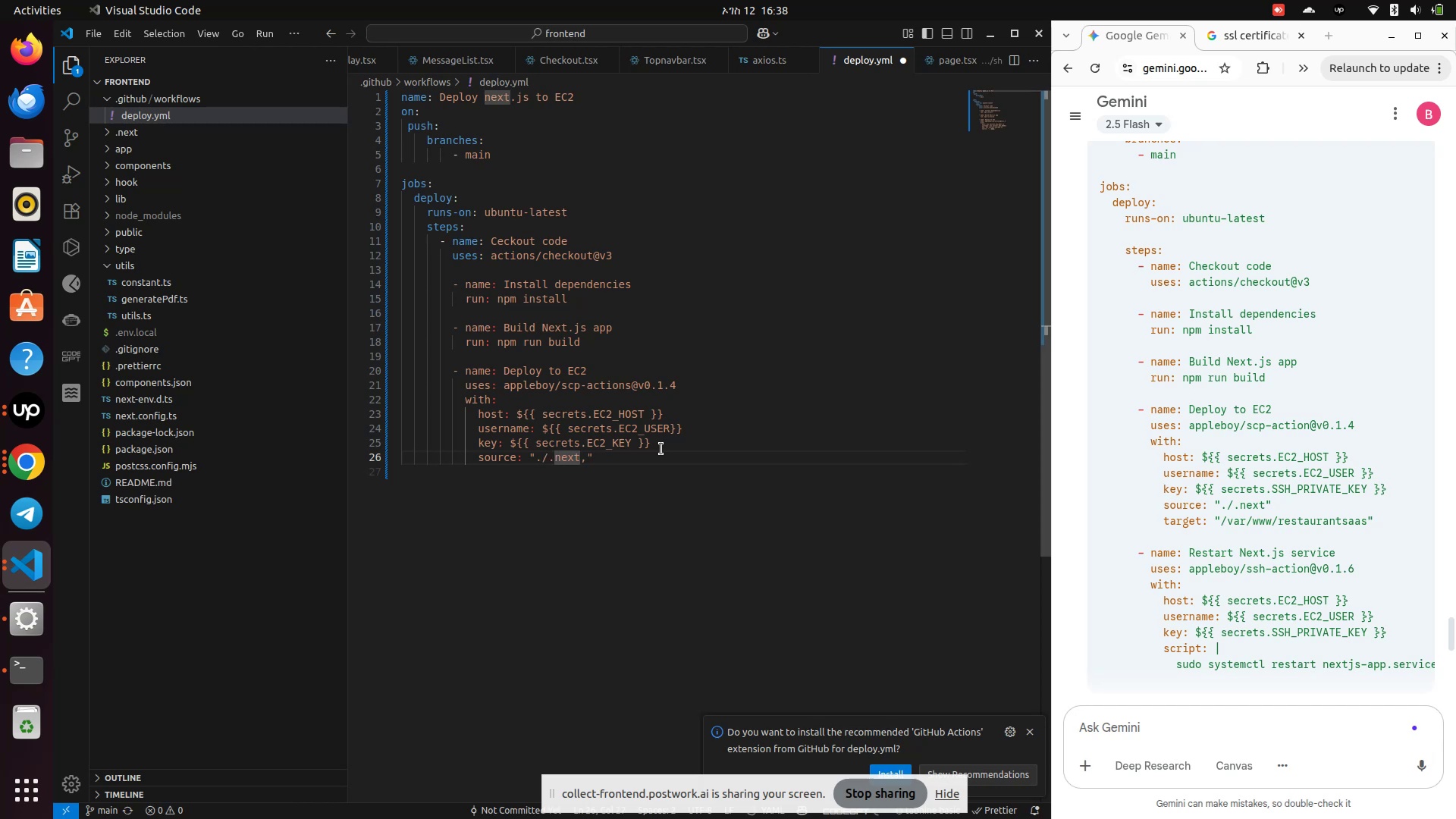 
key(ArrowRight)
 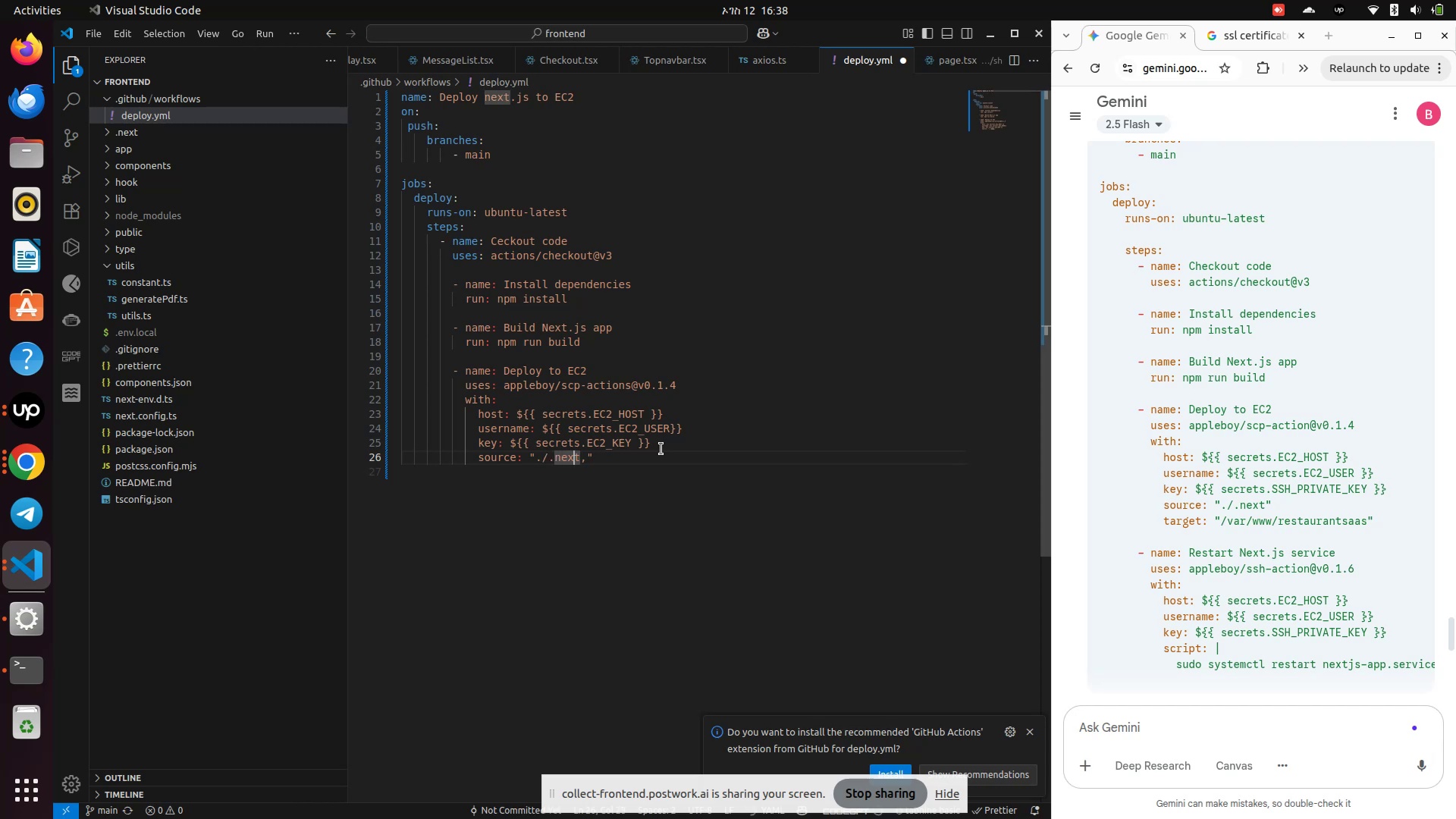 
key(ArrowRight)
 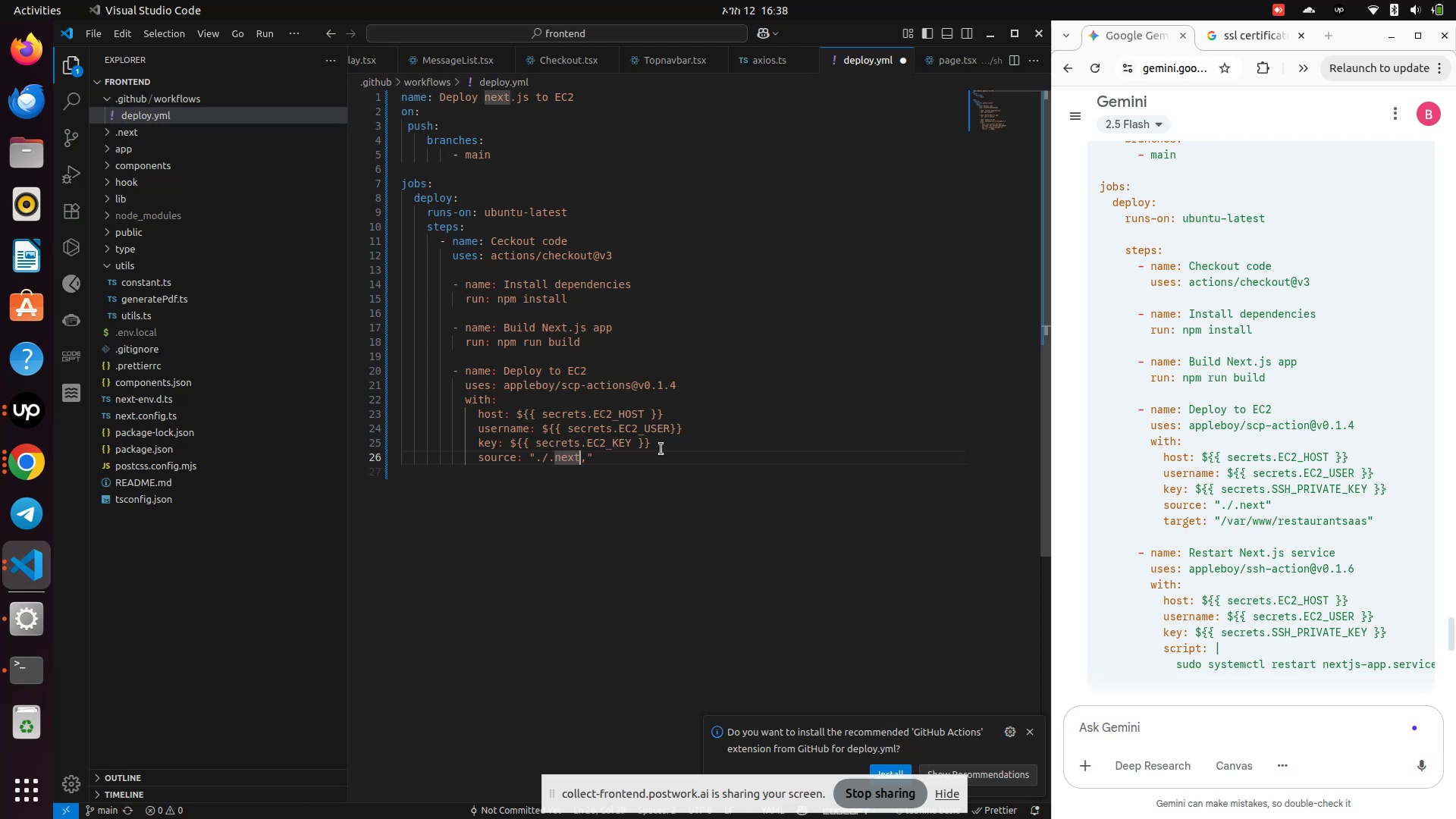 
key(ArrowRight)
 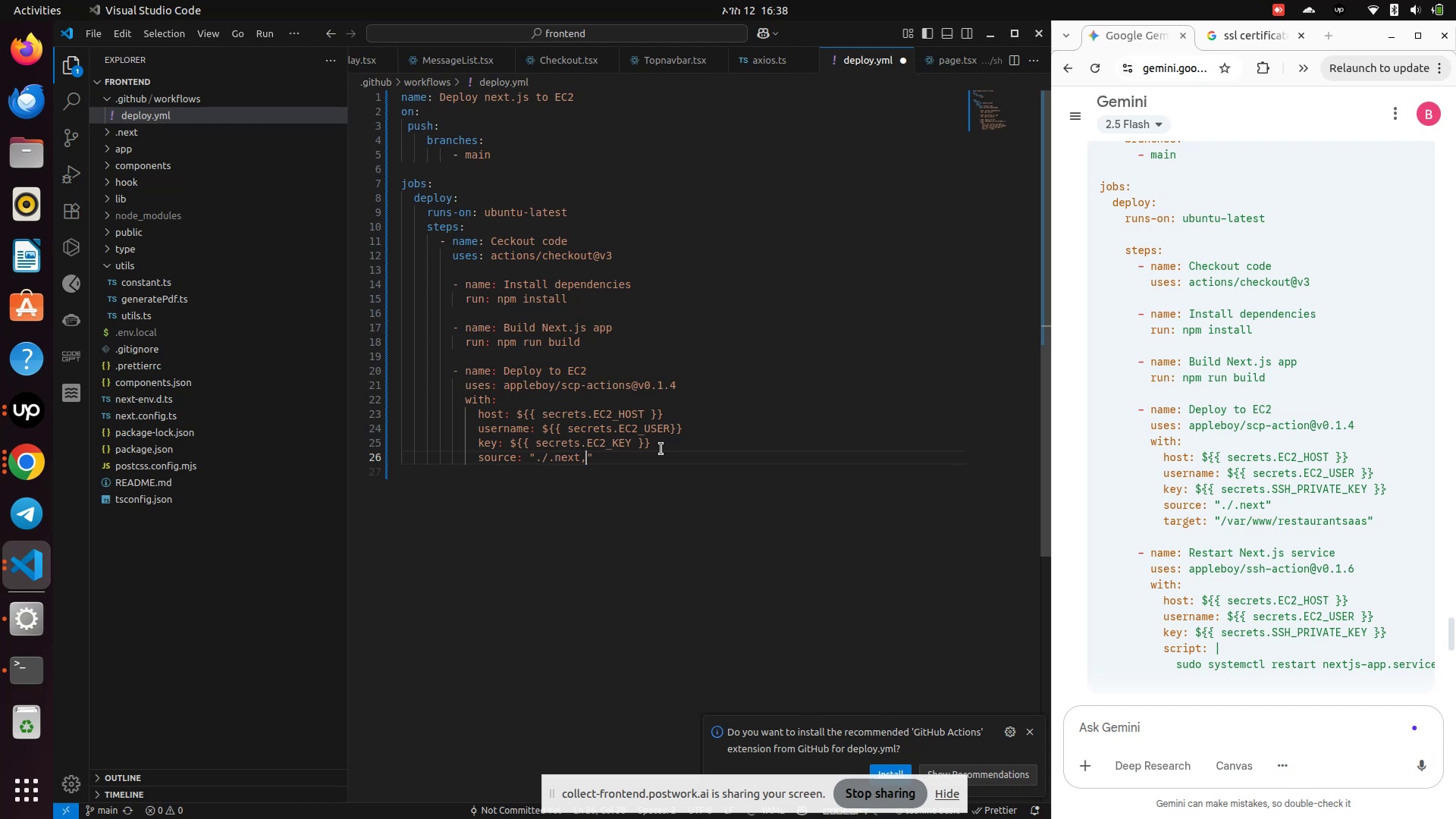 
key(Backspace)
 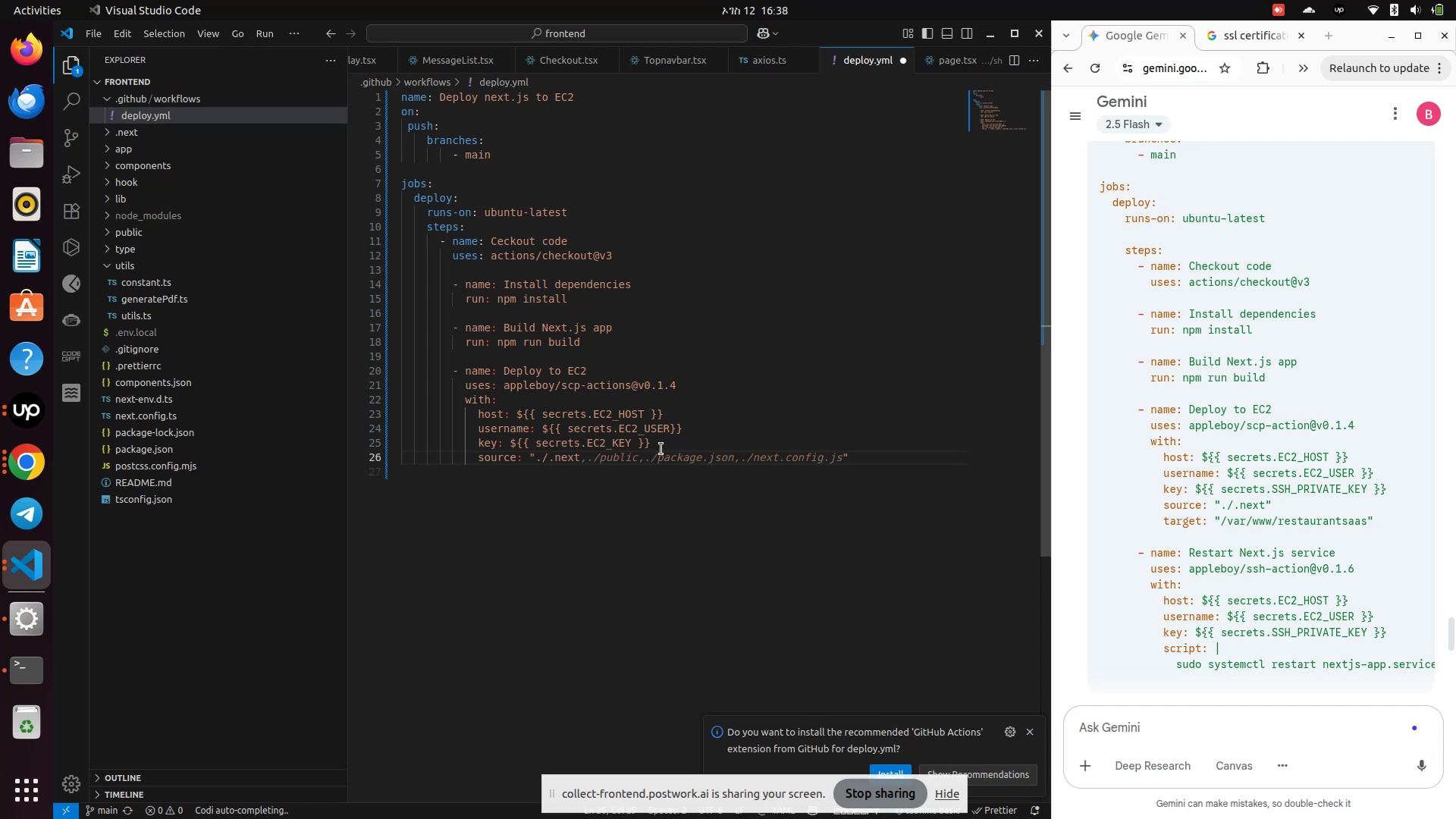 
key(ArrowRight)
 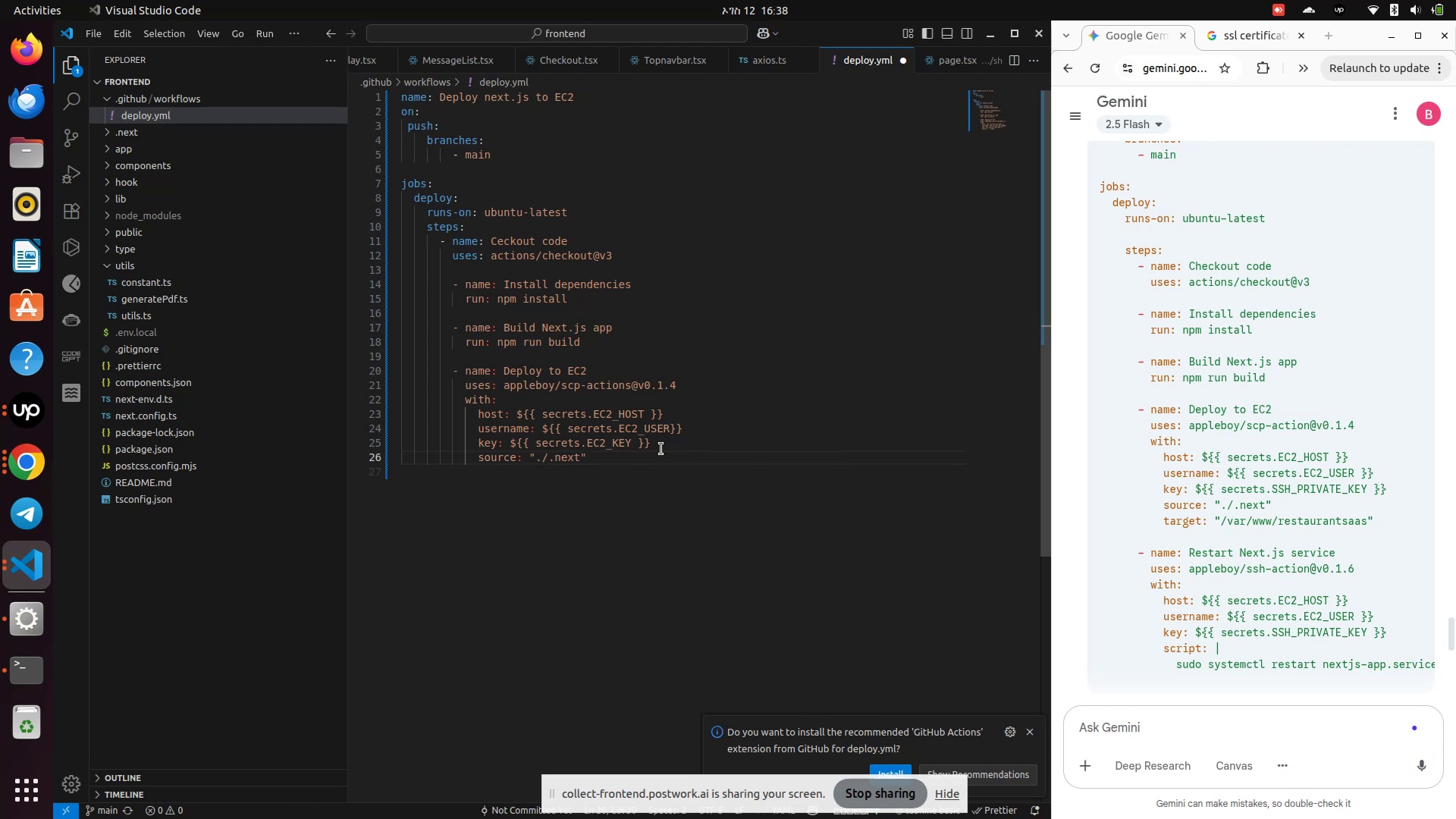 
key(Enter)
 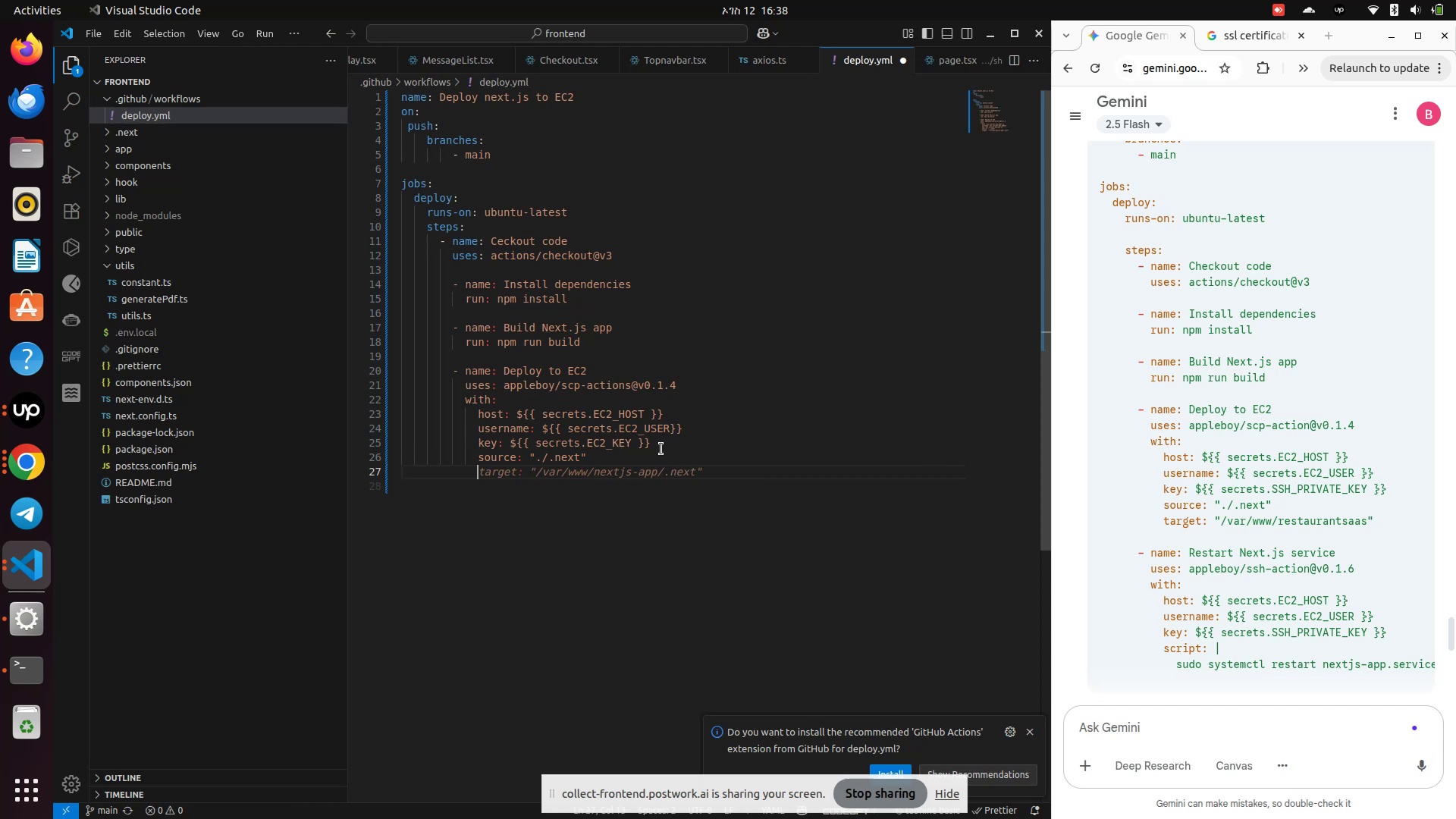 
type(target: "/var/www/res)
key(Backspace)
 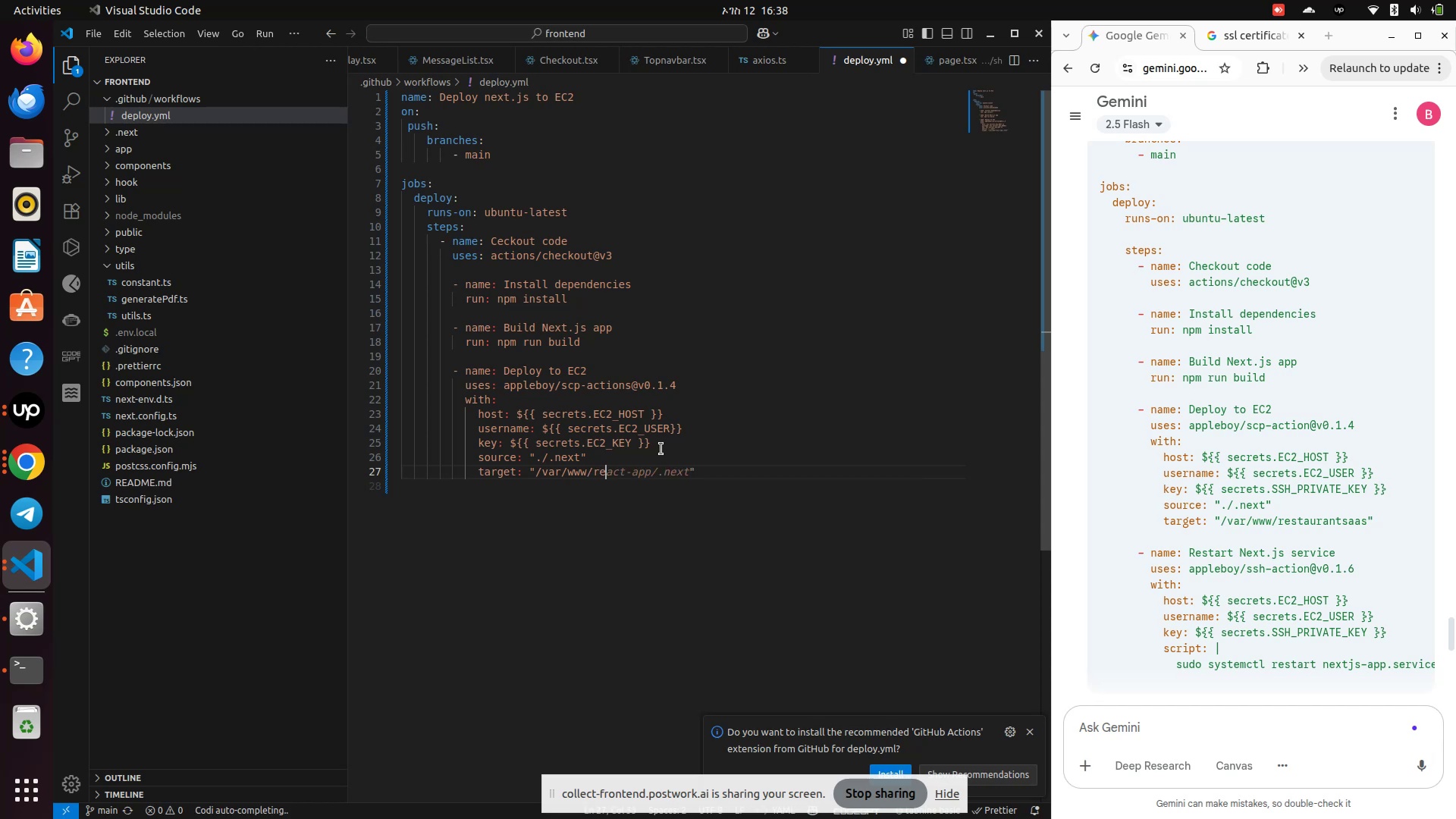 
wait(28.34)
 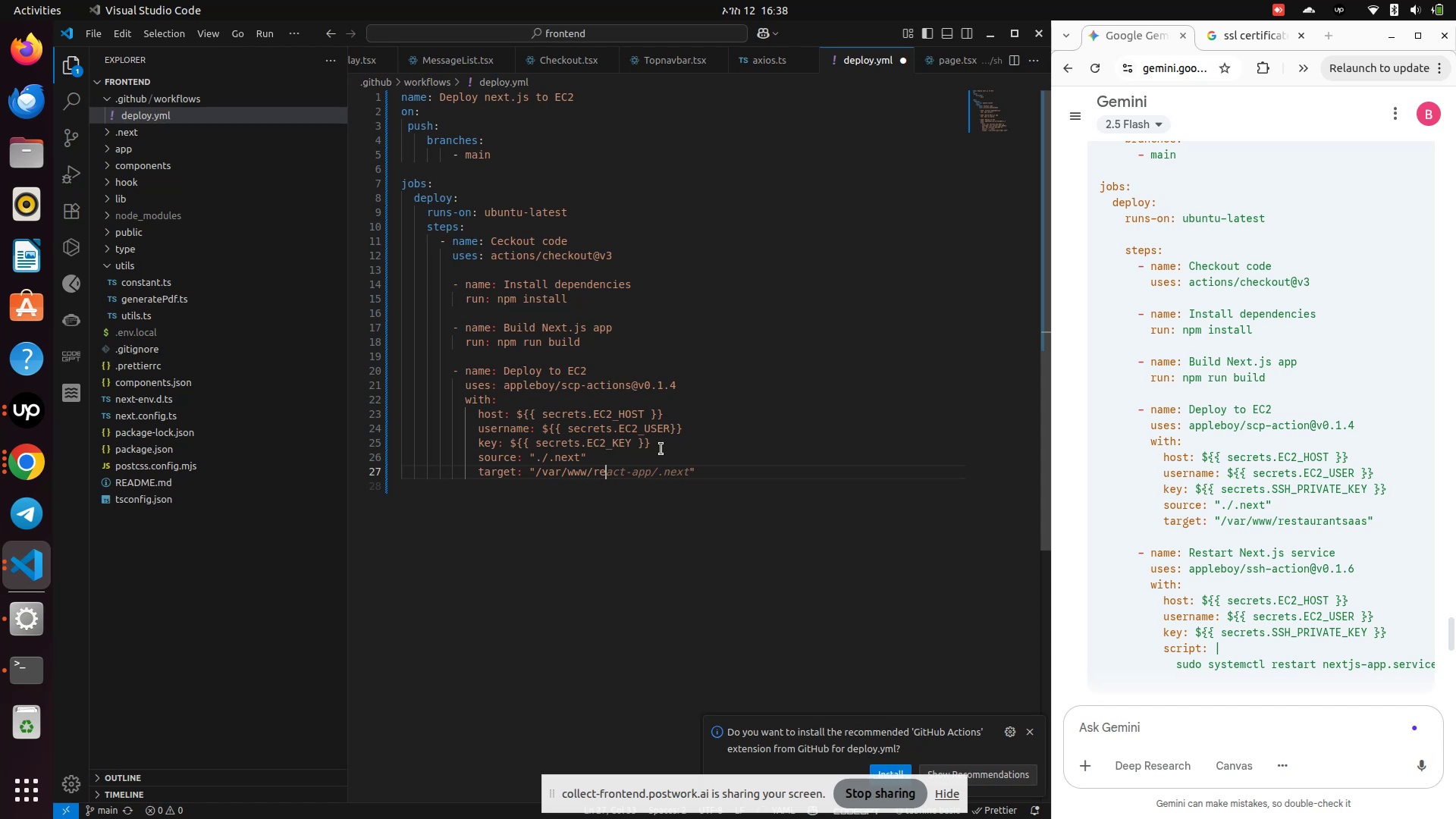 
scroll: coordinate [1214, 548], scroll_direction: down, amount: 3.0
 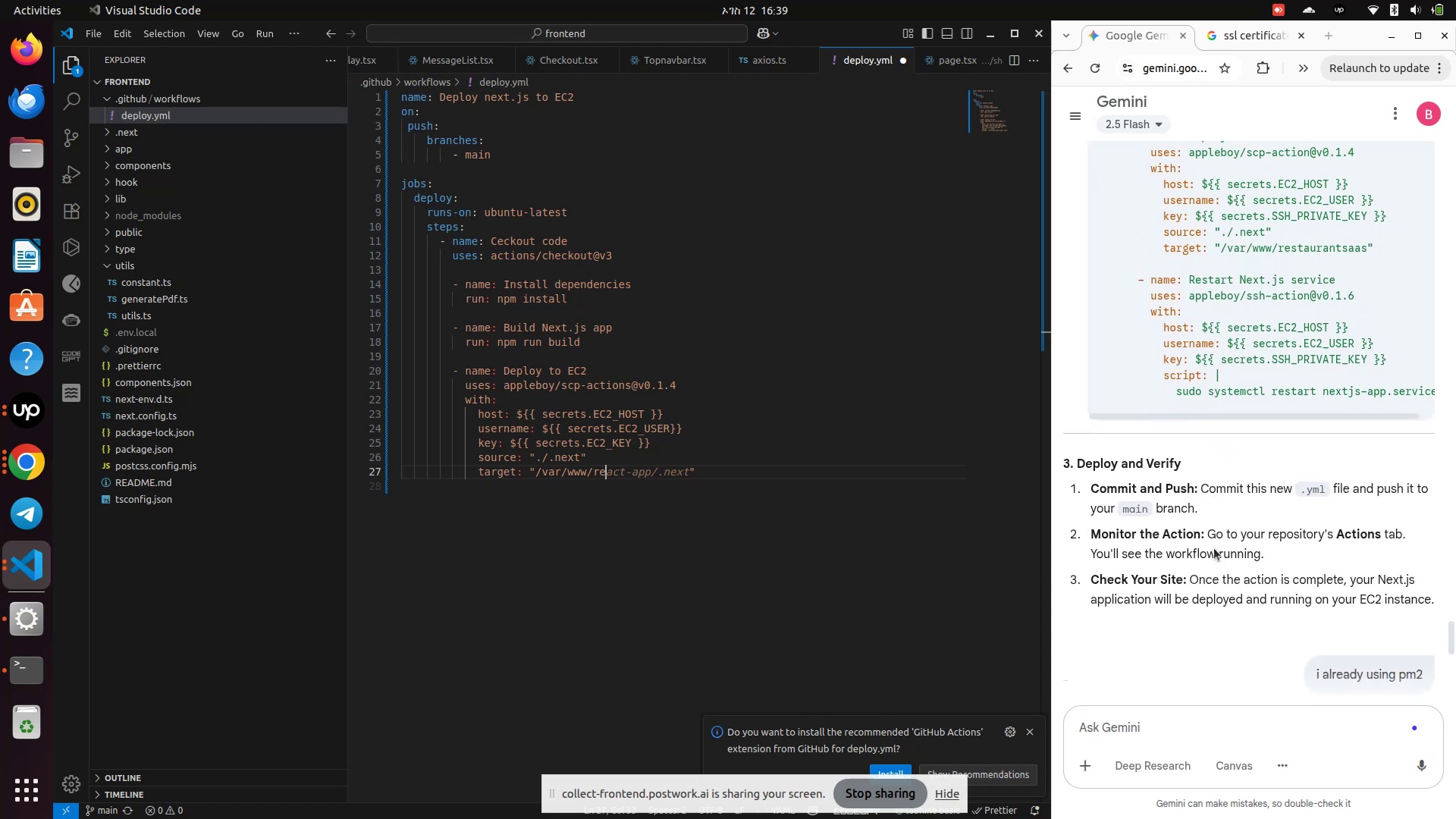 
scroll: coordinate [1214, 548], scroll_direction: up, amount: 2.0
 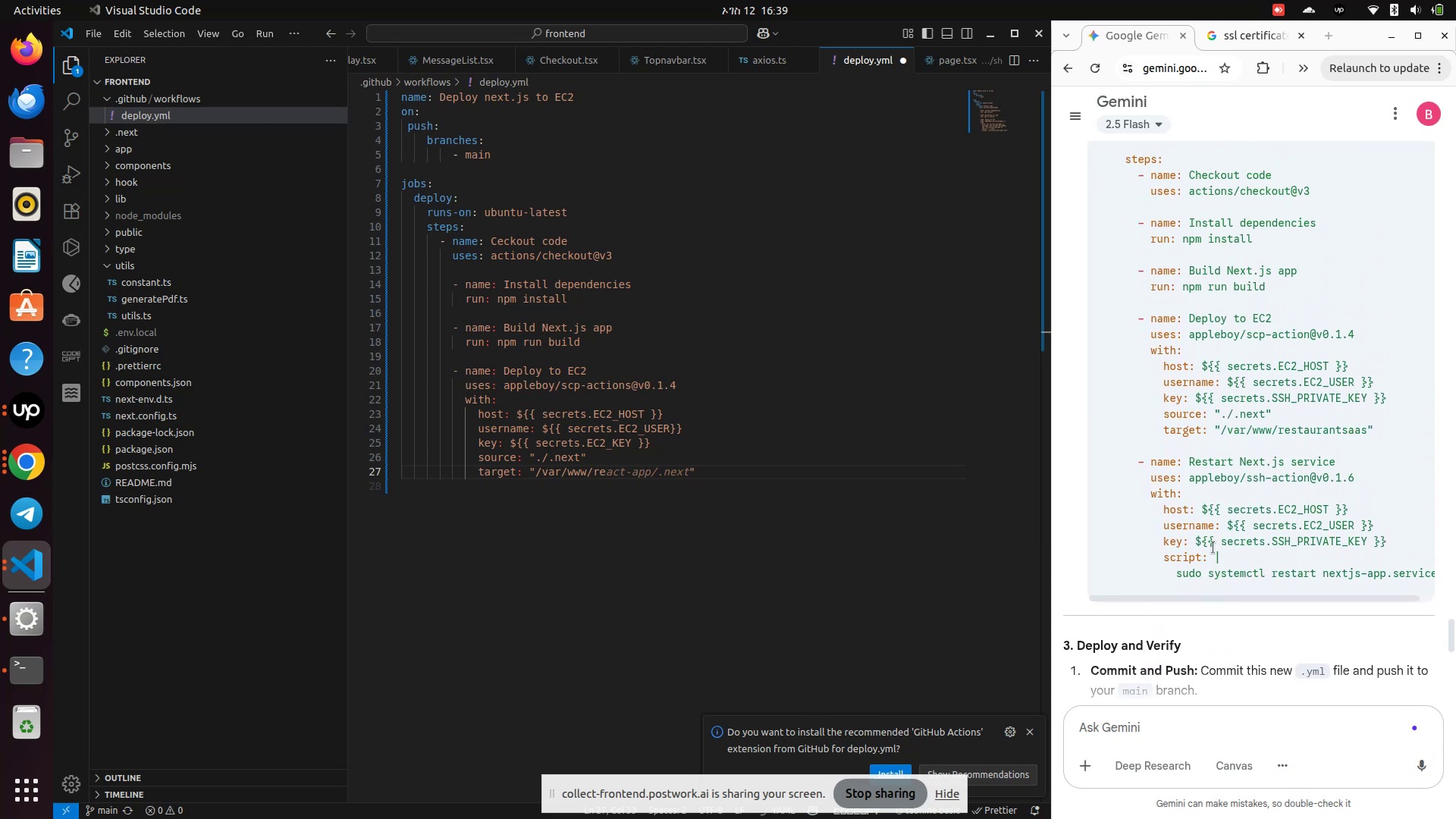 
left_click_drag(start_coordinate=[1218, 595], to_coordinate=[1271, 602])
 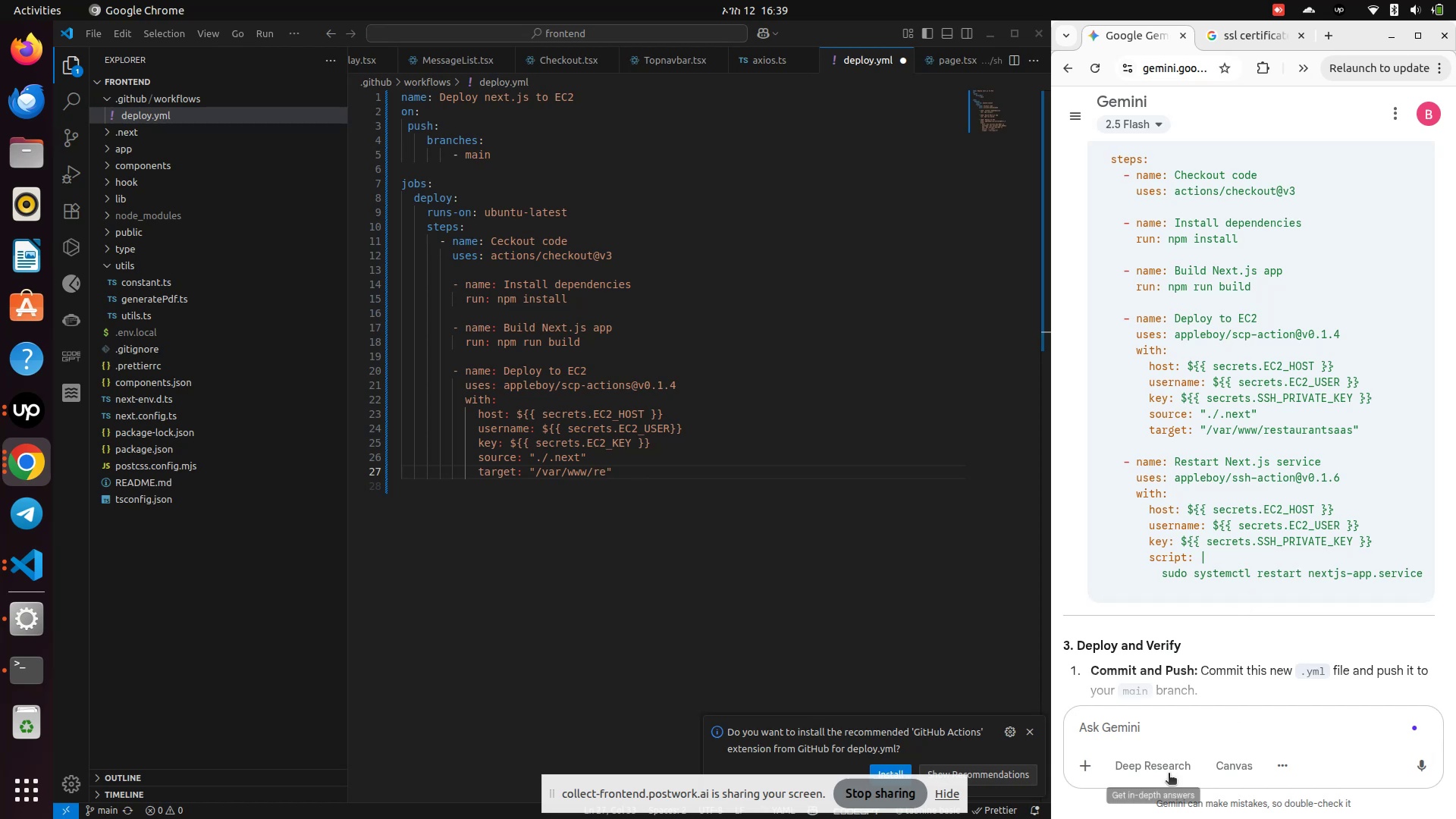 
left_click([1132, 728])
 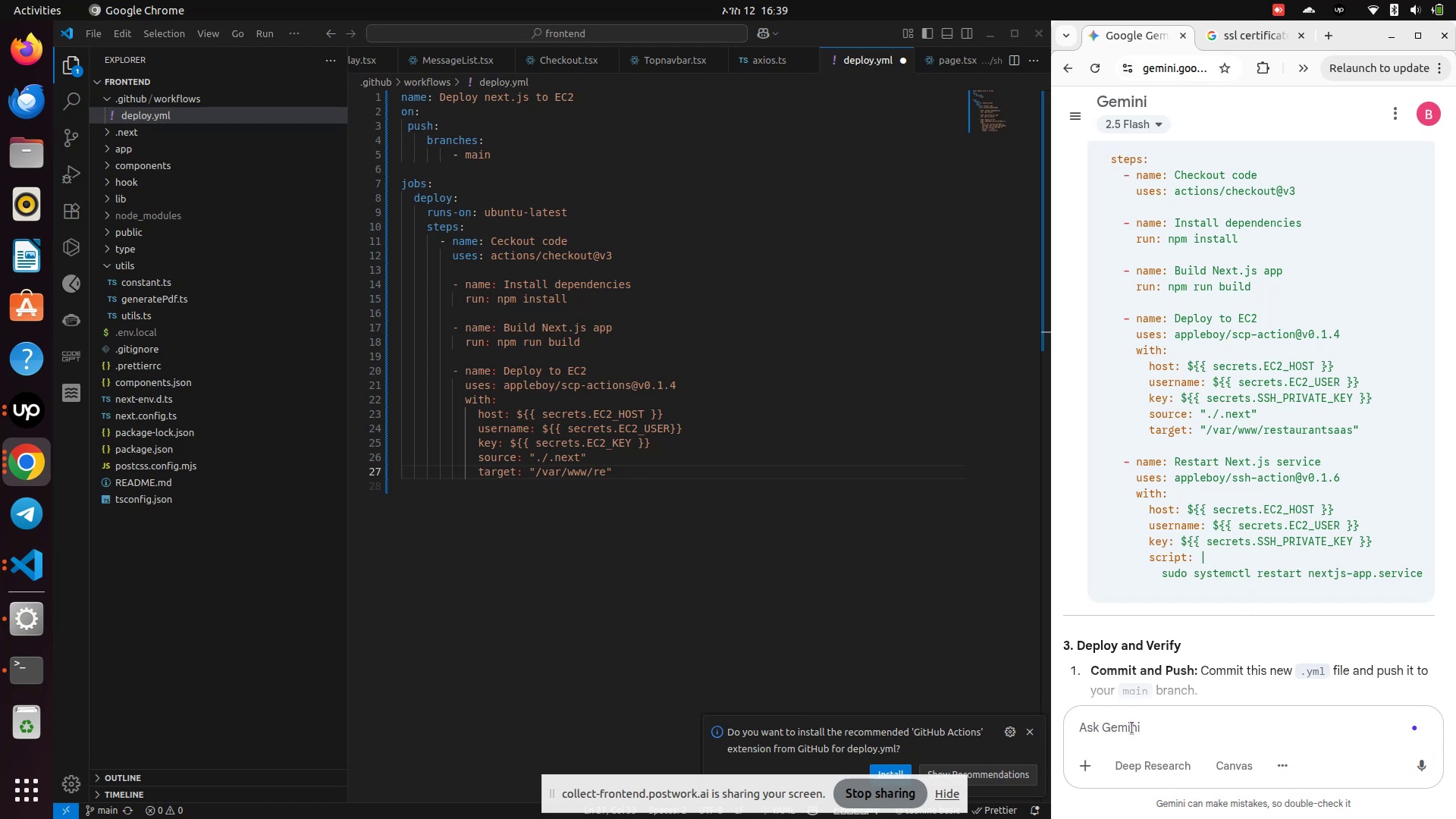 
type(and my folder is )
 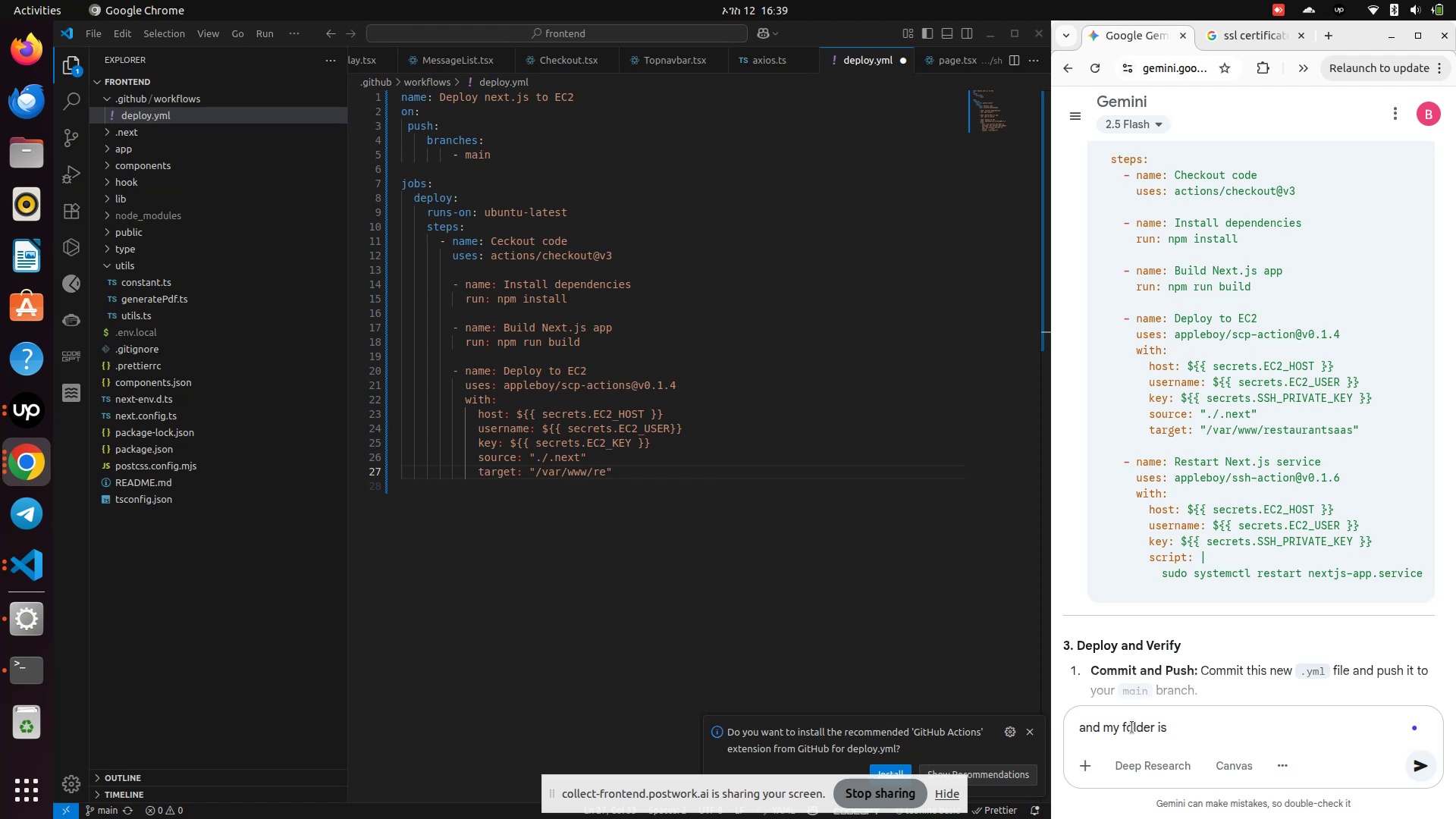 
wait(20.61)
 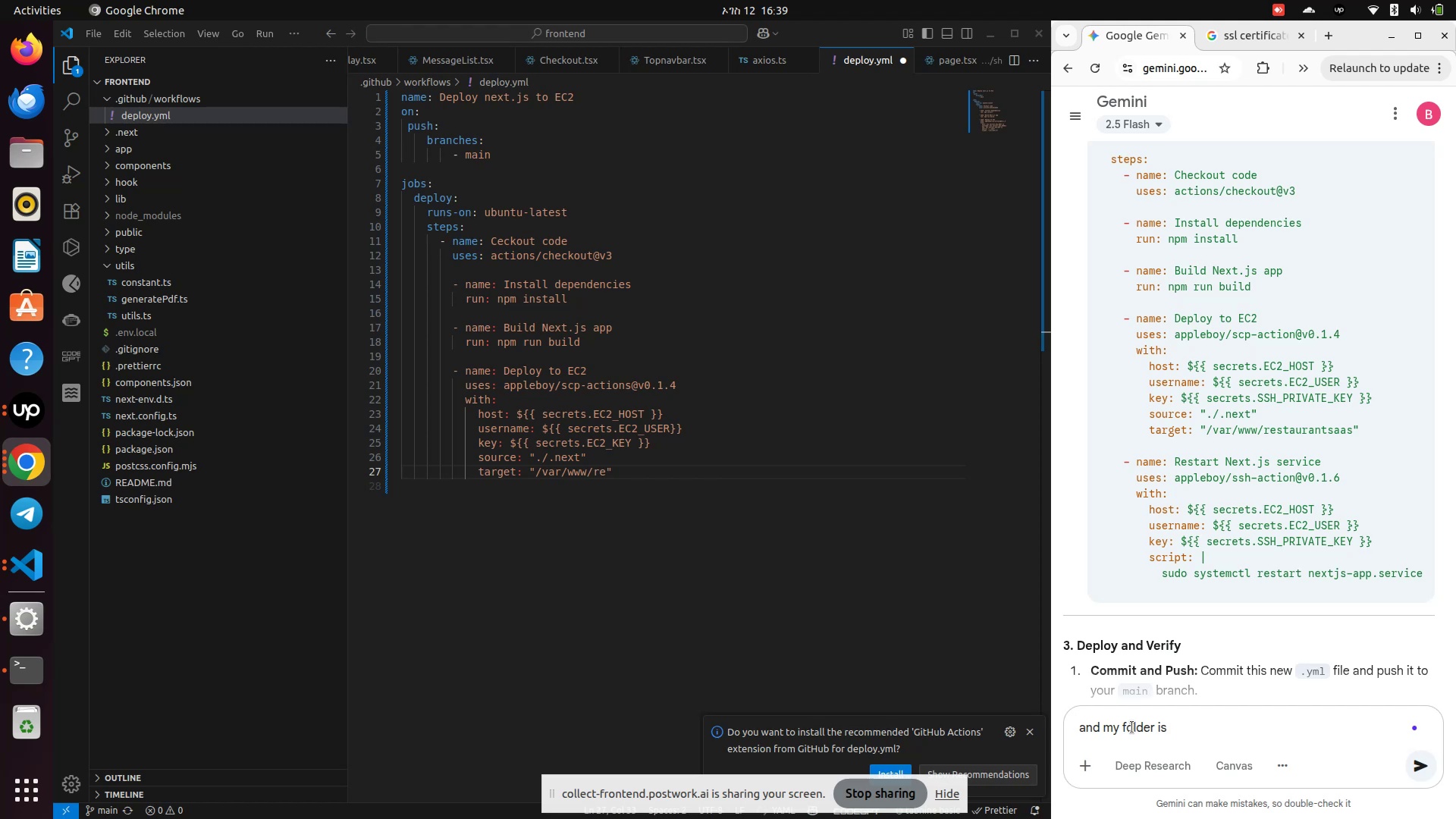 
type(ubuntu/restaurant-fontend)
 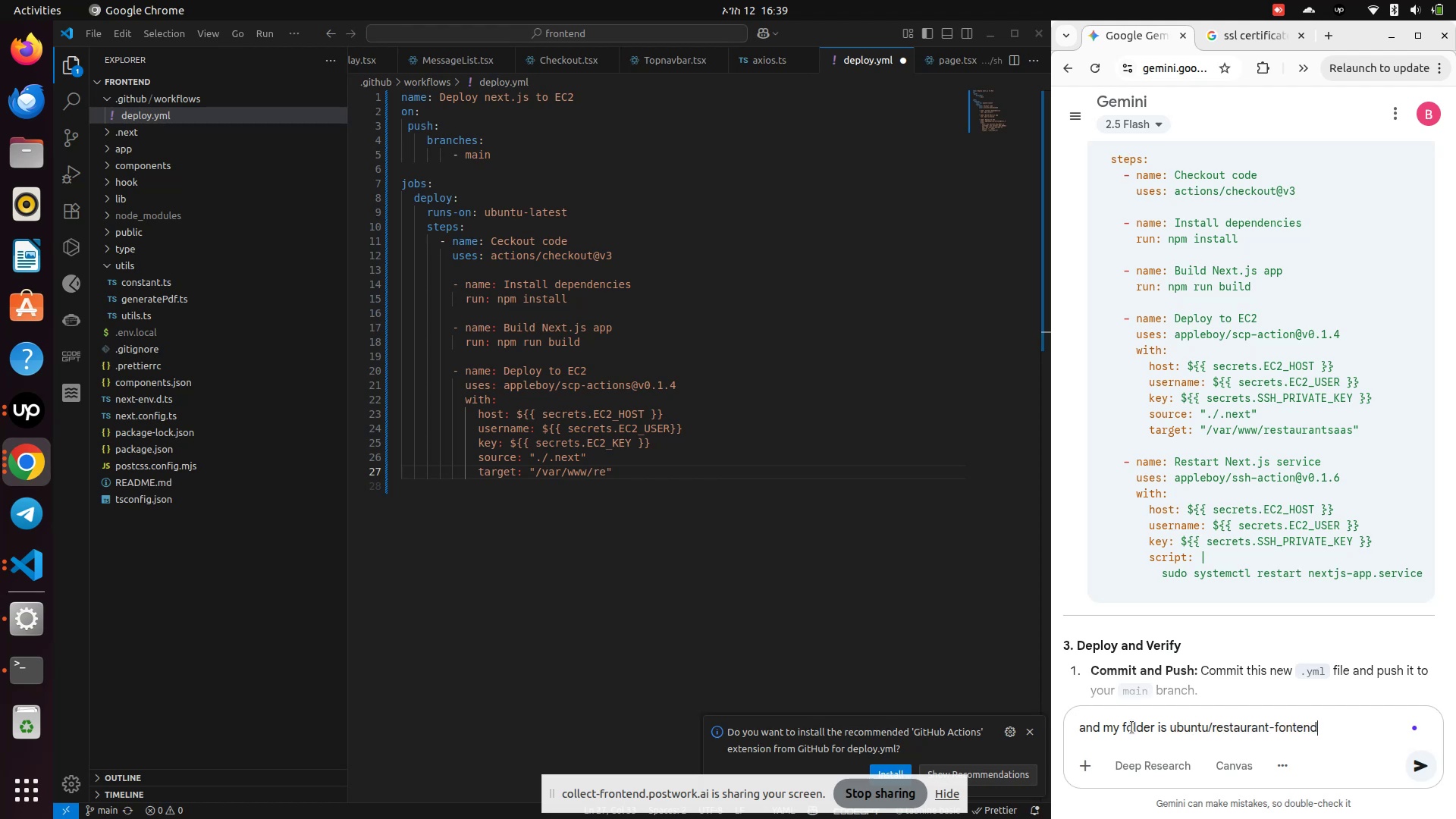 
key(Enter)
 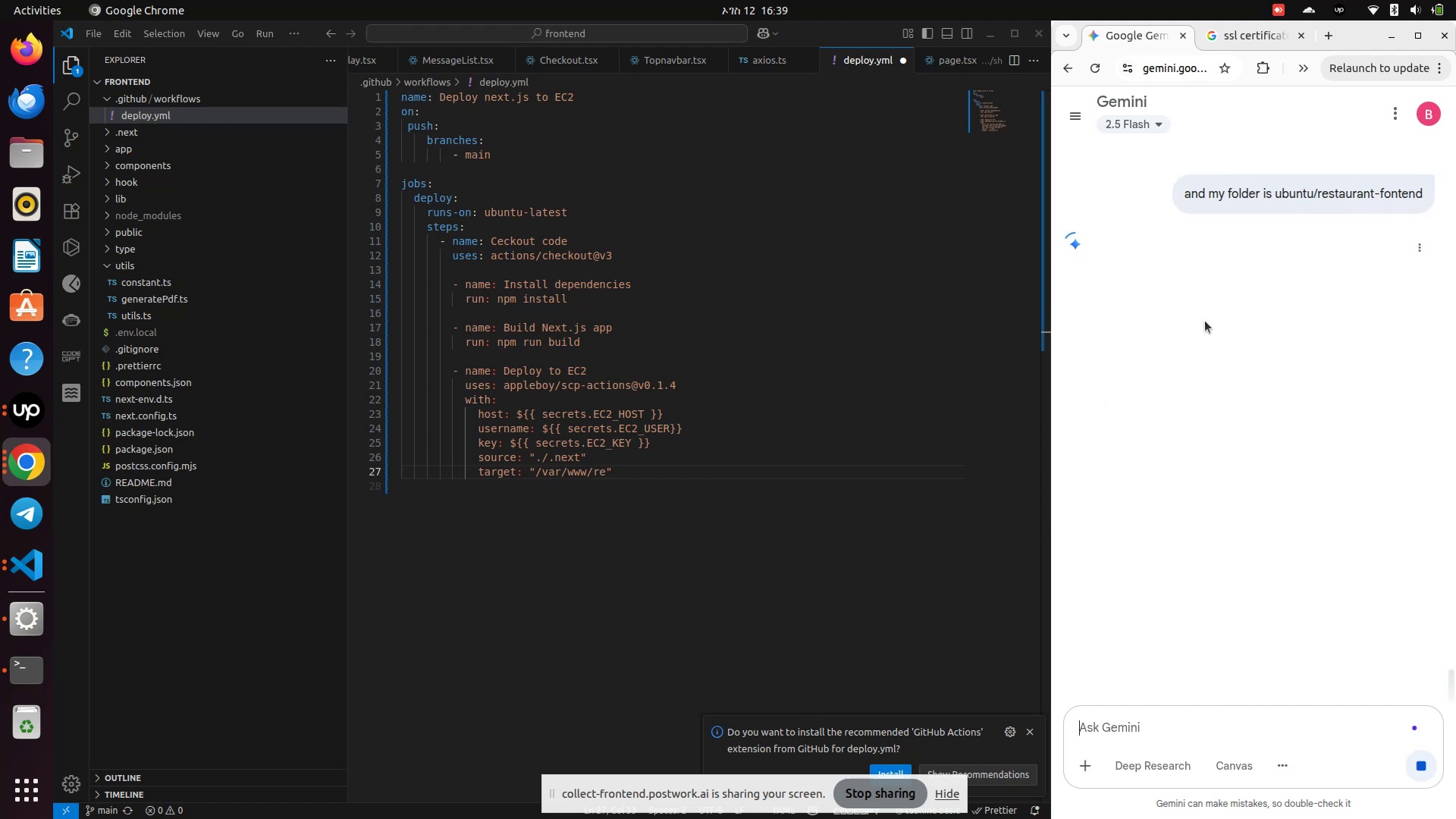 
wait(9.24)
 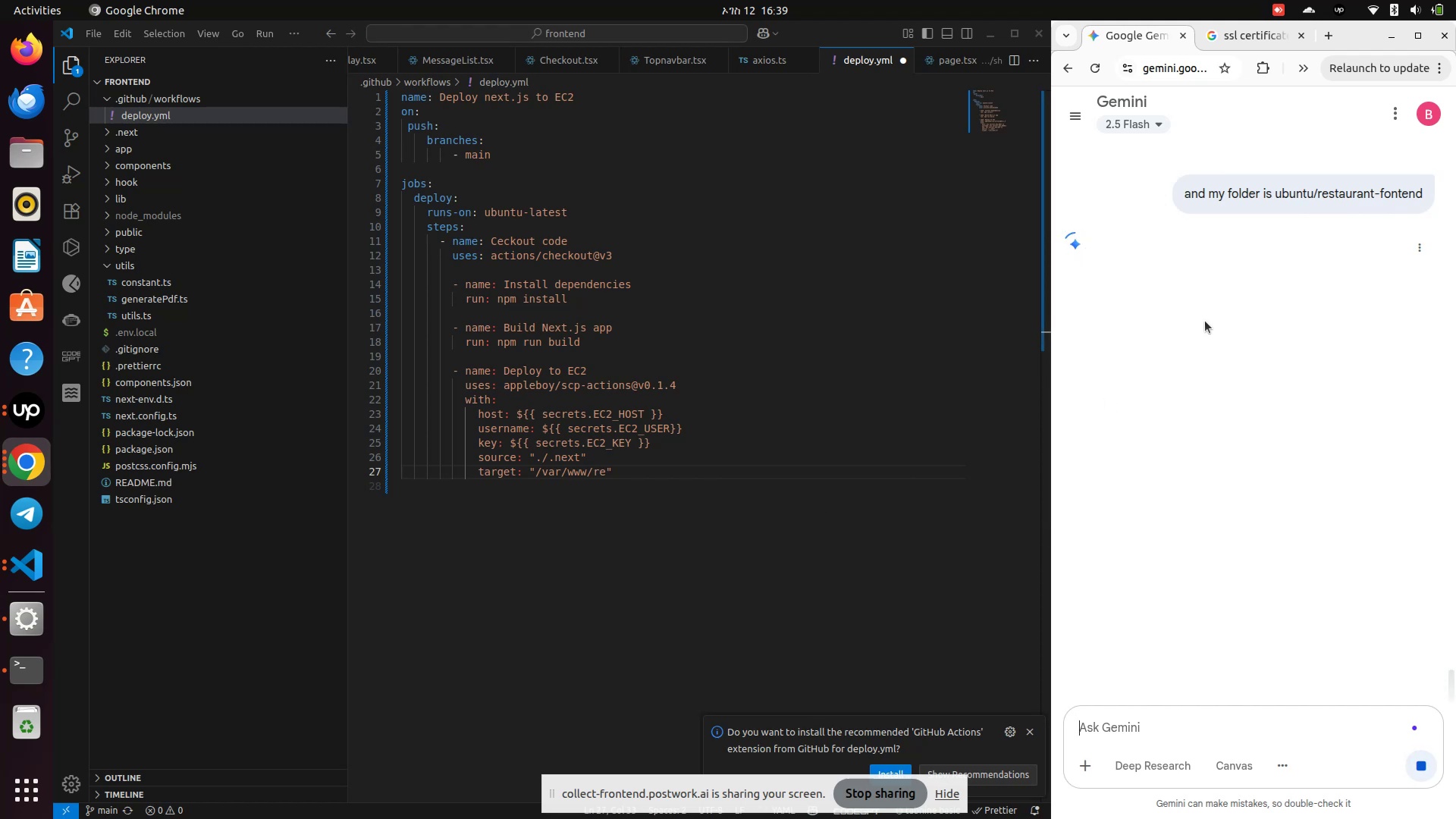 
scroll: coordinate [1279, 470], scroll_direction: down, amount: 2.0
 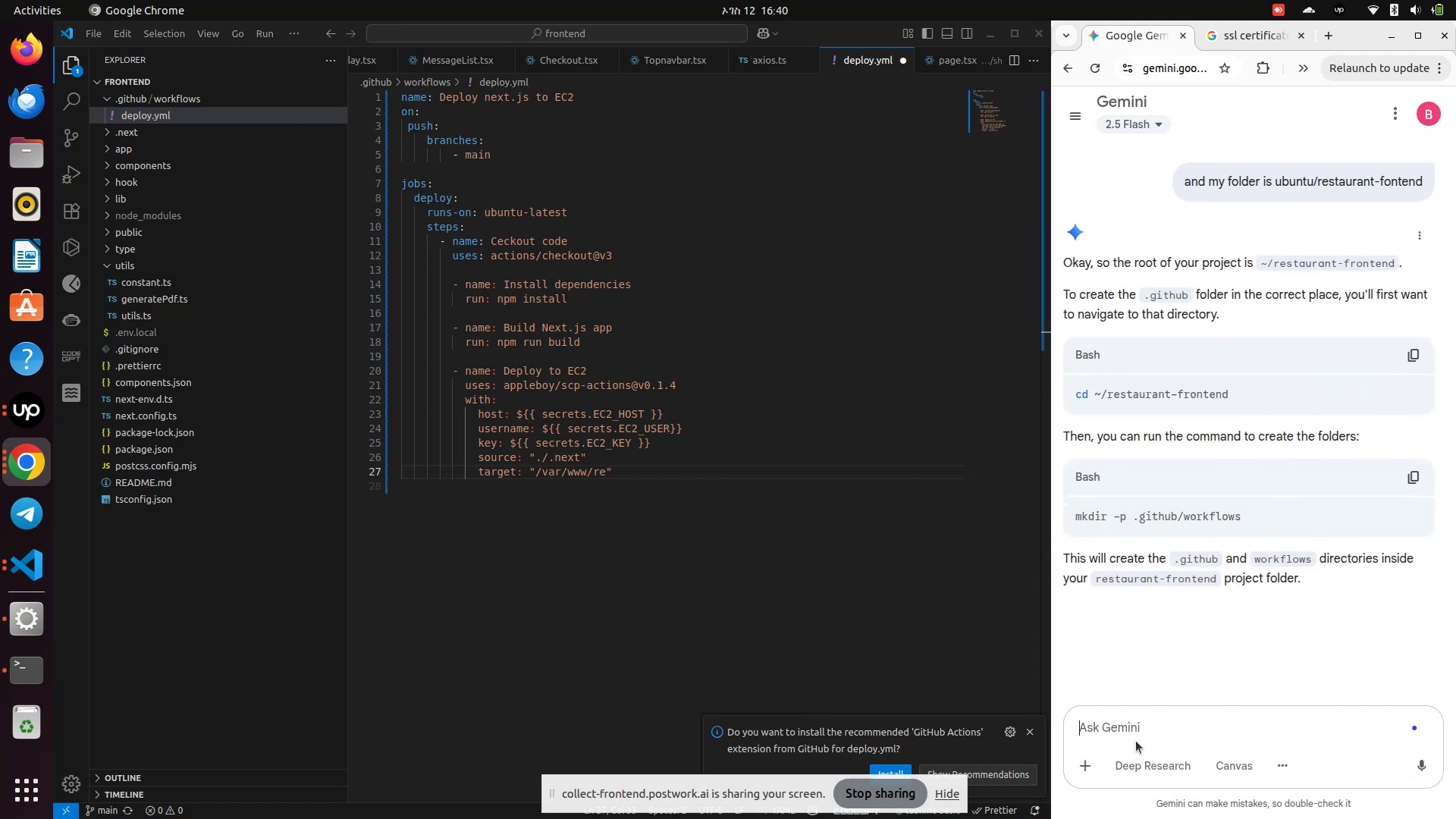 
left_click([1136, 740])
 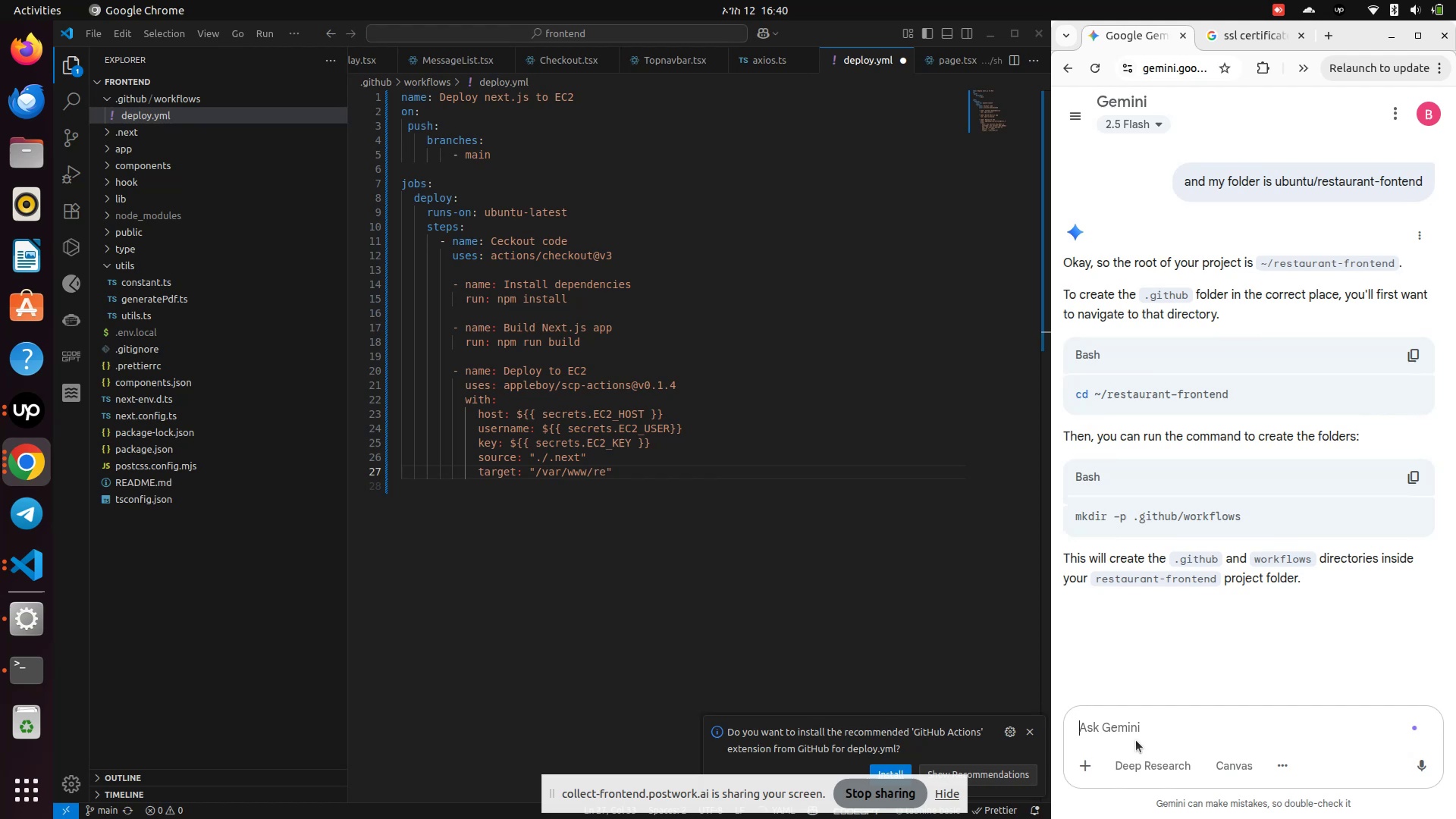 
type(in EC2)
 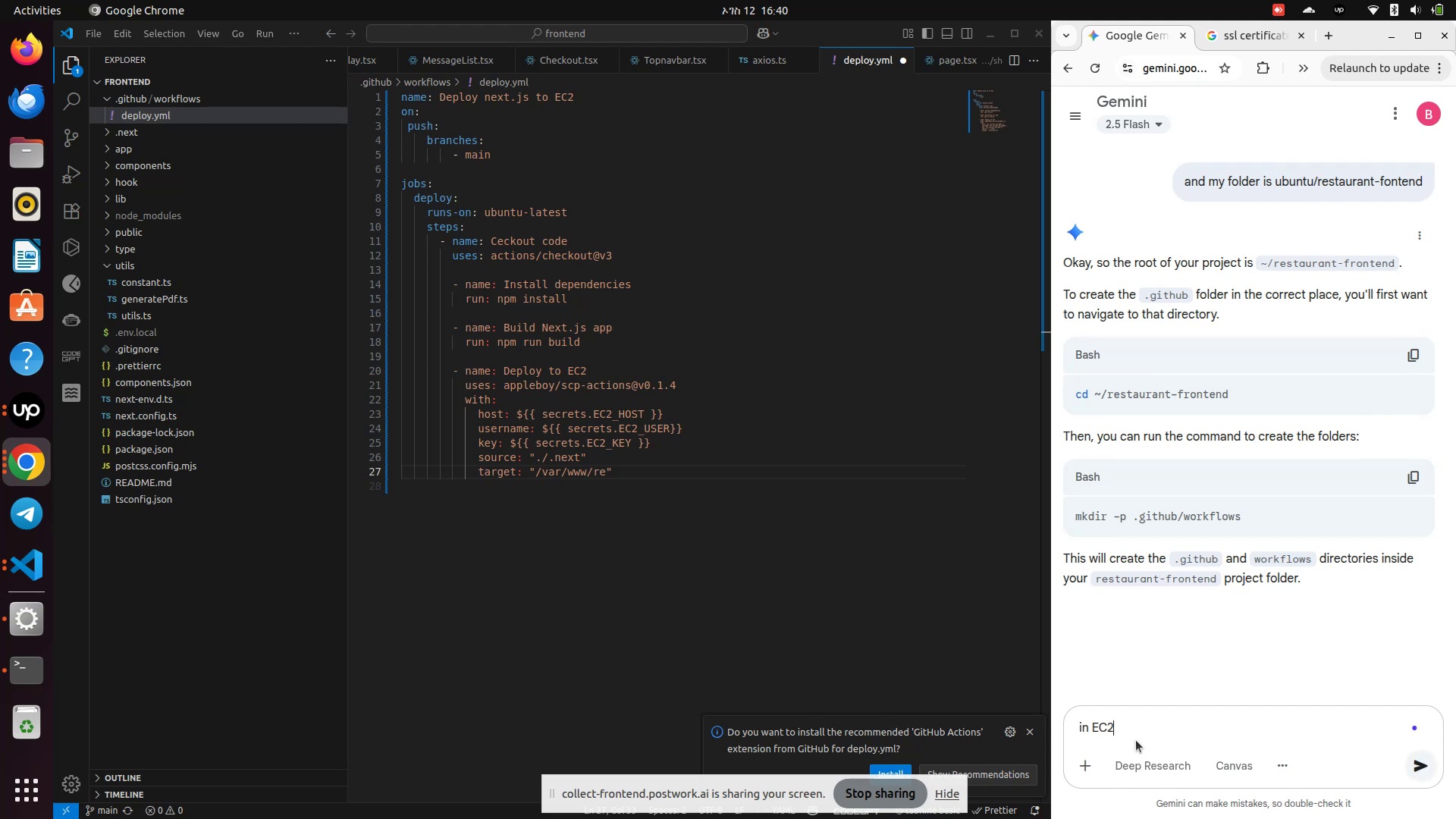 
 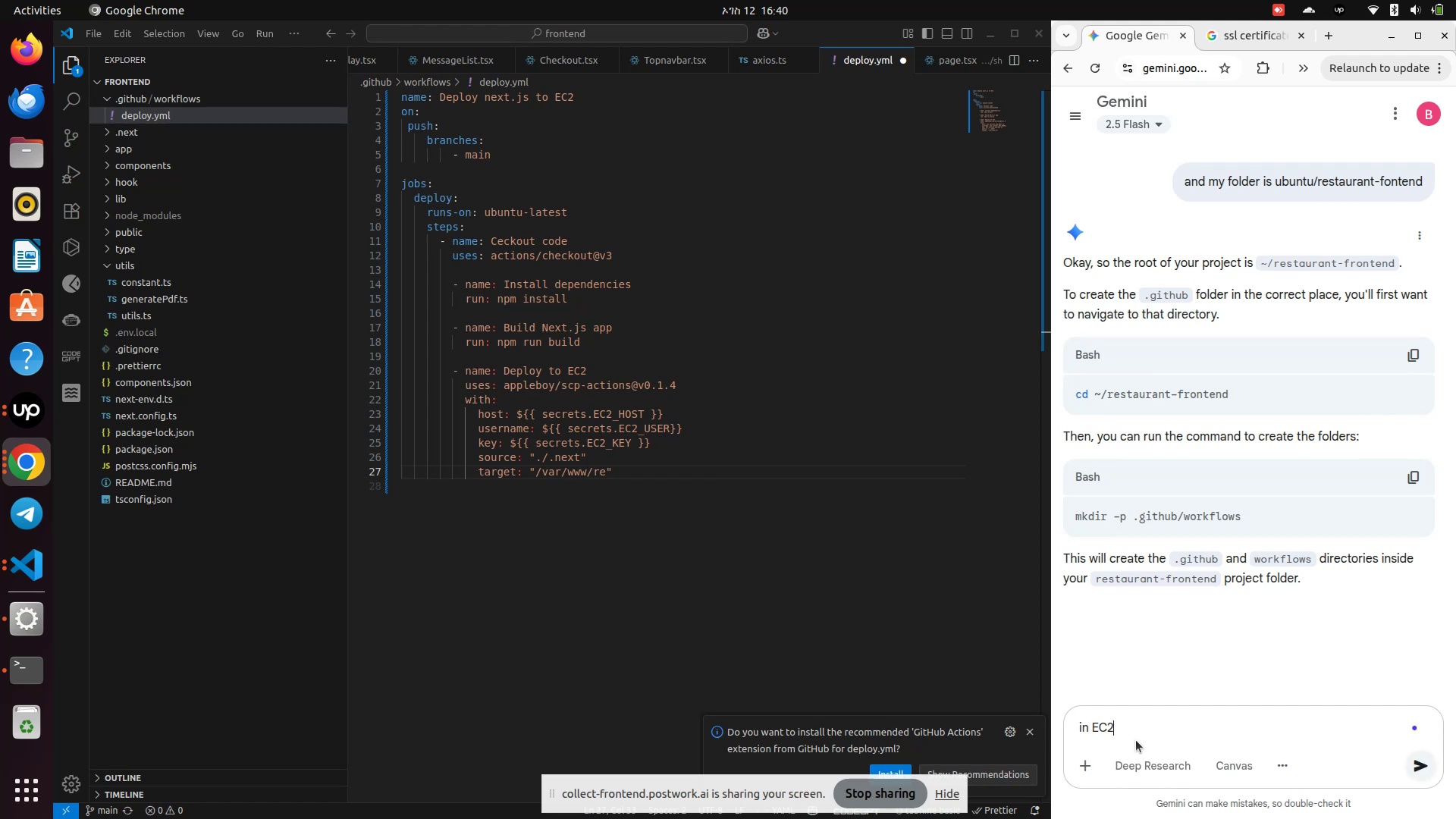 
key(Enter)
 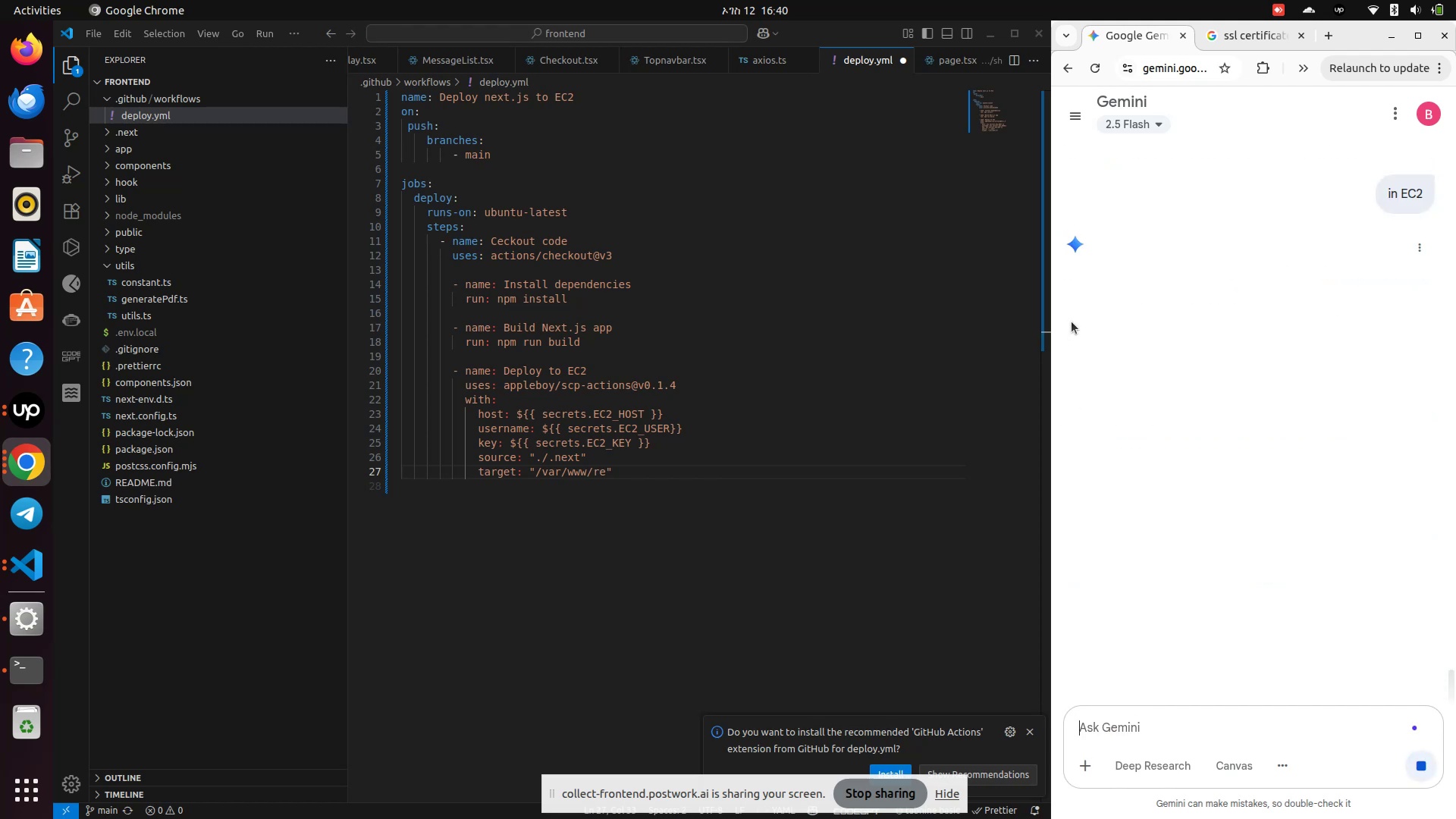 
wait(8.02)
 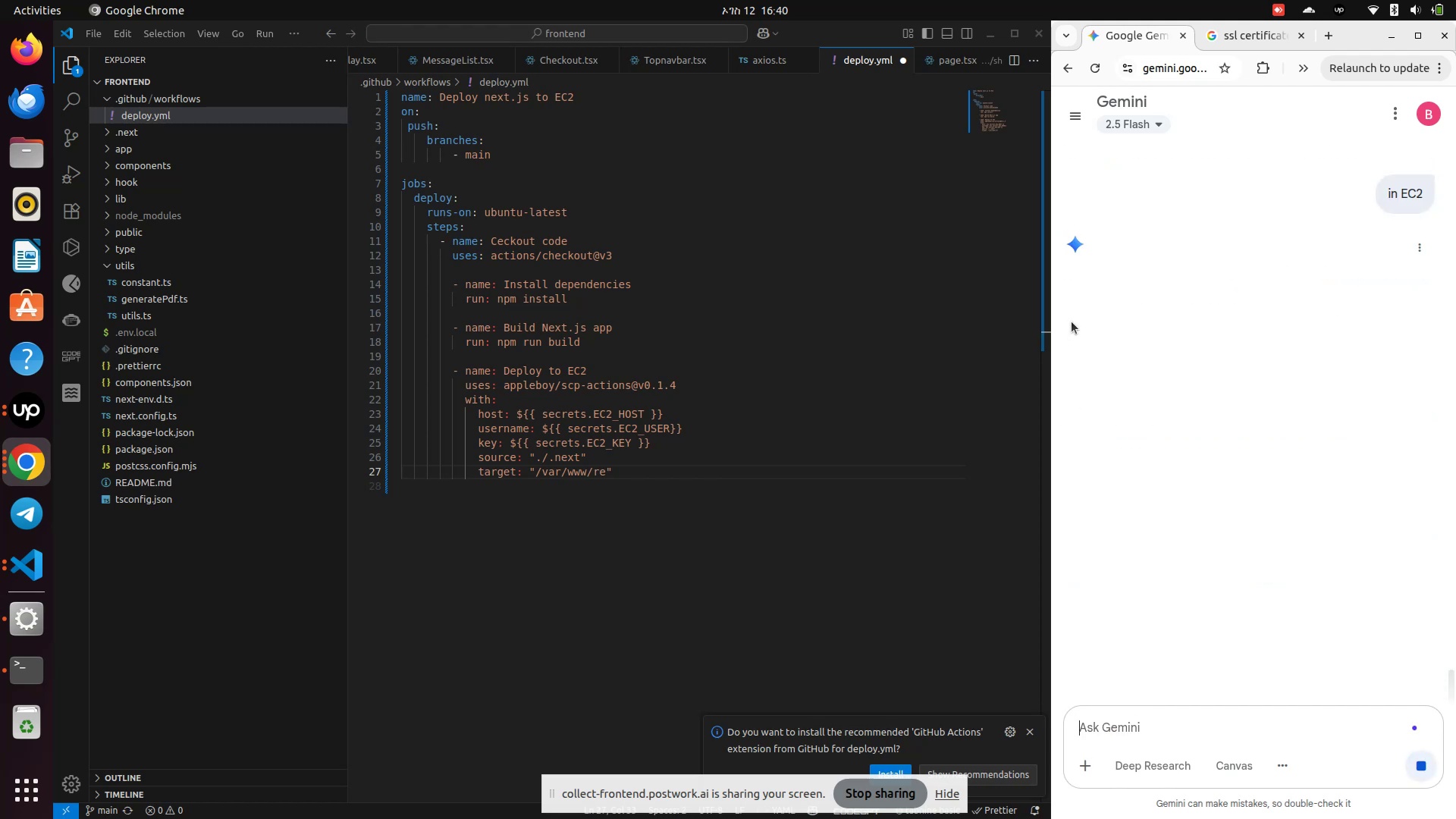 
scroll: coordinate [1298, 448], scroll_direction: up, amount: 49.0
 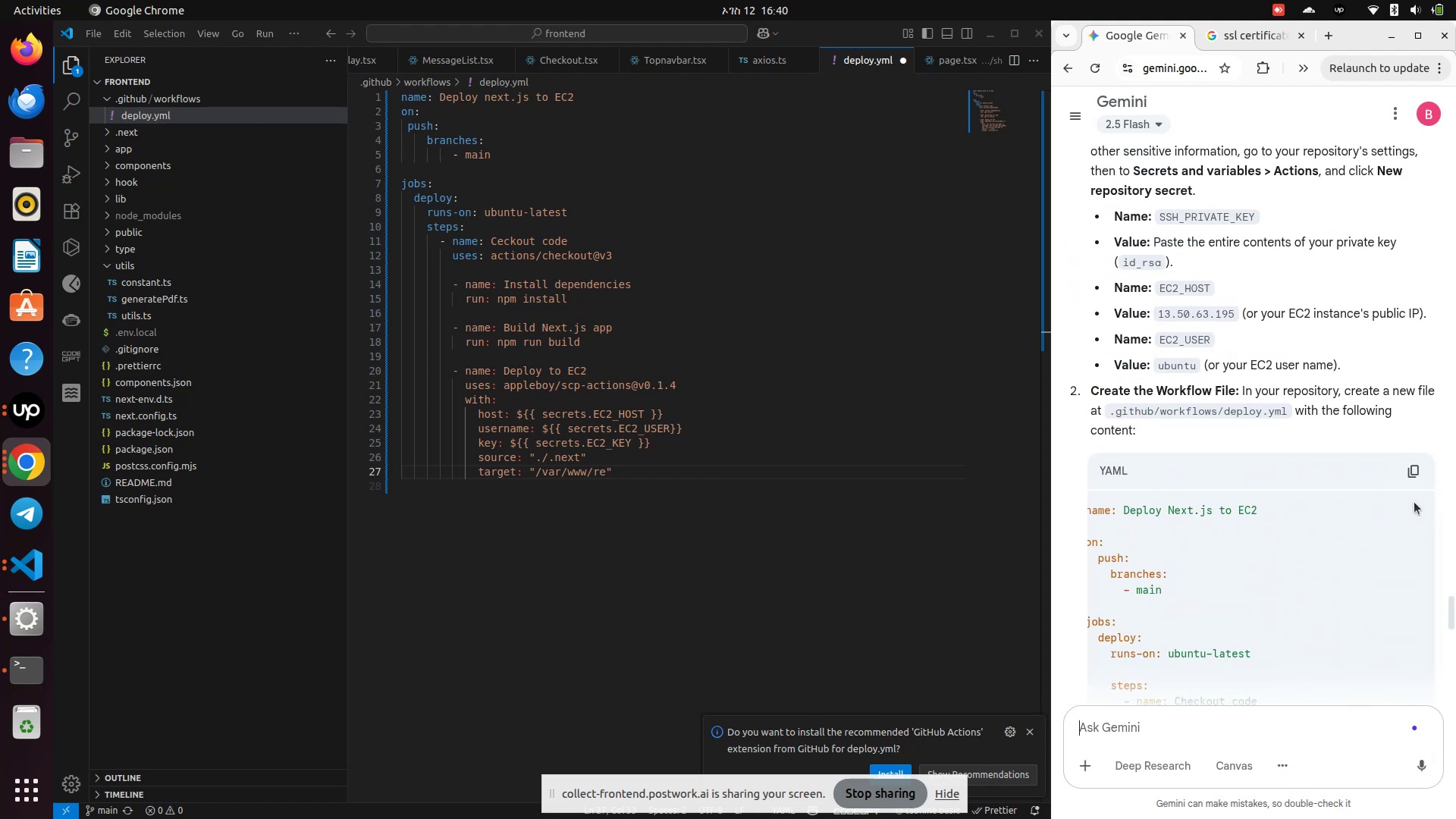 
left_click([1417, 474])
 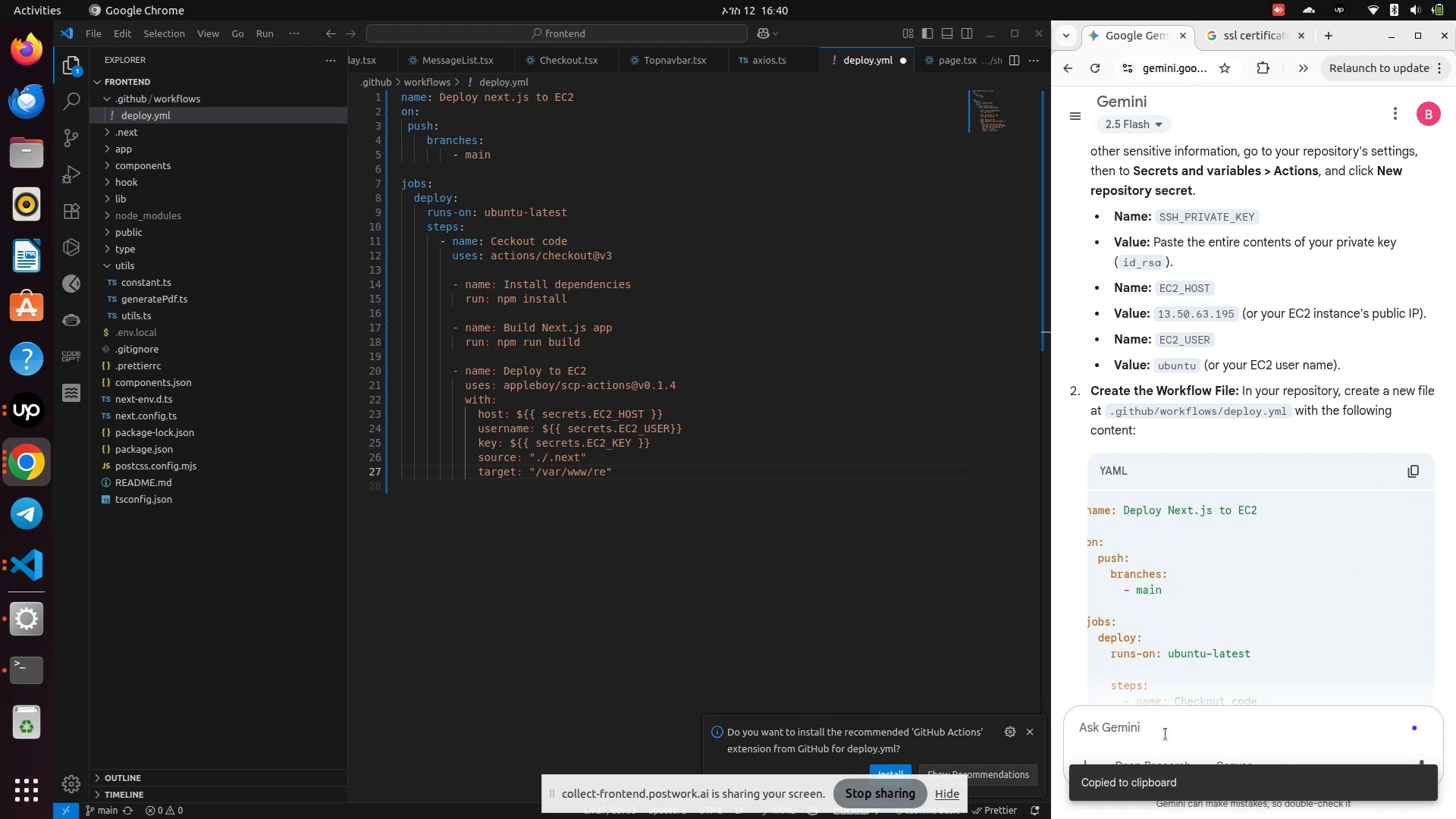 
left_click([1166, 730])
 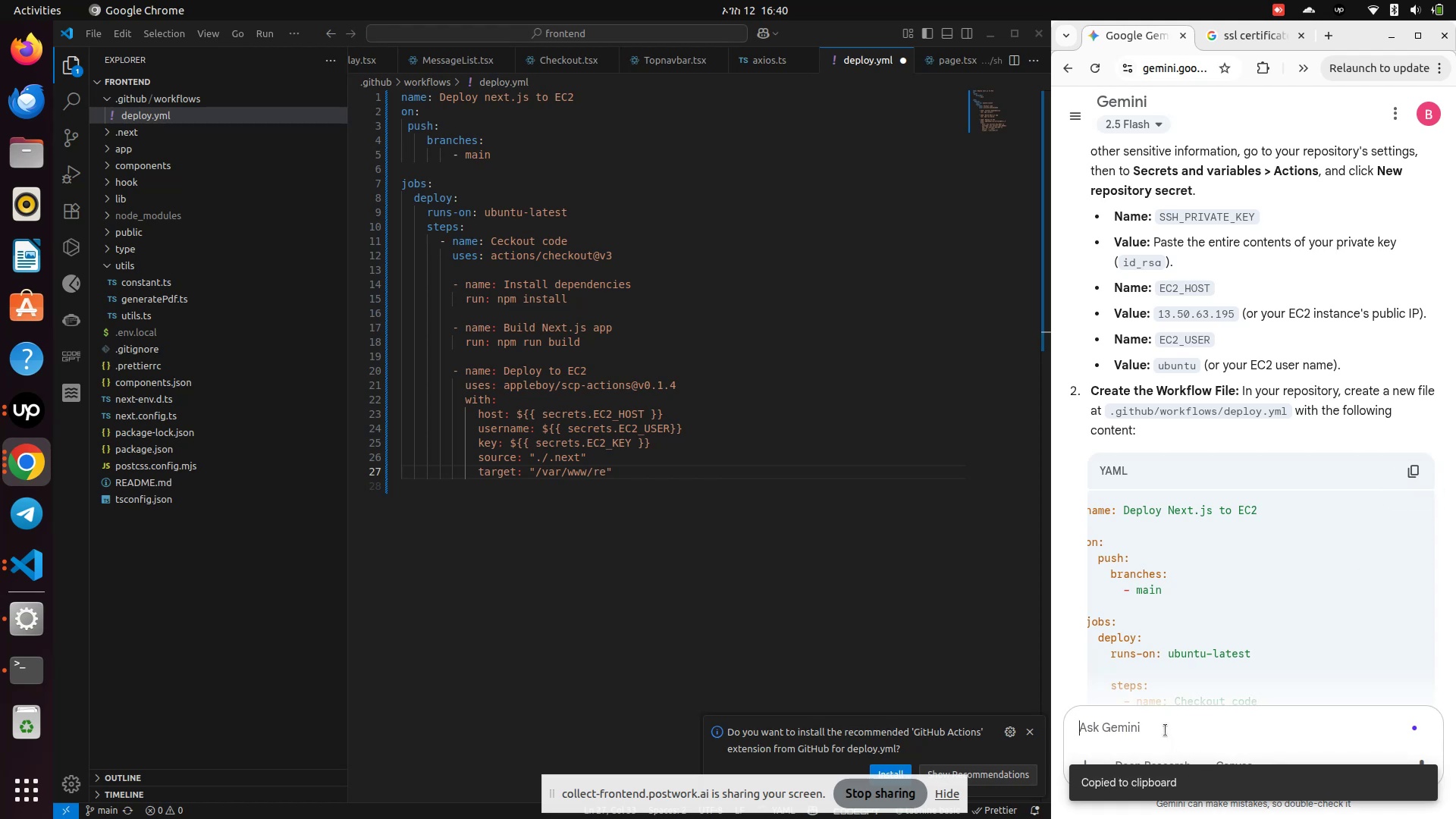 
key(Control+V)
 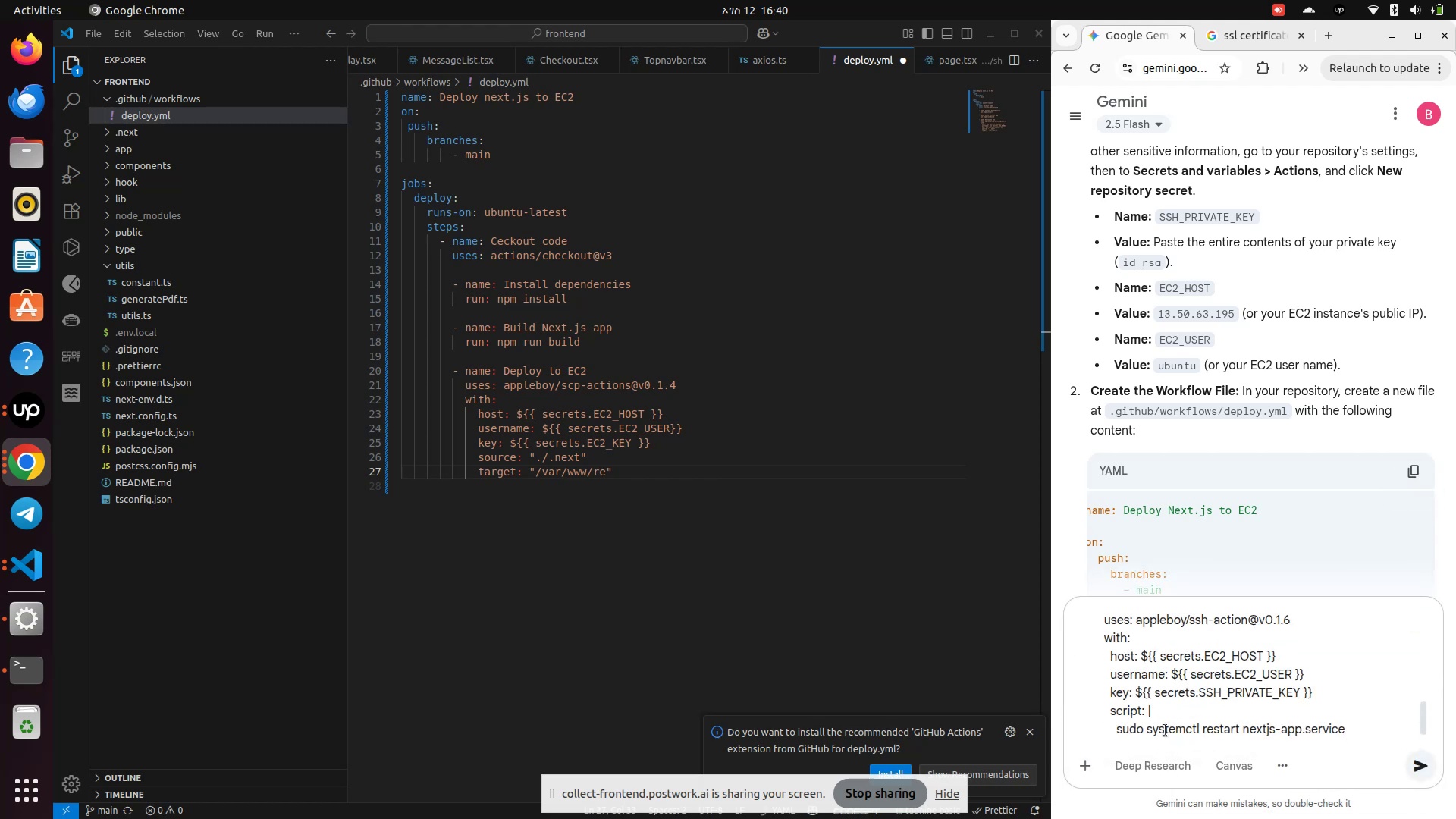 
key(Enter)
 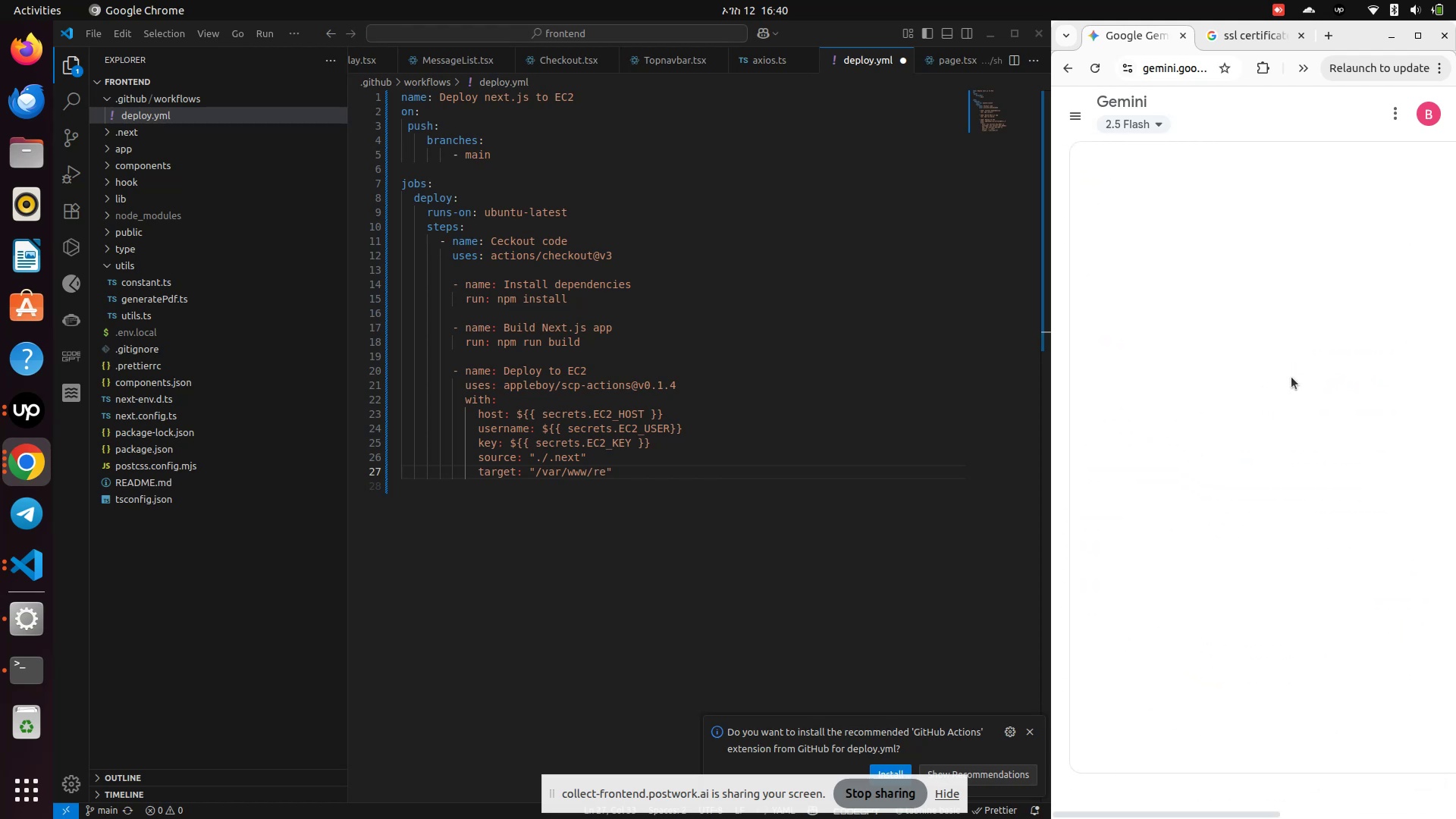 
wait(7.58)
 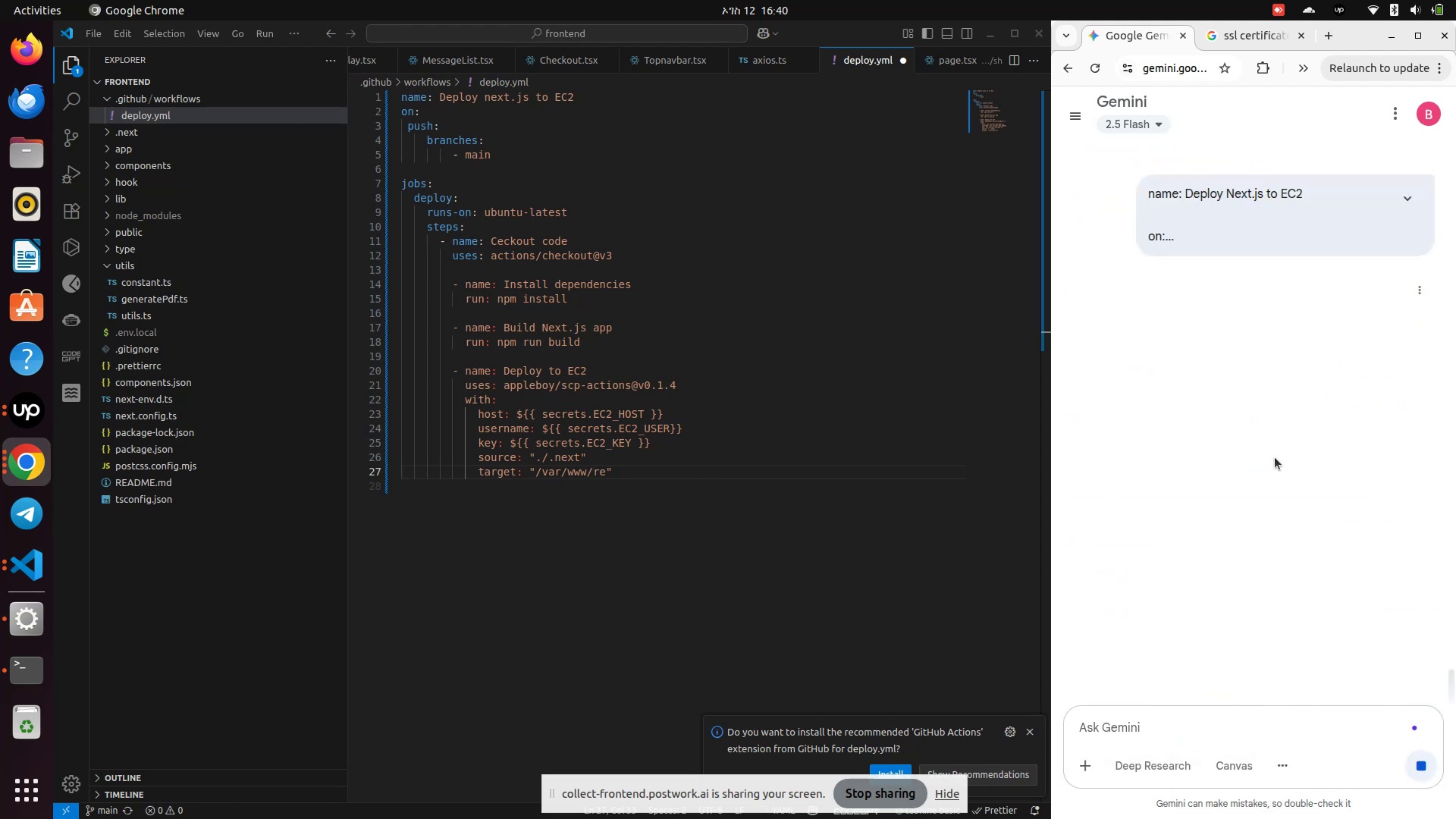 
scroll: coordinate [1198, 654], scroll_direction: down, amount: 23.0
 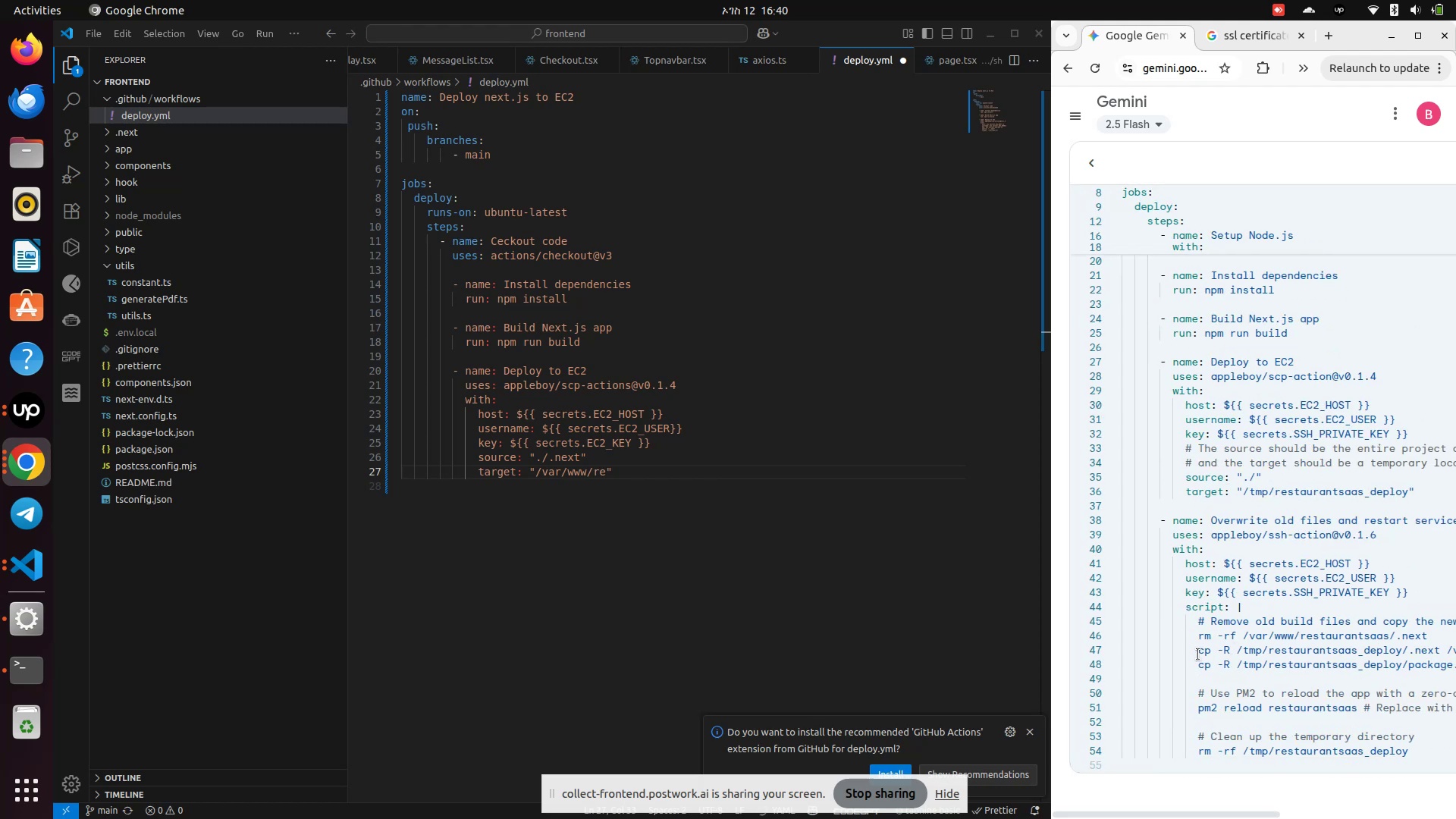 
scroll: coordinate [1198, 654], scroll_direction: up, amount: 4.0
 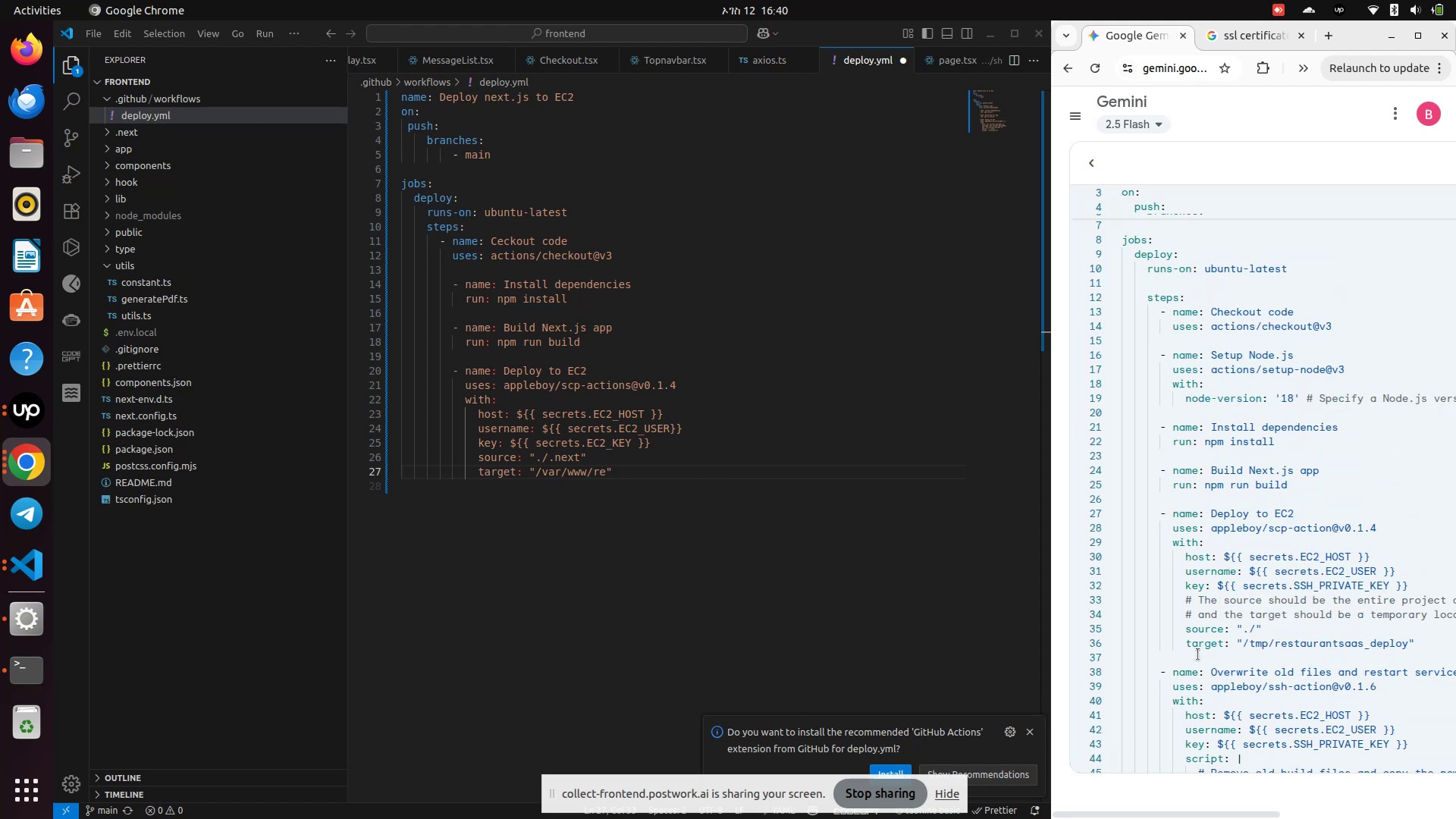 
scroll: coordinate [1198, 654], scroll_direction: down, amount: 2.0
 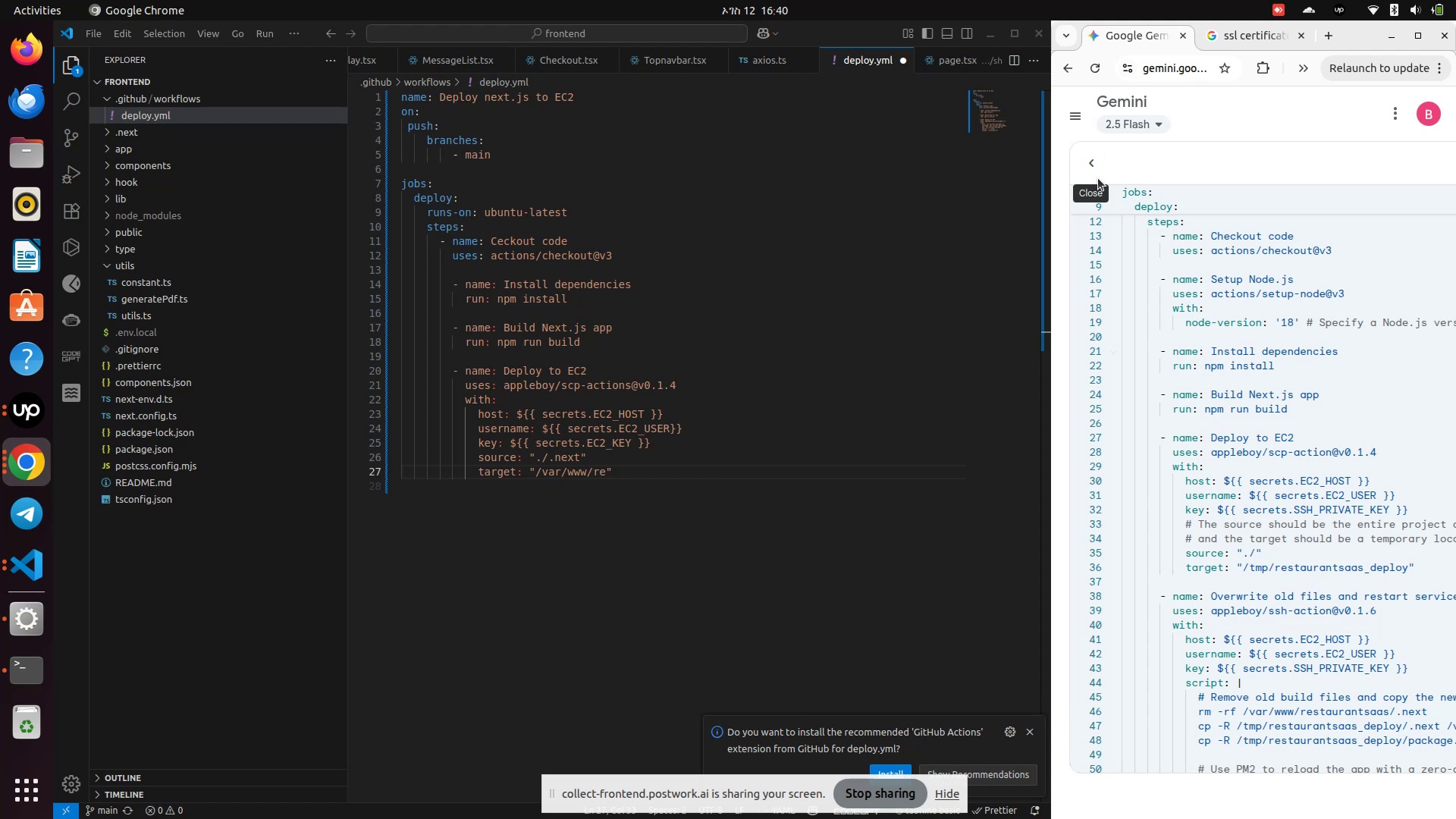 
left_click([1095, 170])
 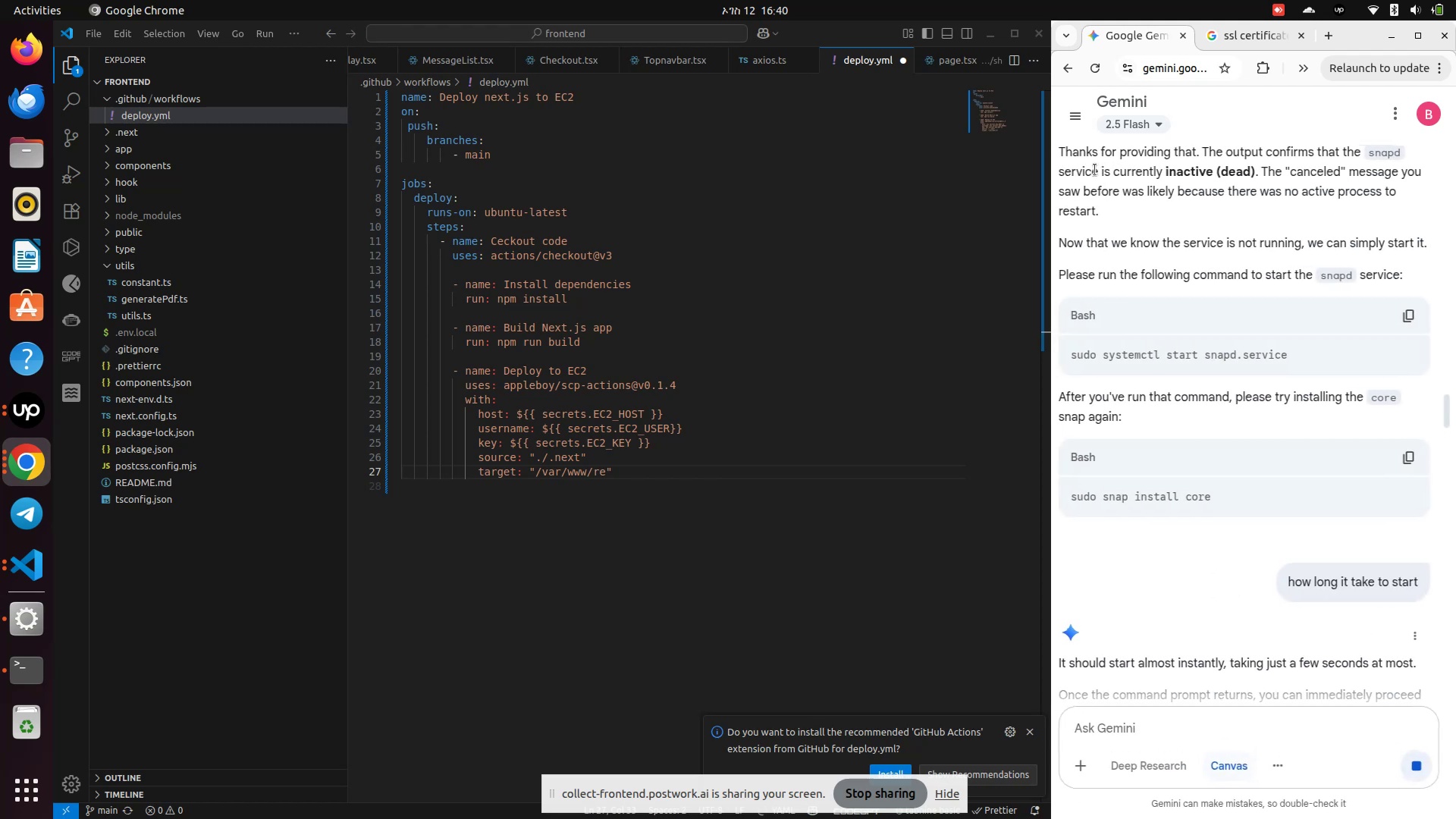 
scroll: coordinate [1278, 554], scroll_direction: down, amount: 76.0
 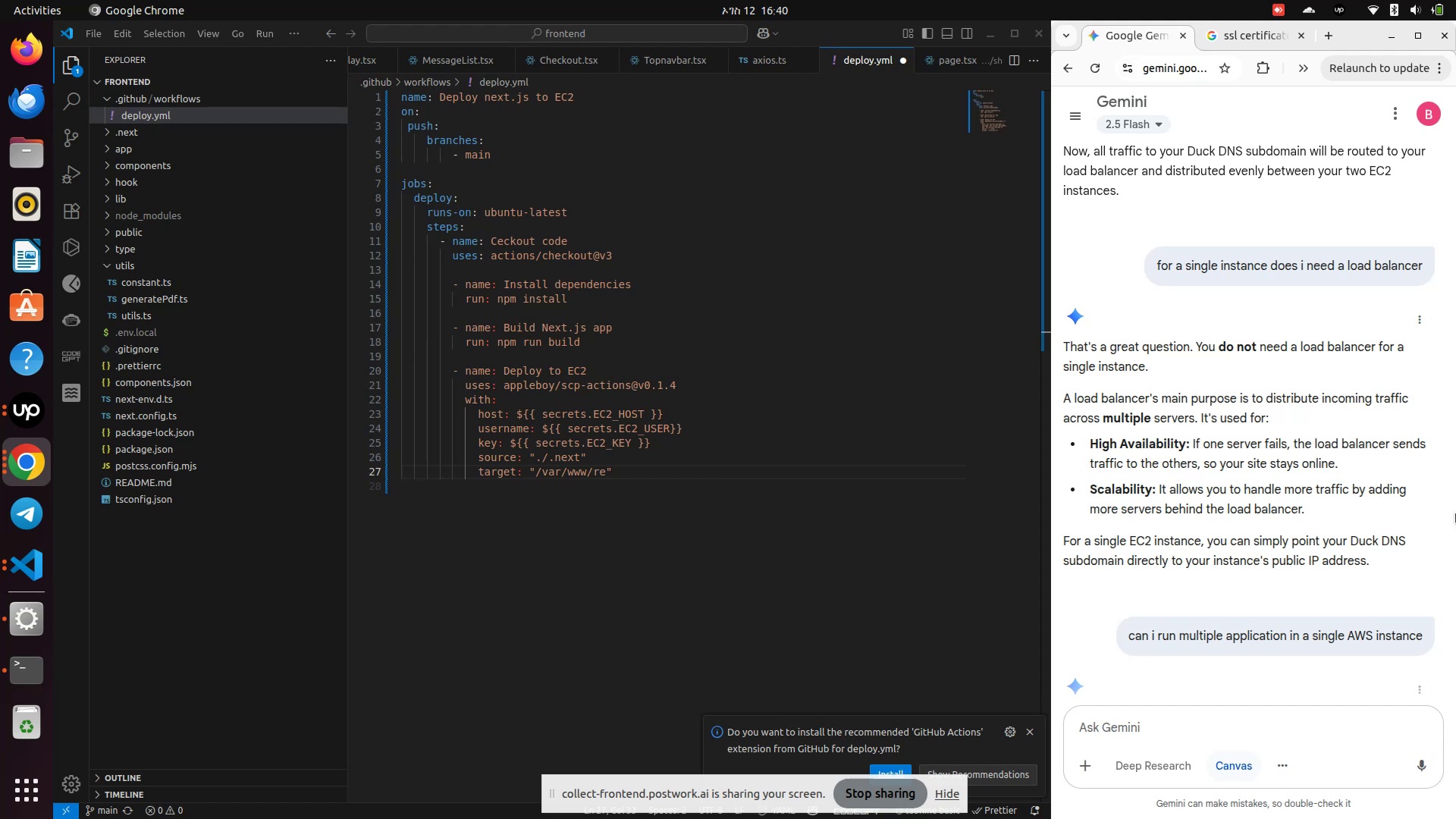 
left_click_drag(start_coordinate=[1452, 513], to_coordinate=[1455, 731])
 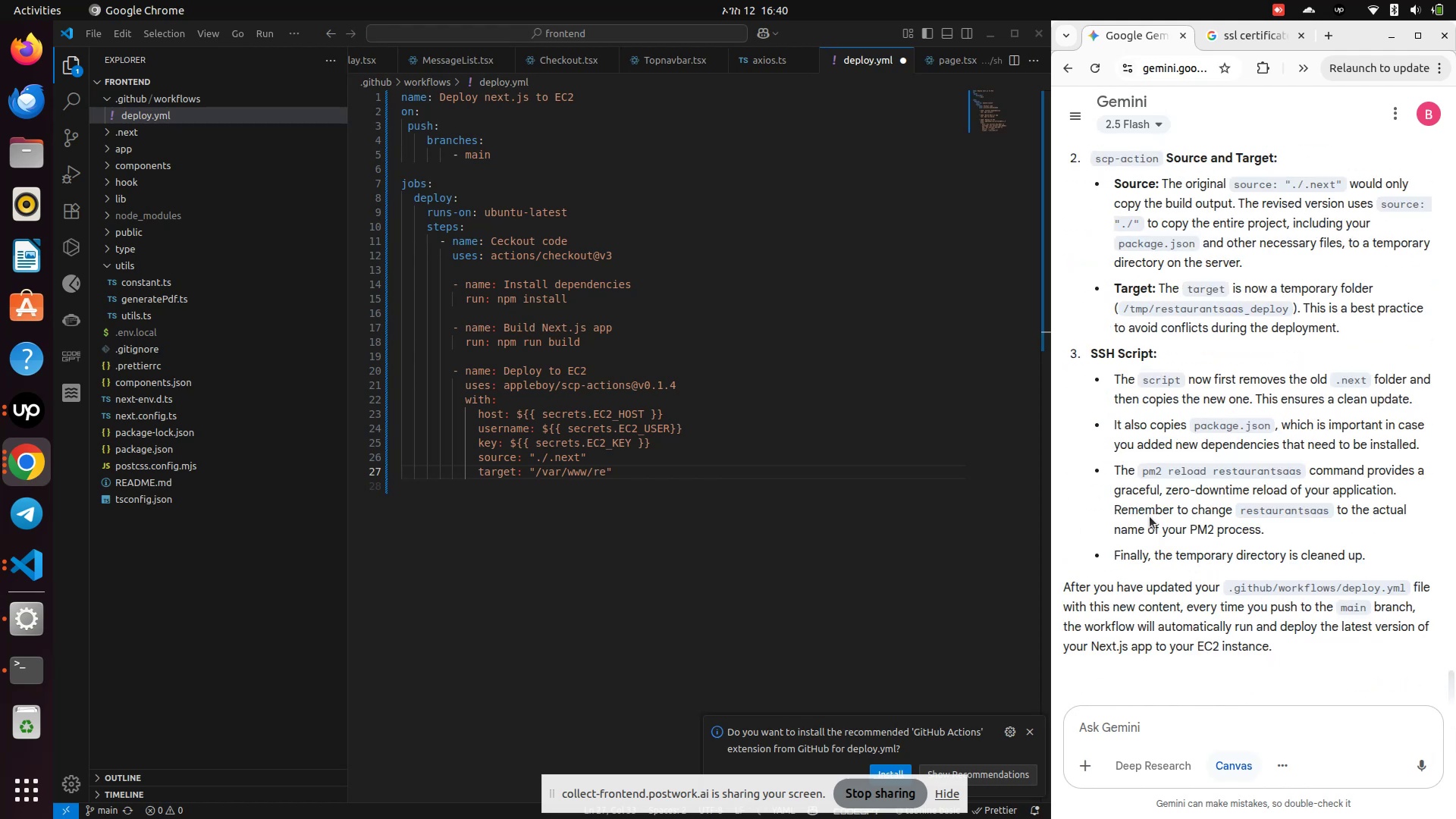 
scroll: coordinate [1163, 515], scroll_direction: up, amount: 4.0
 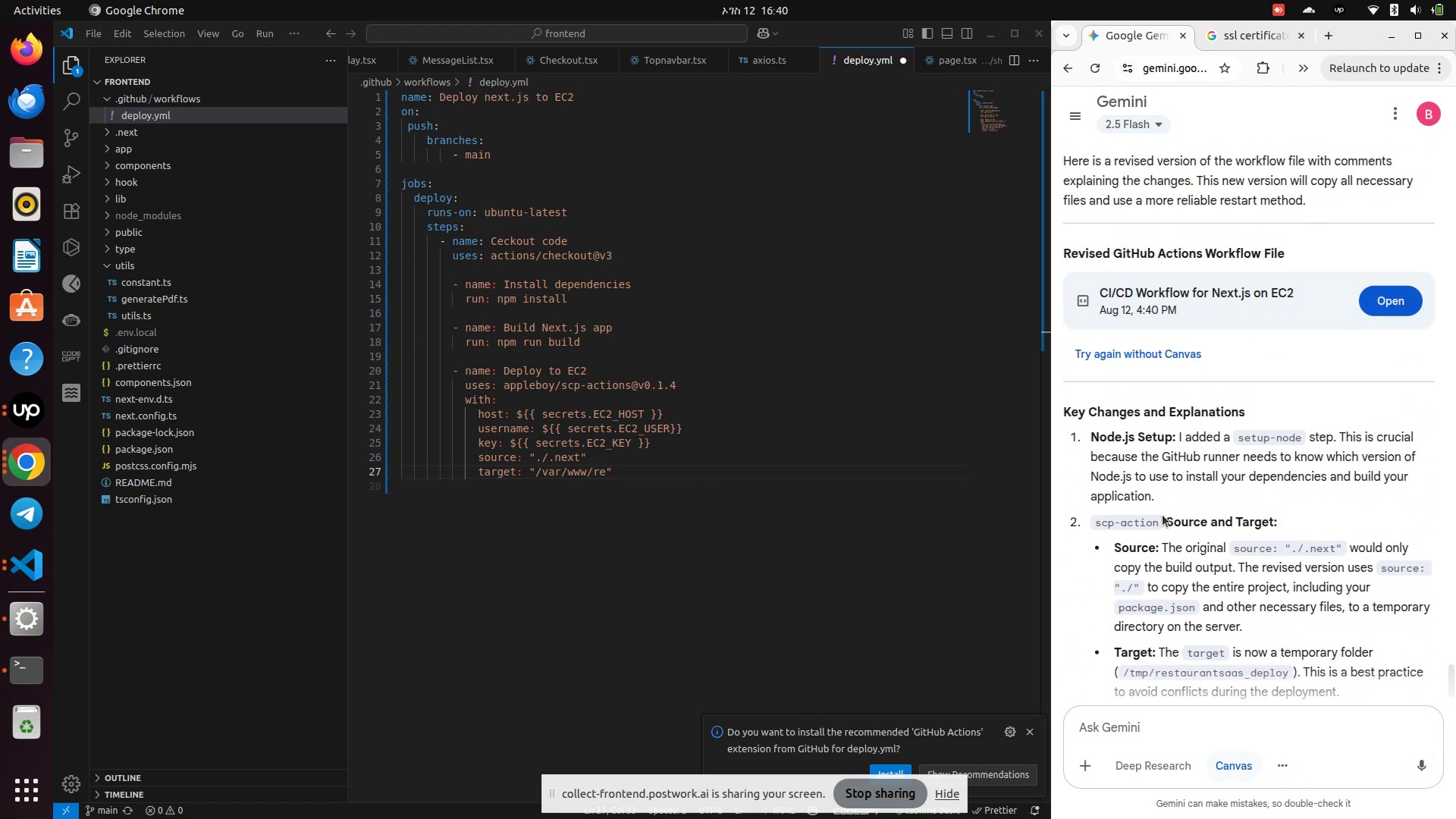 
scroll: coordinate [1163, 515], scroll_direction: down, amount: 1.0
 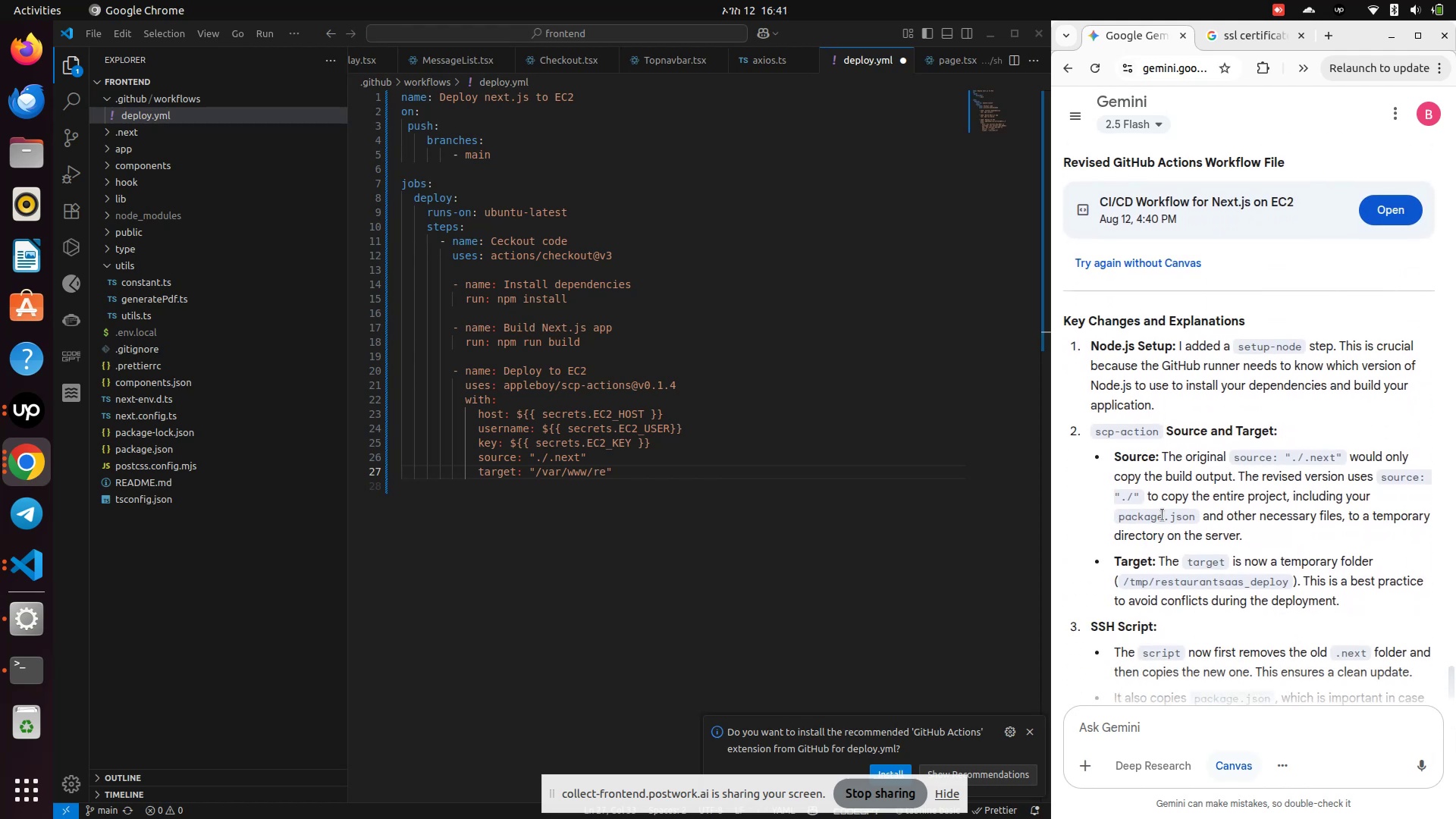 
wait(5.9)
 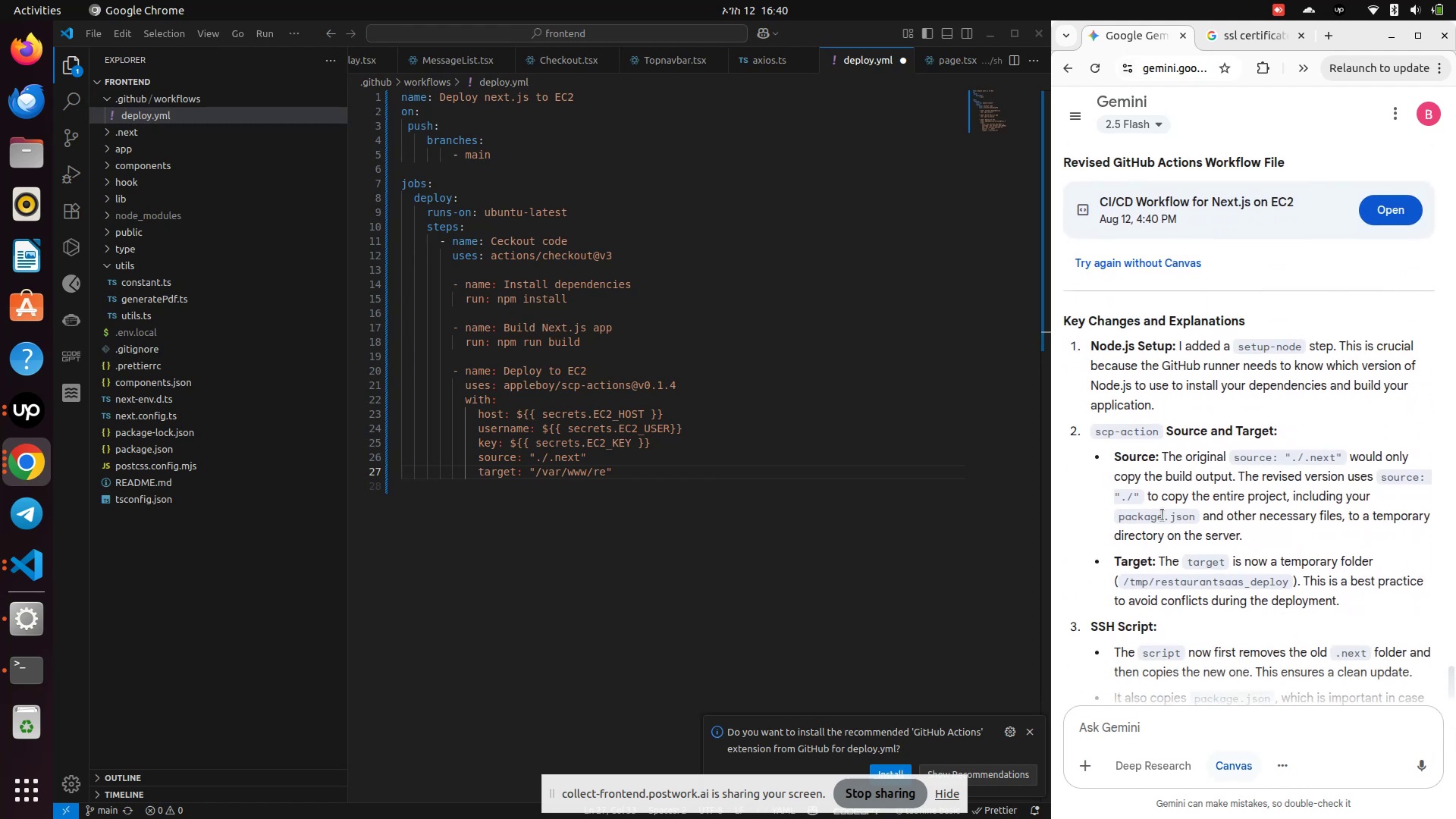 
scroll: coordinate [1170, 601], scroll_direction: down, amount: 7.0
 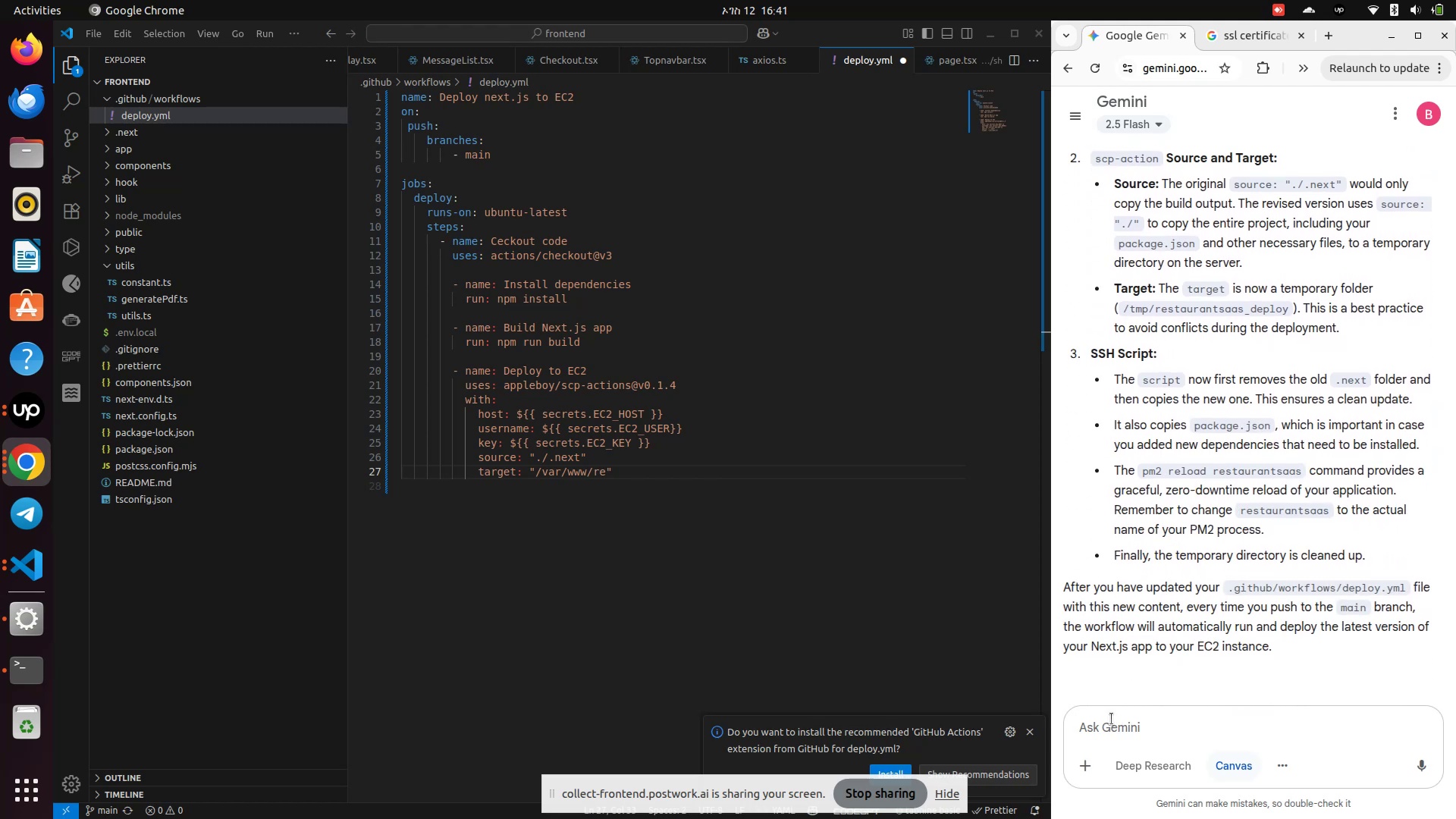 
left_click([1112, 719])
 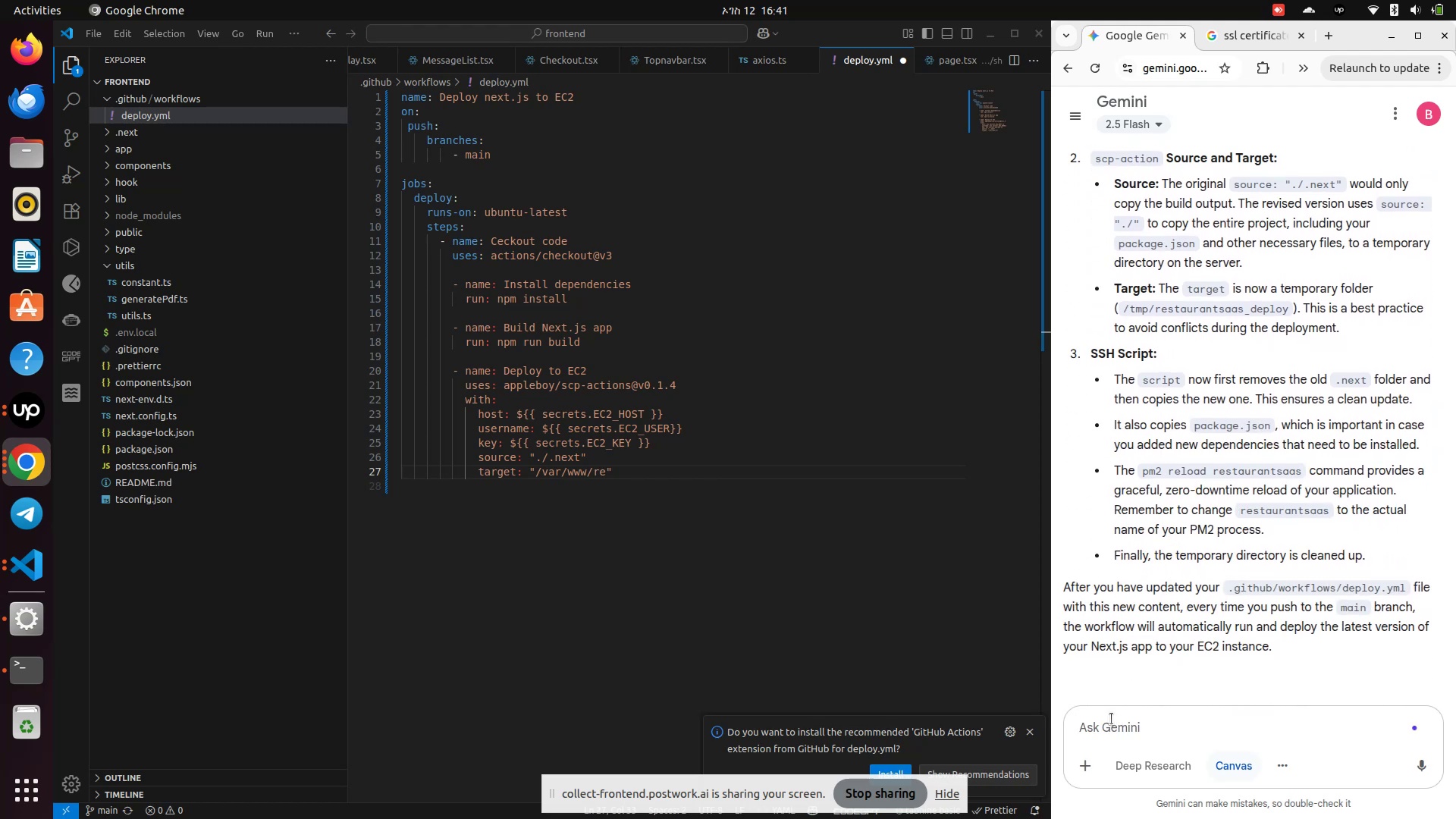 
type(my )
 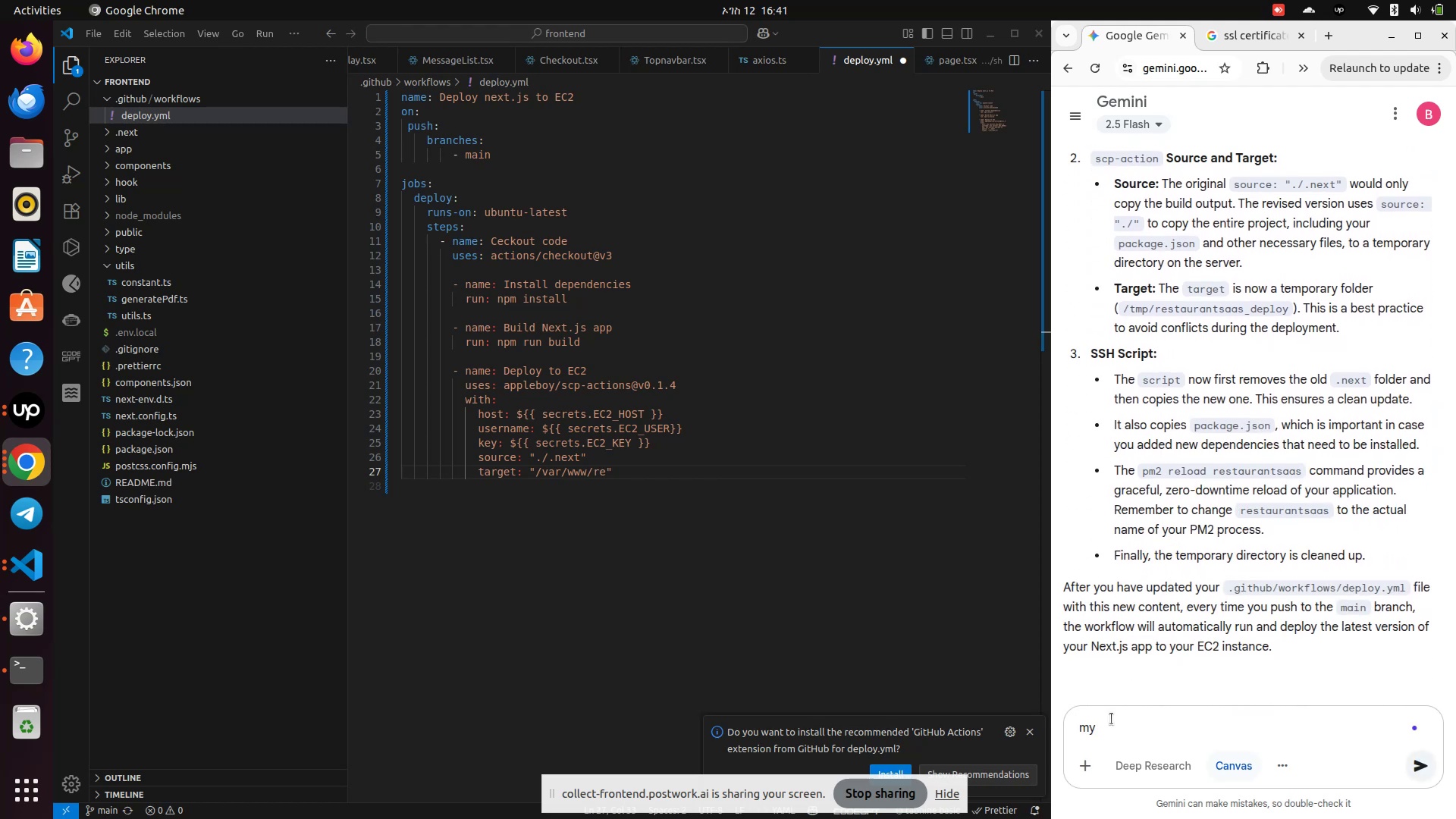 
type(folder in ec)
key(Backspace)
key(Backspace)
type(EC2 server found i )
 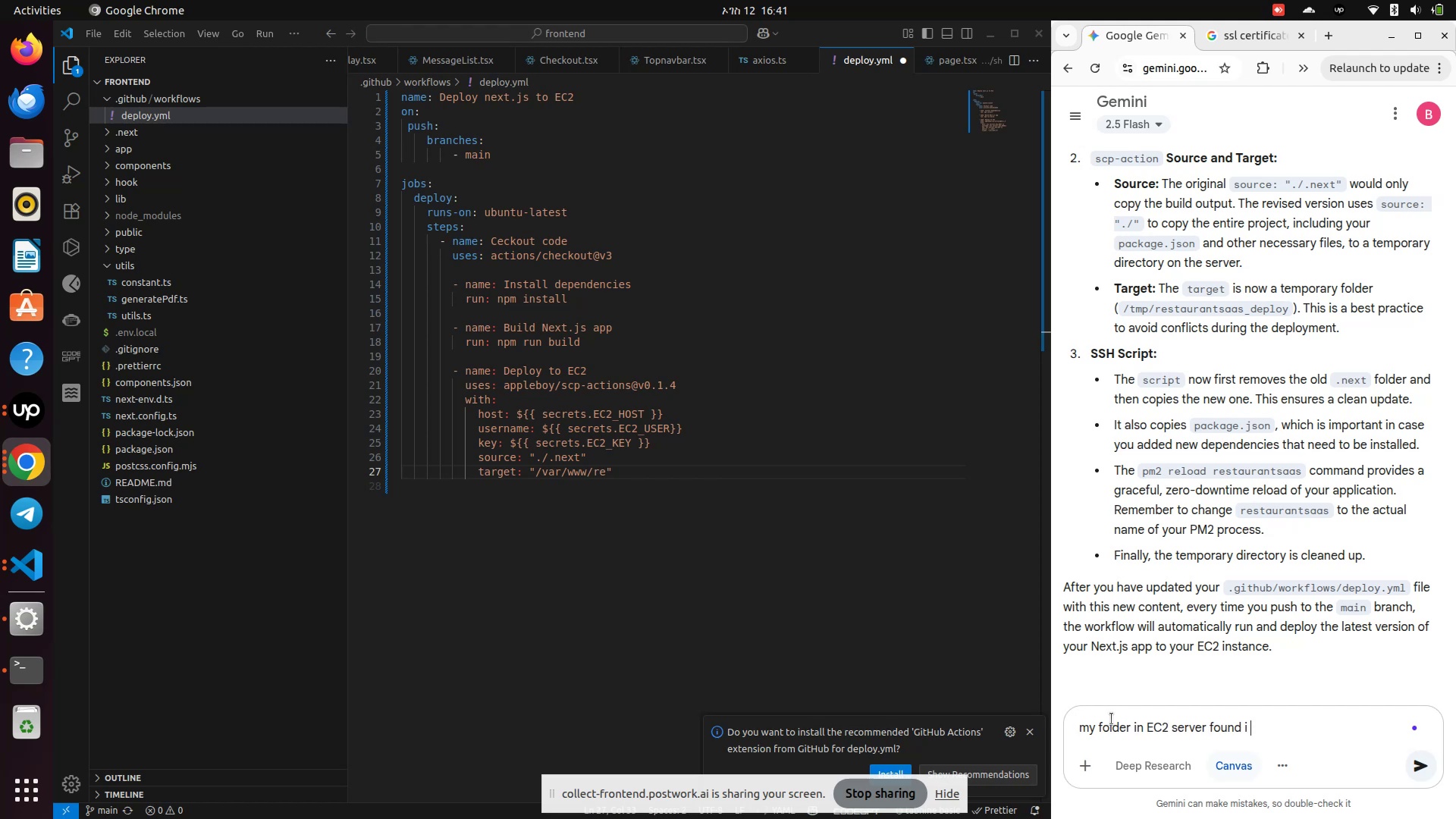 
type(/resto)
key(Backspace)
key(Backspace)
key(Backspace)
key(Backspace)
key(Backspace)
type(ubuntu/restua)
key(Backspace)
key(Backspace)
type(aurant-forntend/.next)
 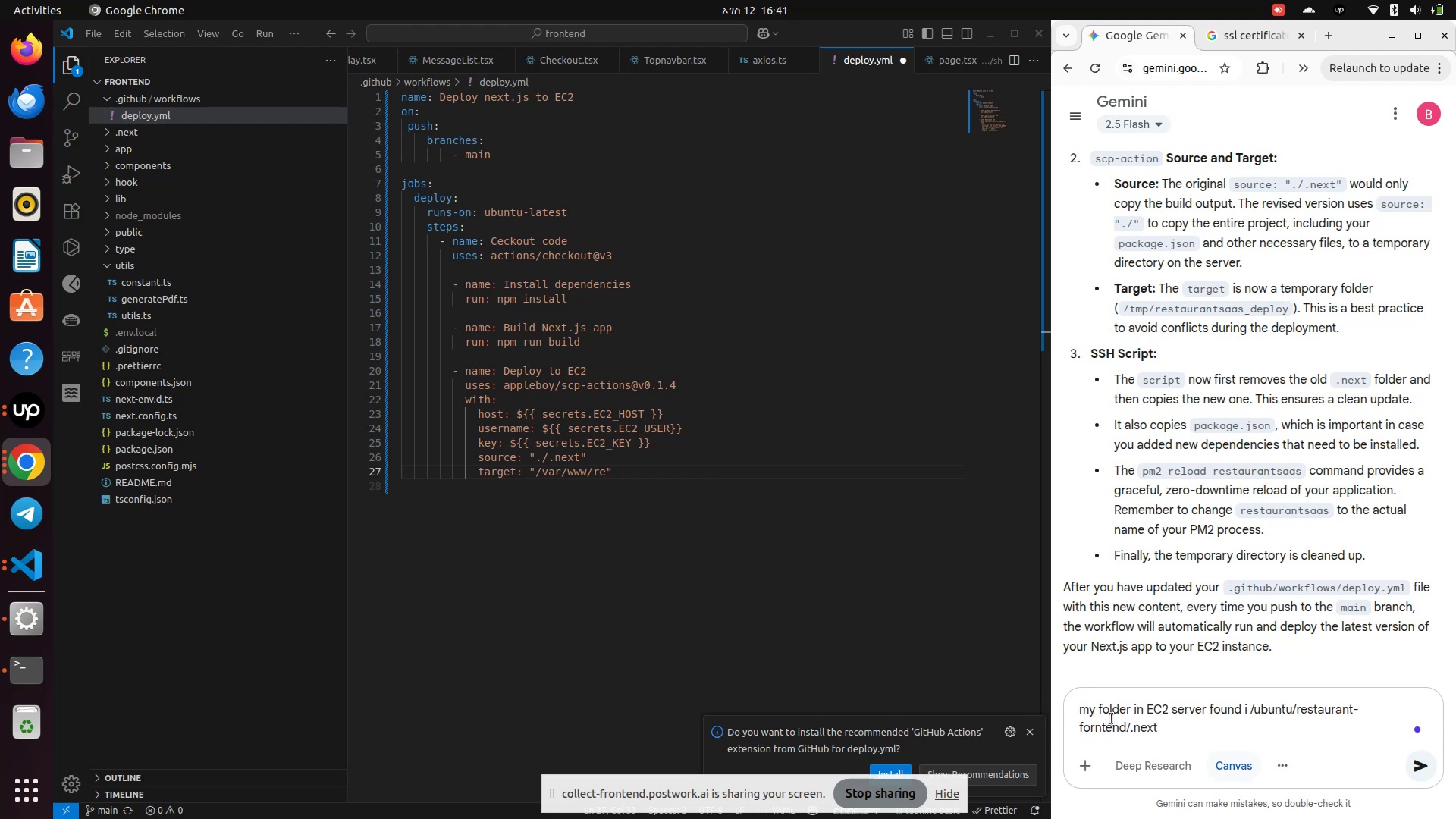 
key(Enter)
 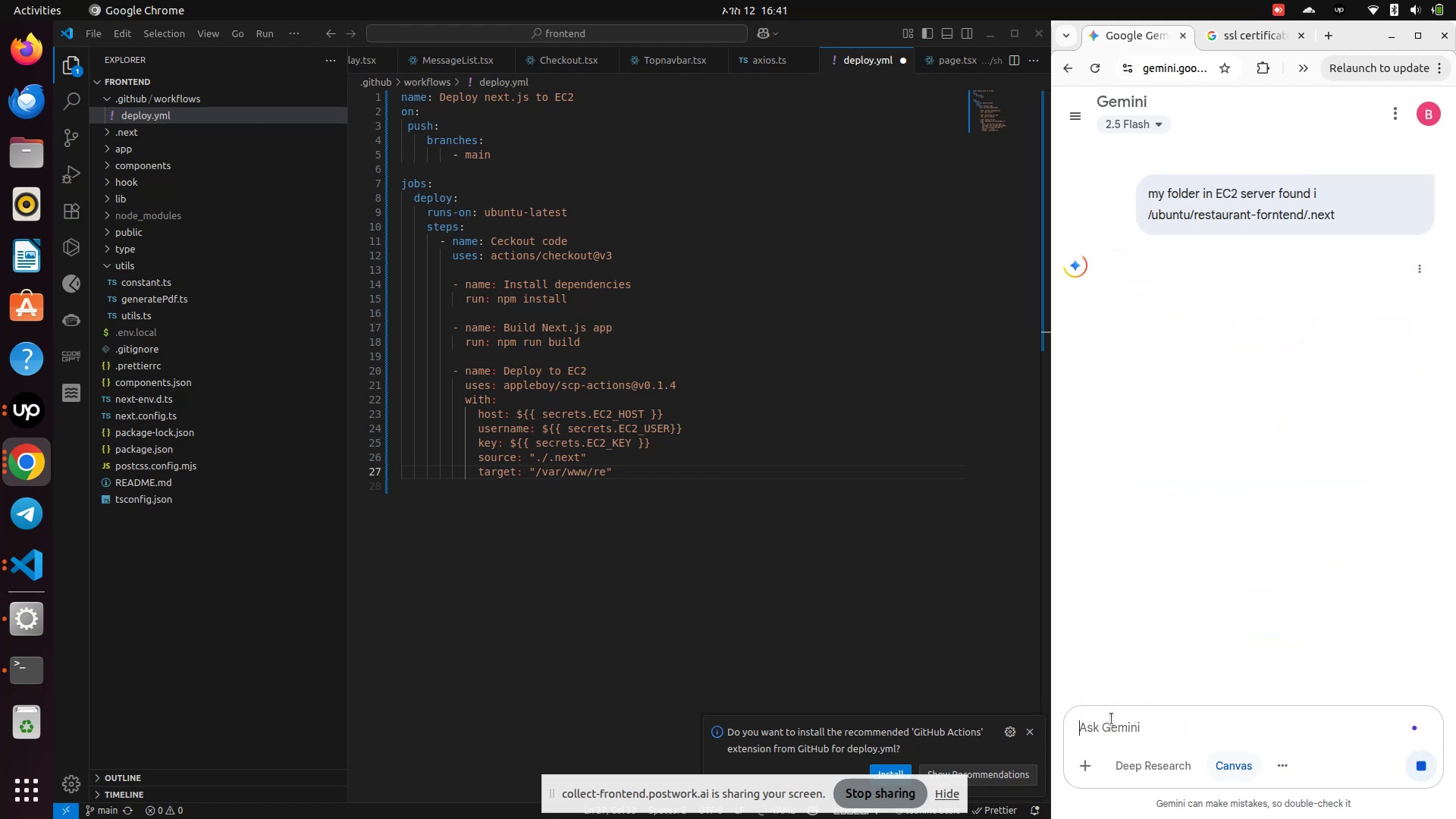 
wait(9.32)
 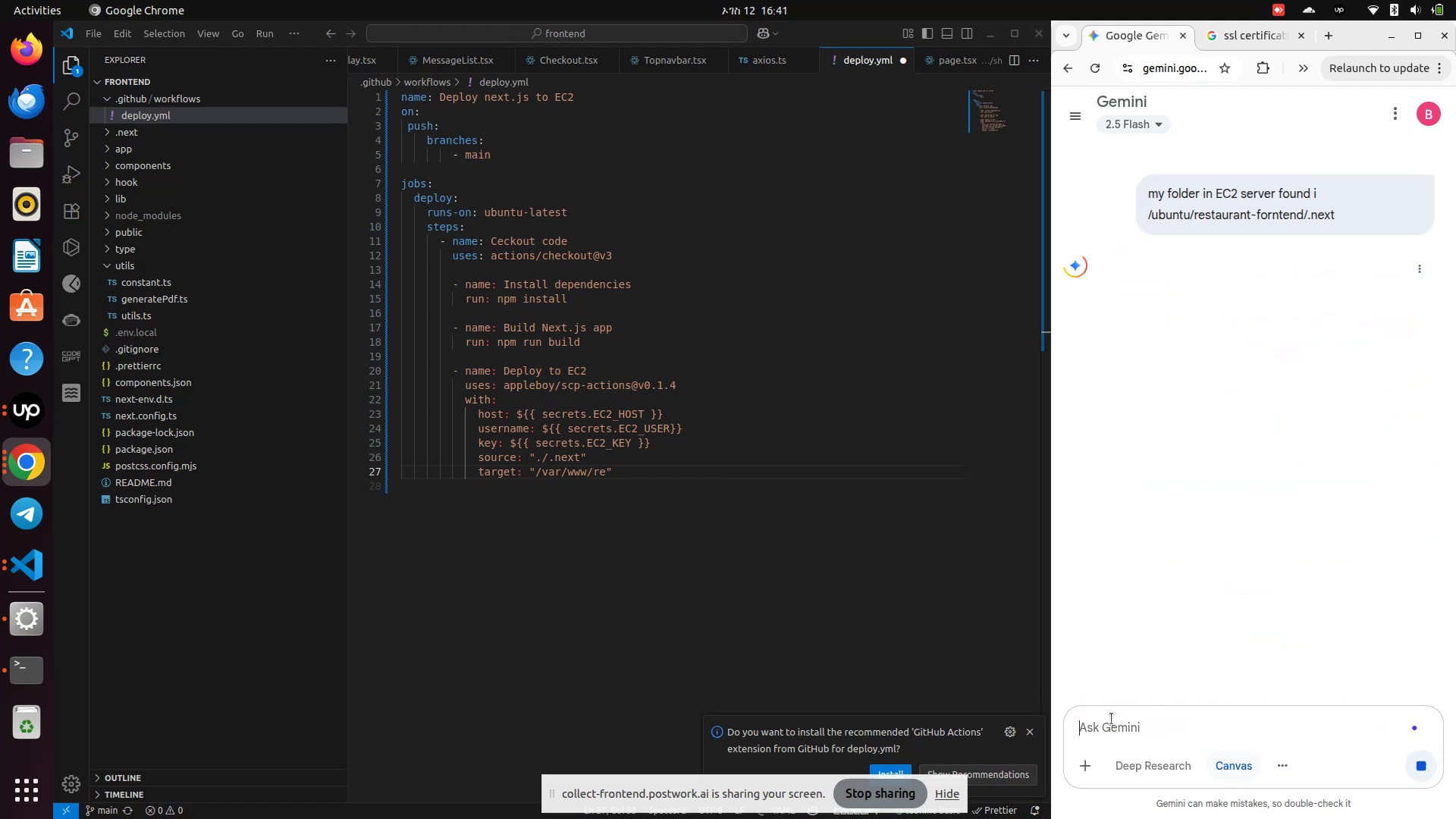 
scroll: coordinate [1298, 575], scroll_direction: down, amount: 1.0
 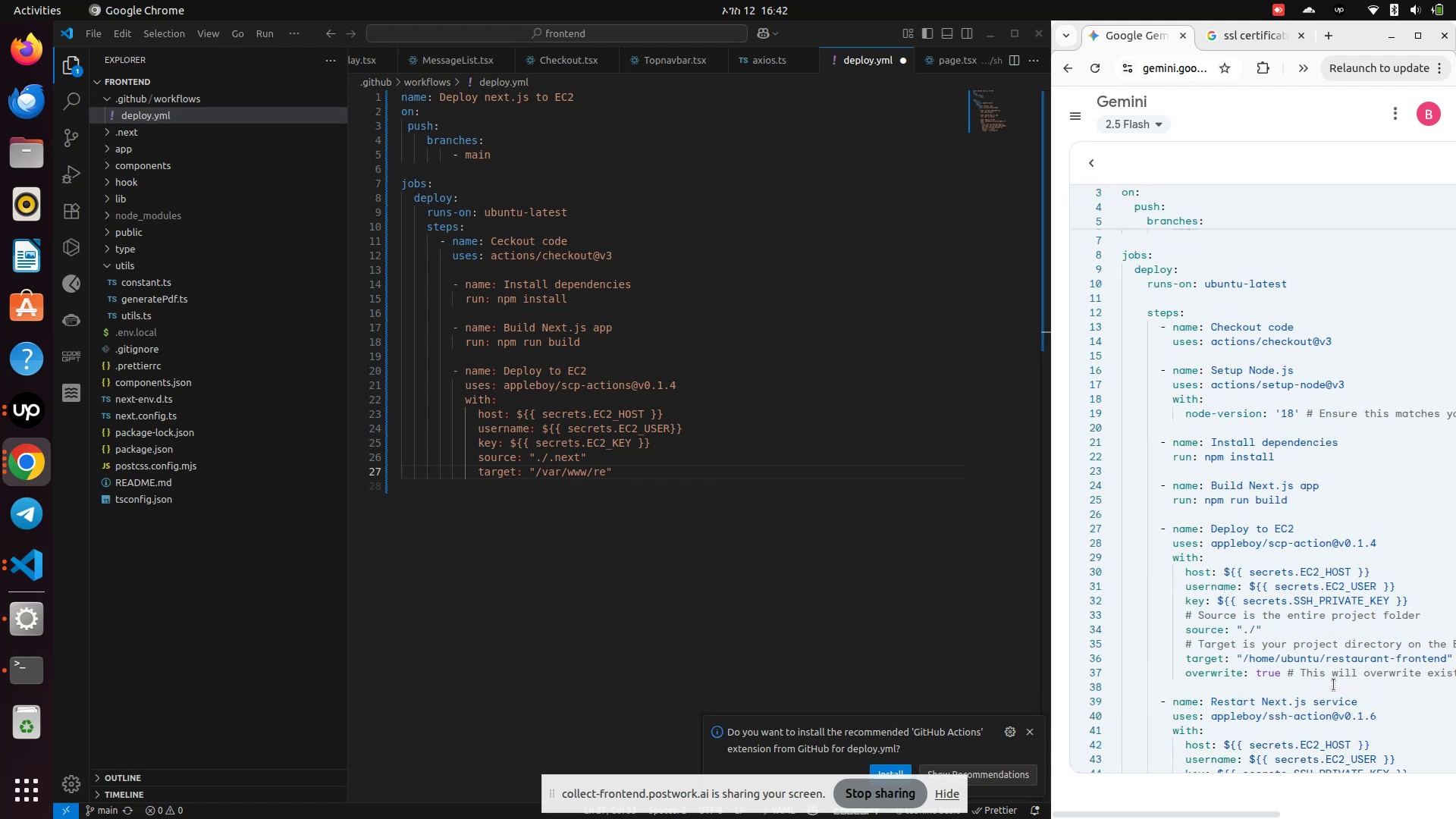 
wait(7.62)
 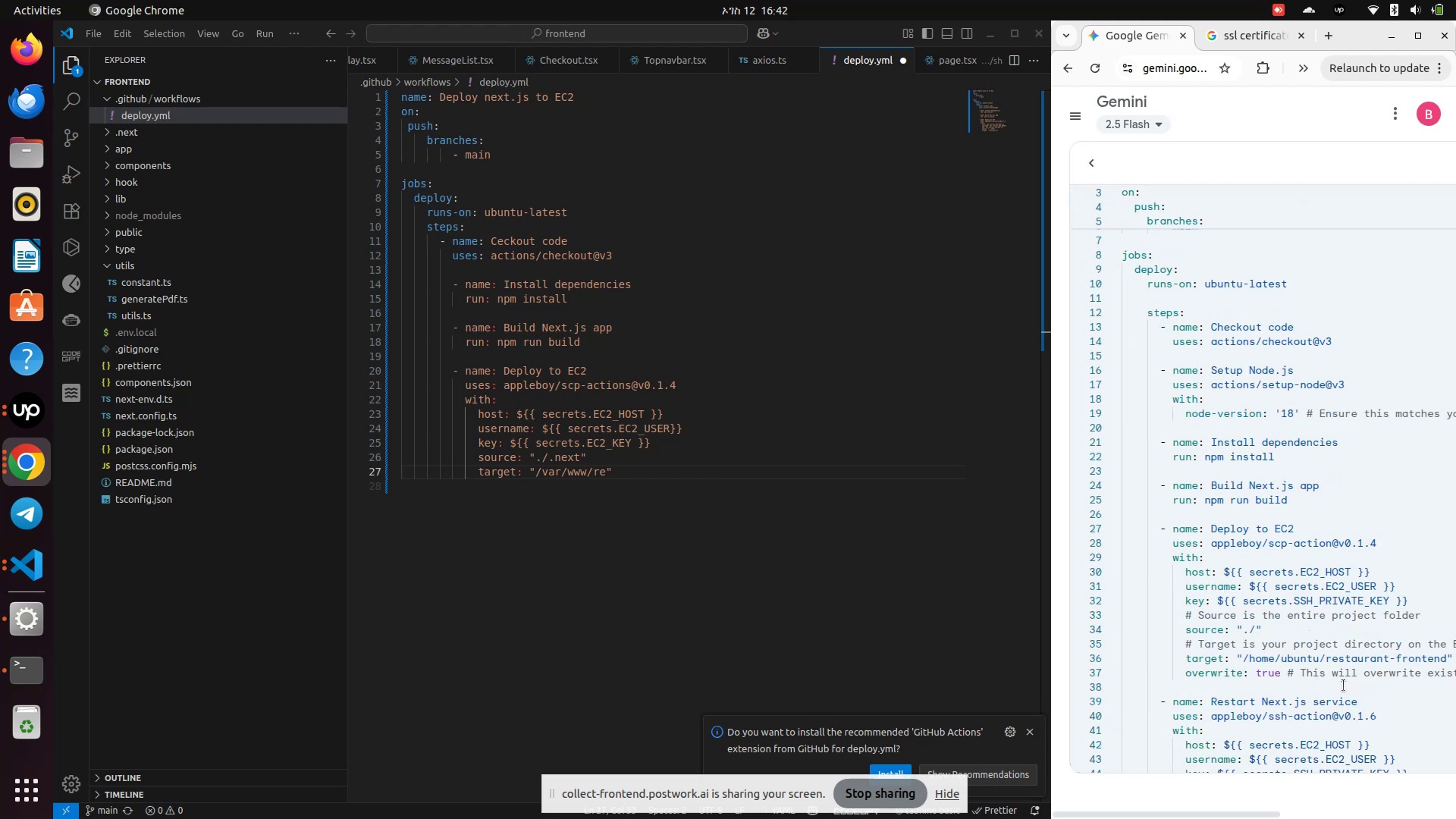 
left_click([1341, 657])
 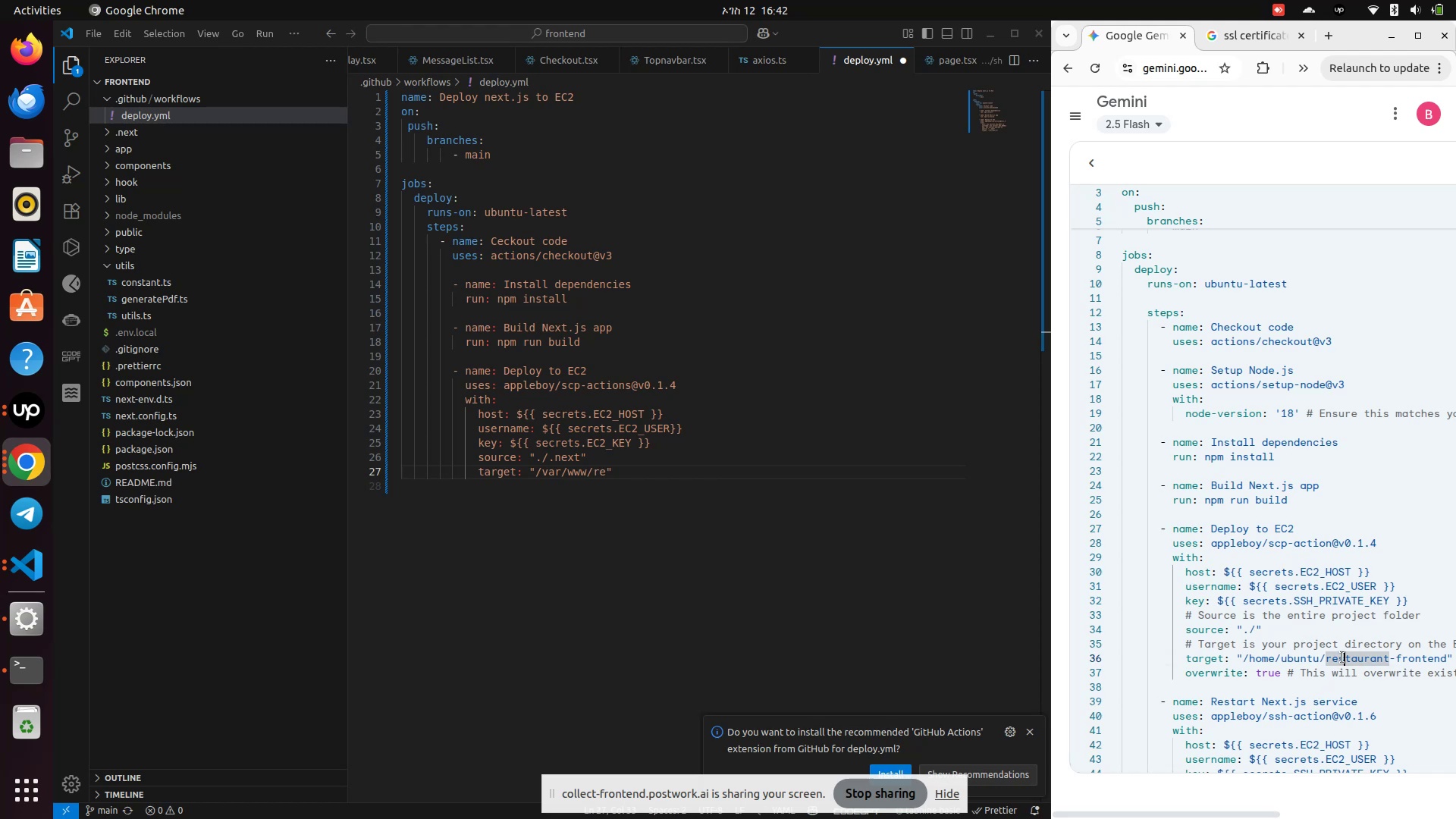 
hold_key(key=ArrowRight, duration=1.51)
 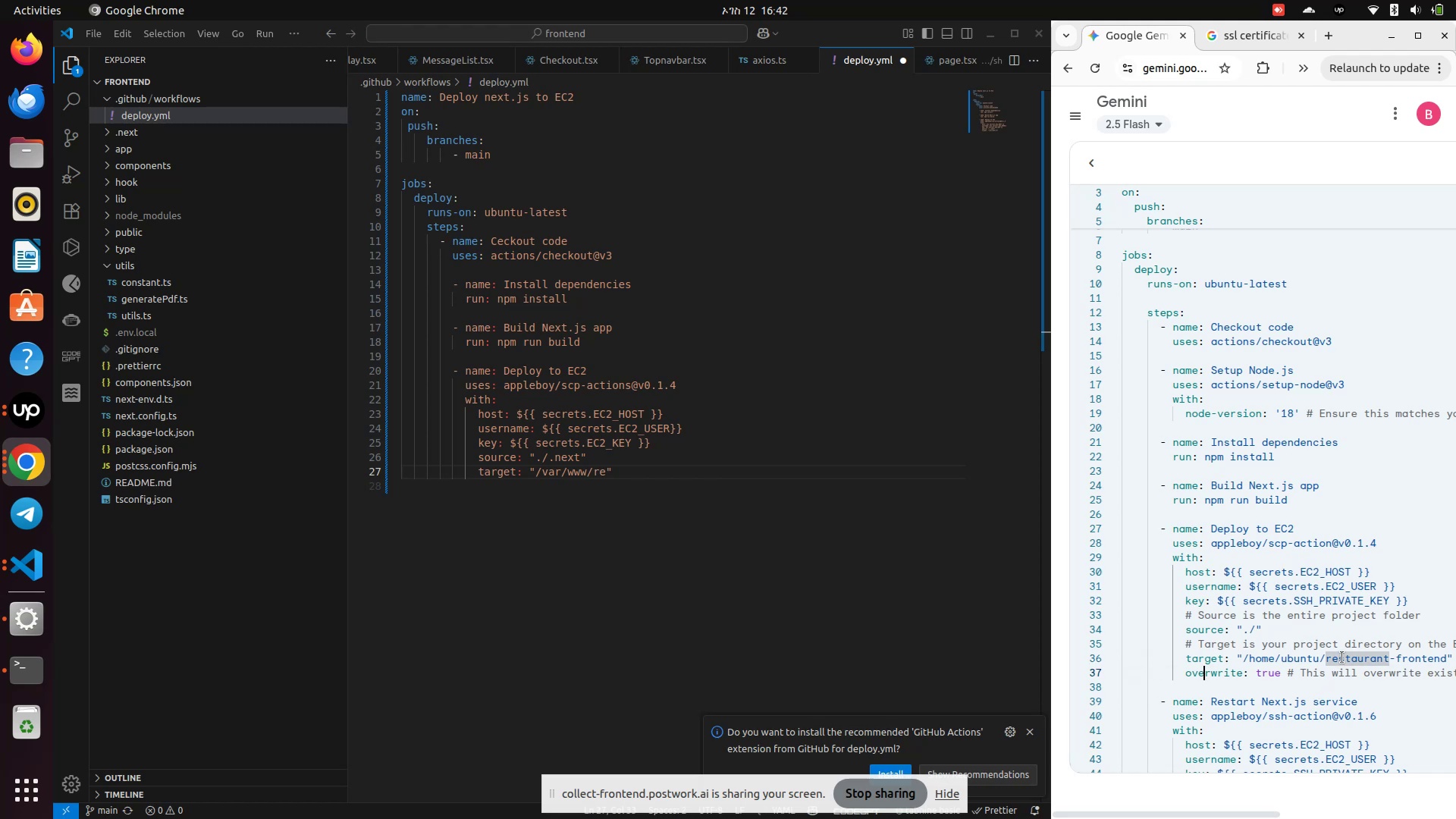 
key(ArrowRight)
 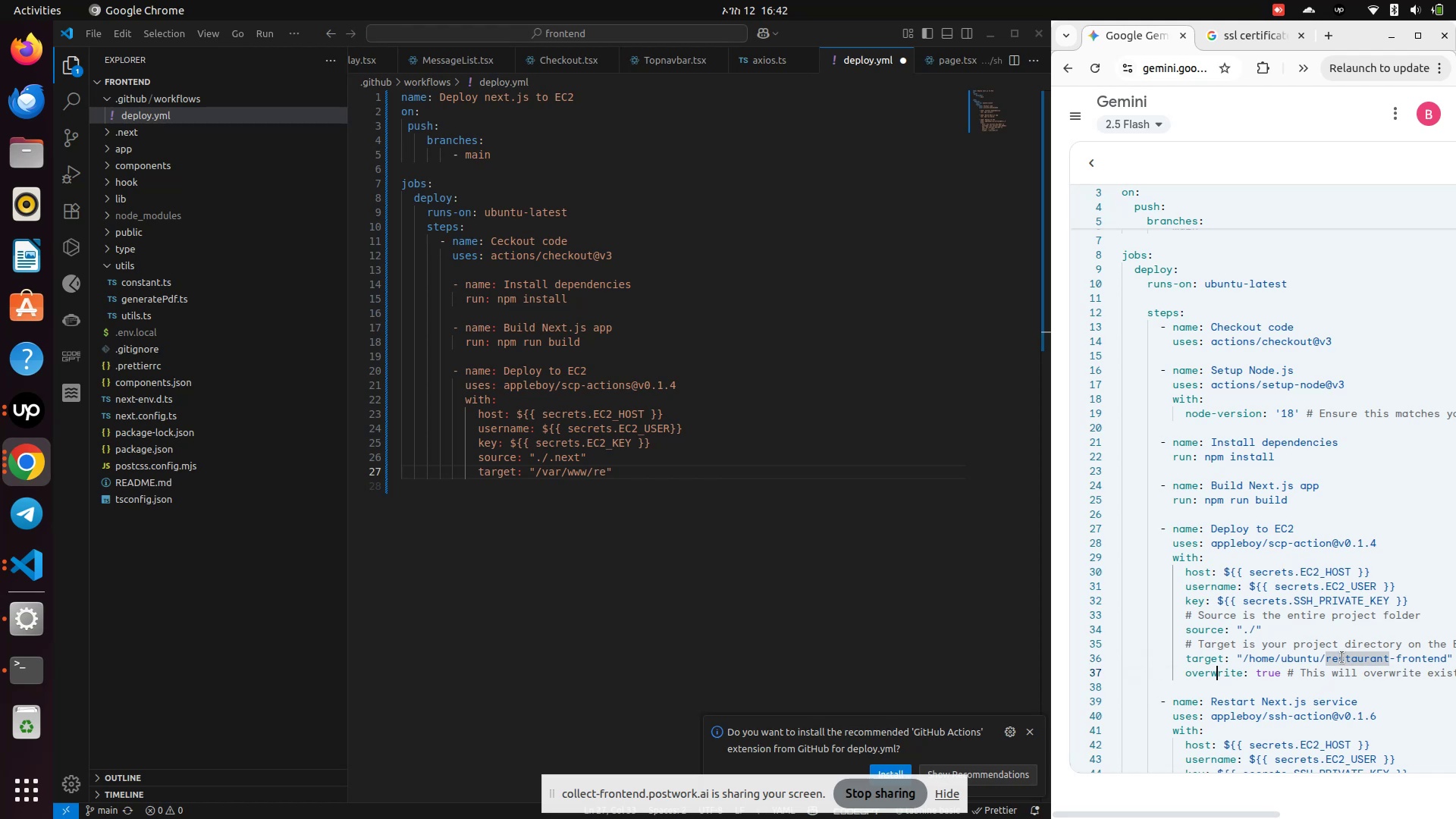 
key(ArrowRight)
 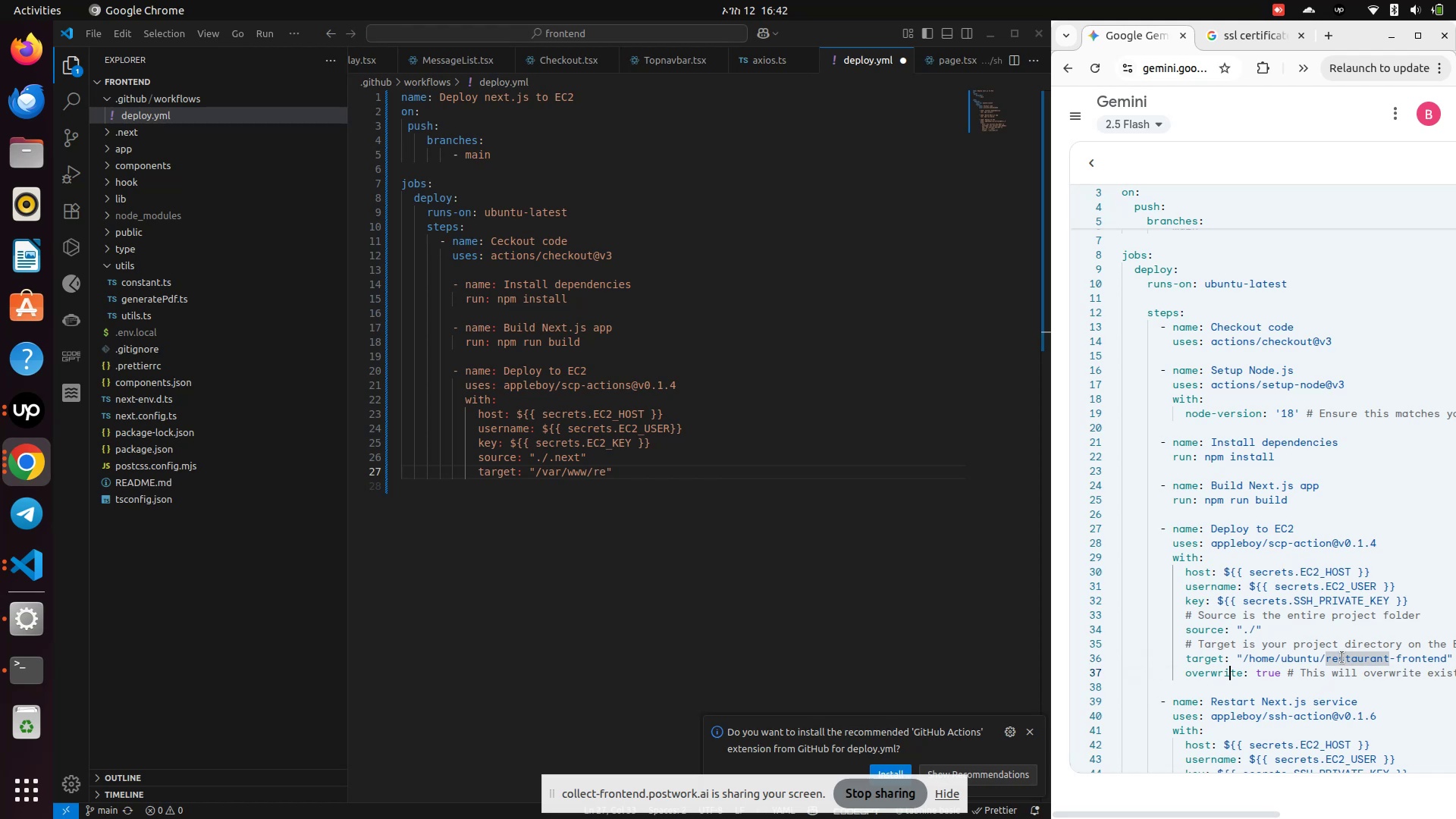 
key(ArrowRight)
 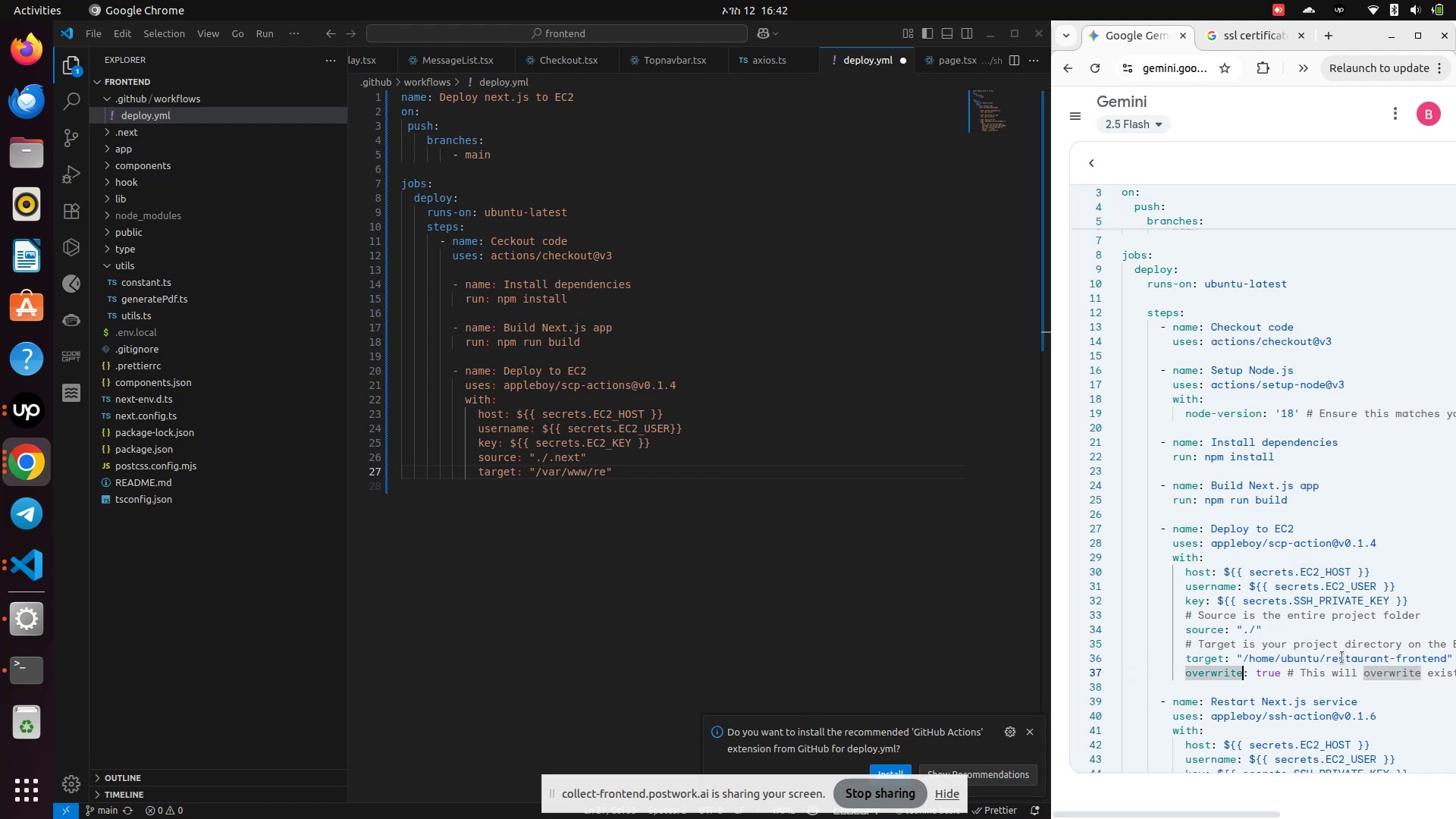 
hold_key(key=ArrowLeft, duration=1.51)
 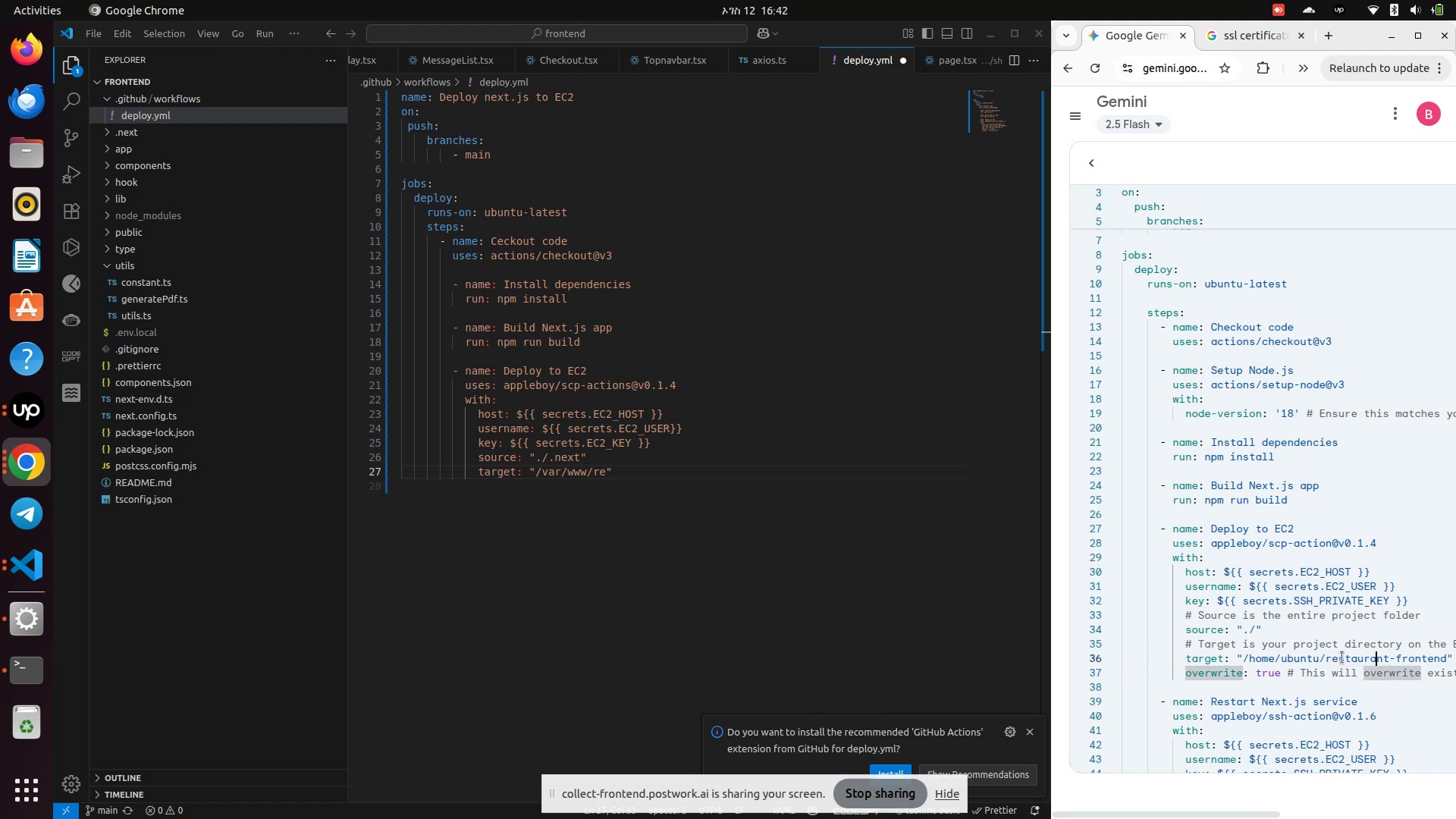 
key(ArrowLeft)
 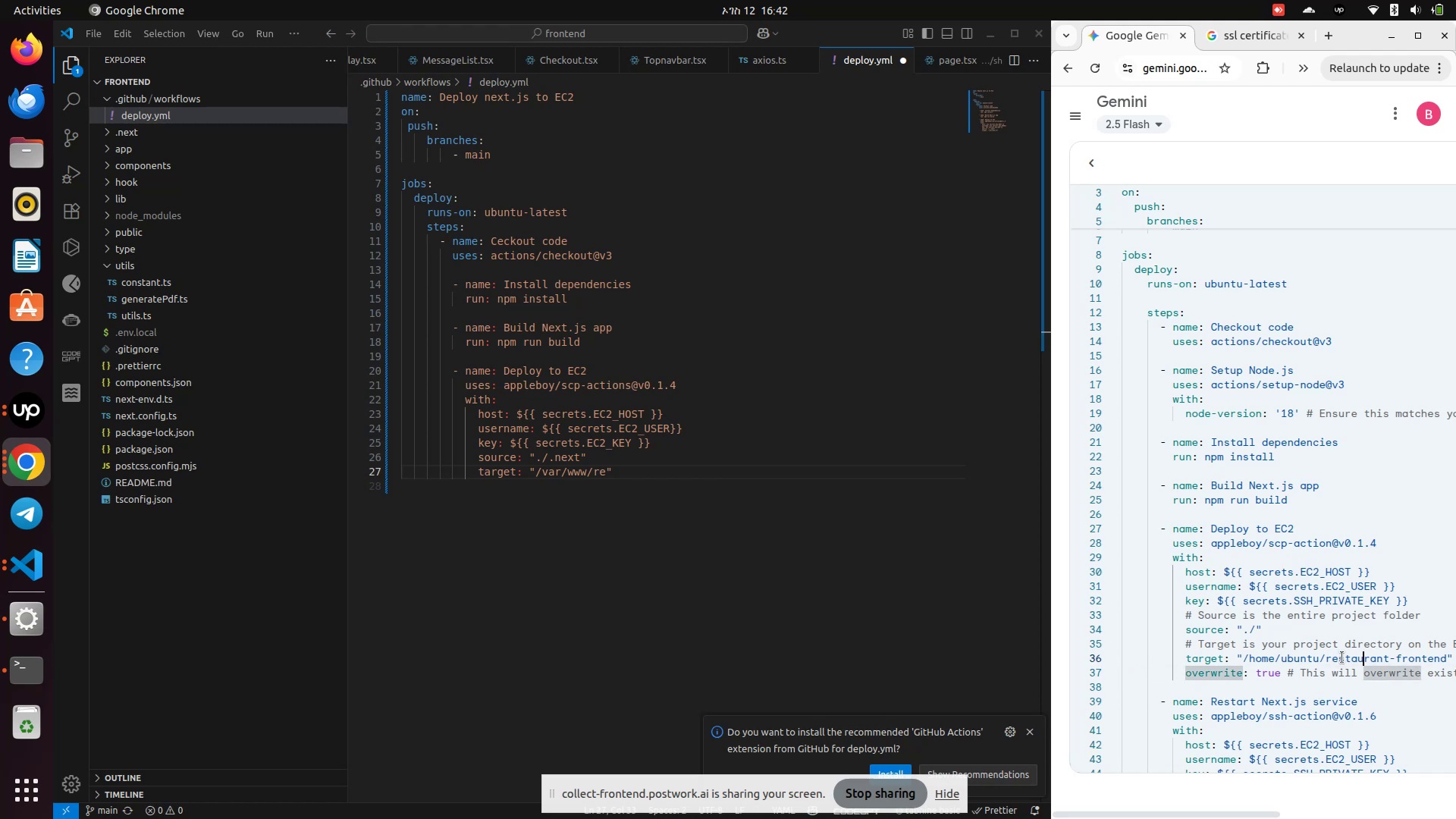 
key(ArrowLeft)
 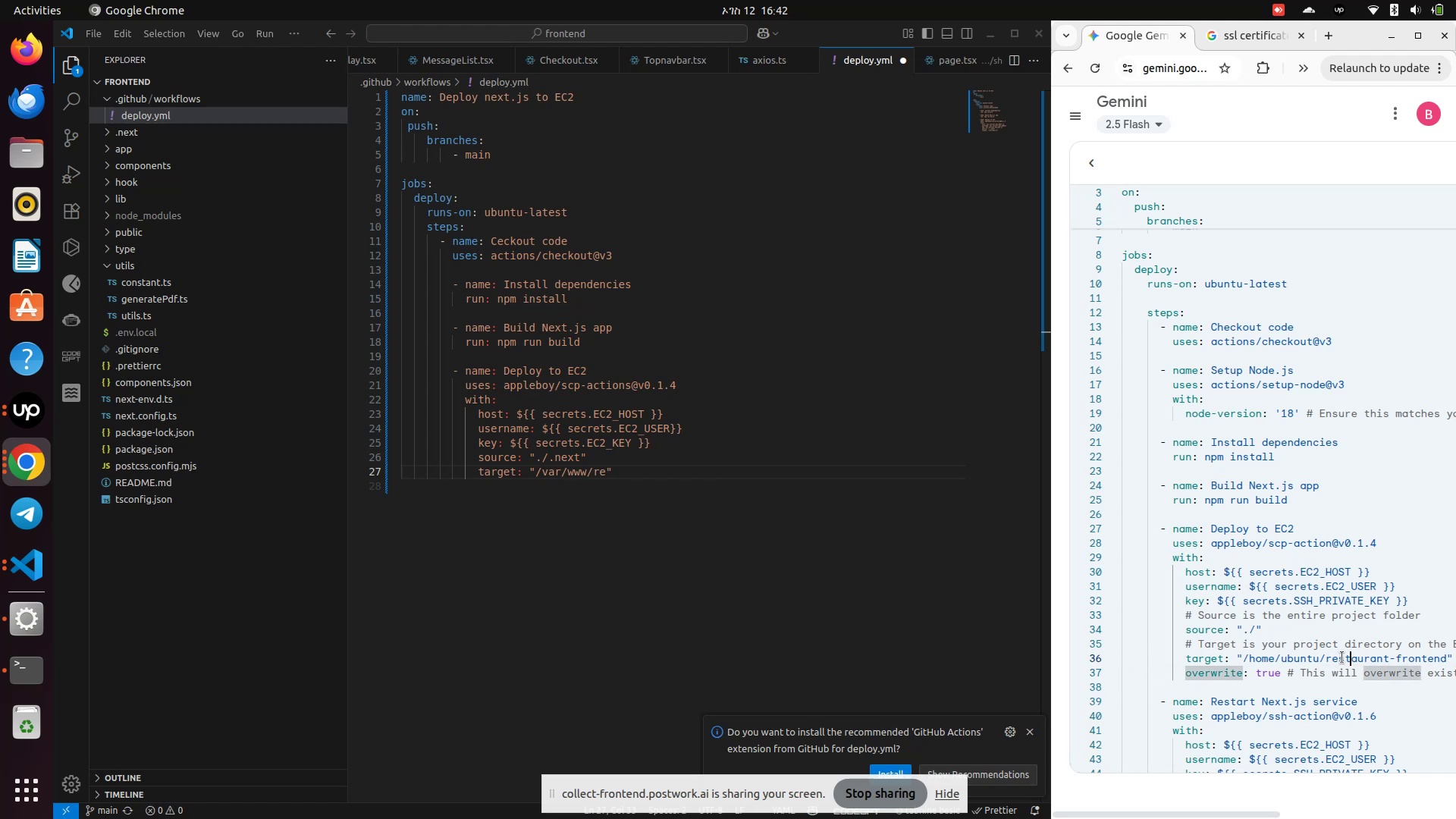 
key(ArrowLeft)
 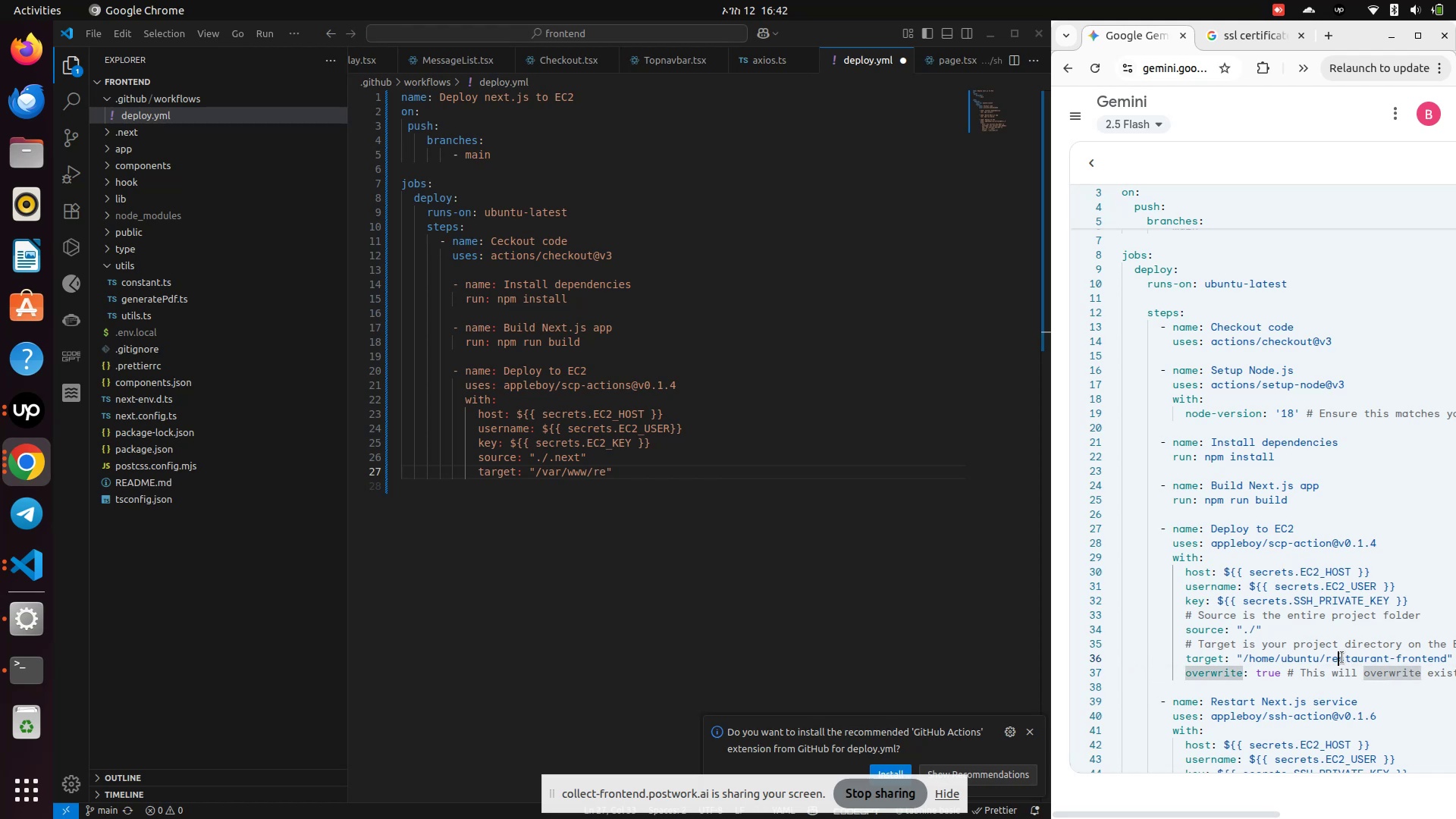 
key(ArrowLeft)
 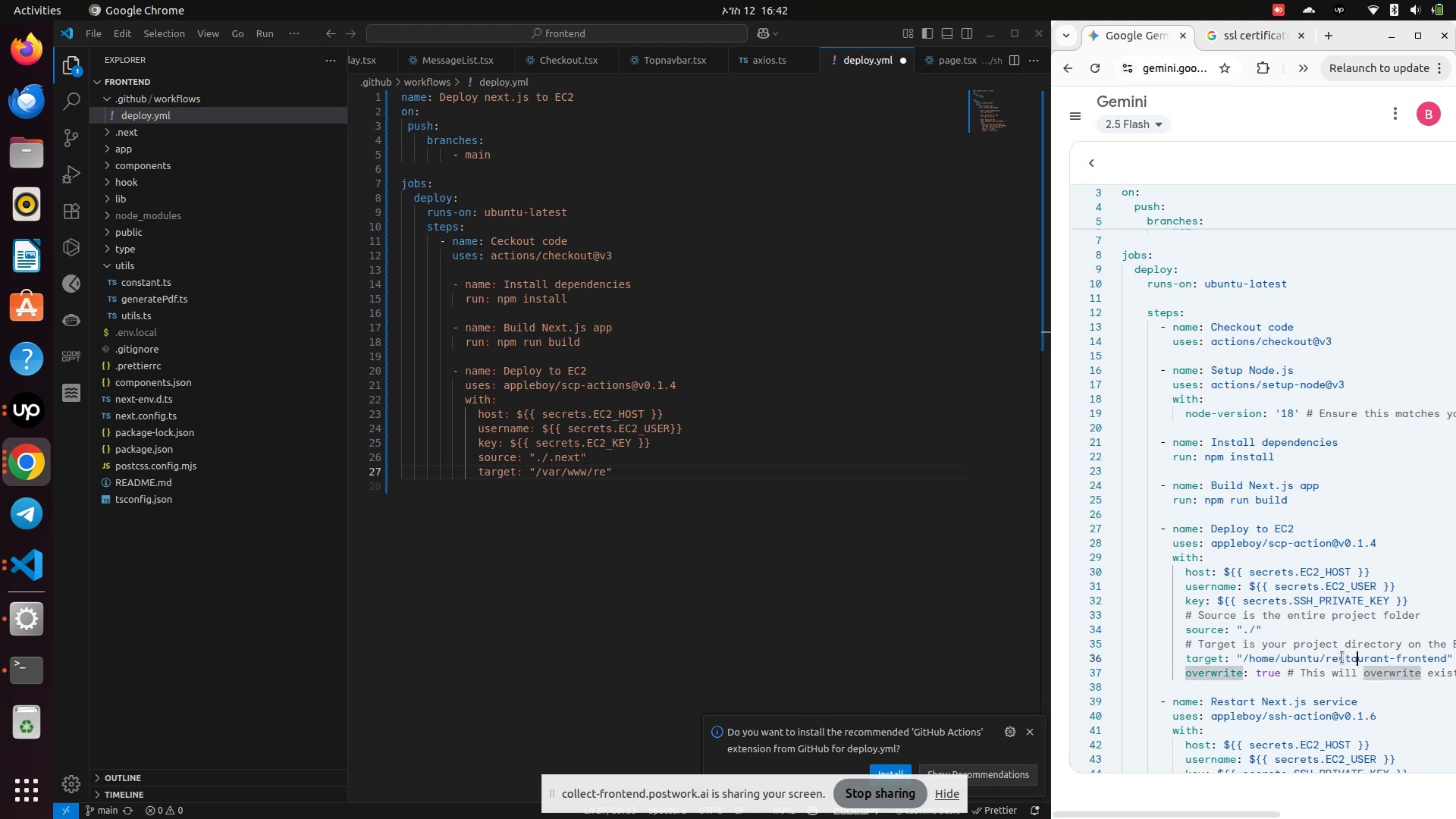 
key(ArrowLeft)
 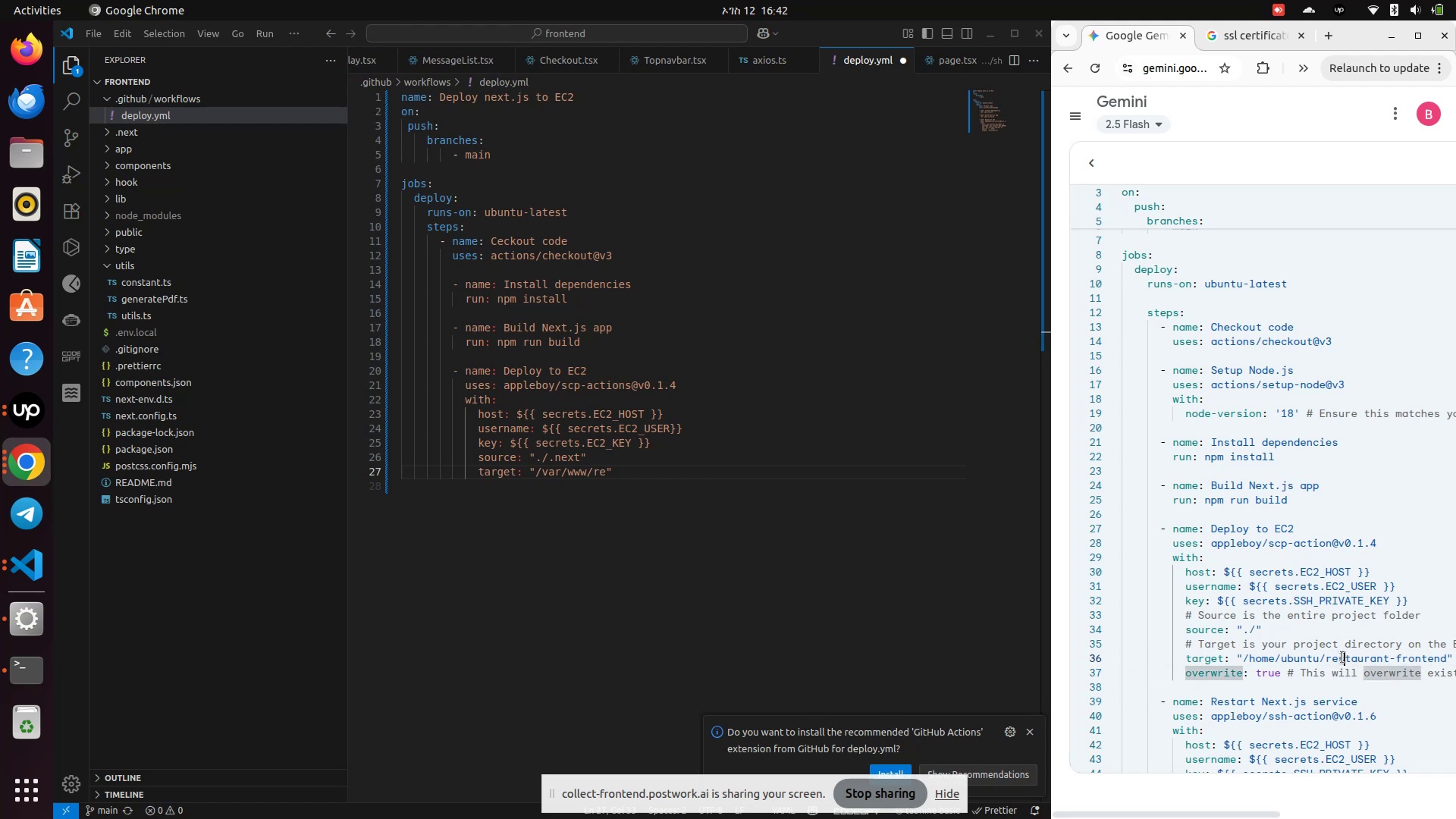 
key(ArrowLeft)
 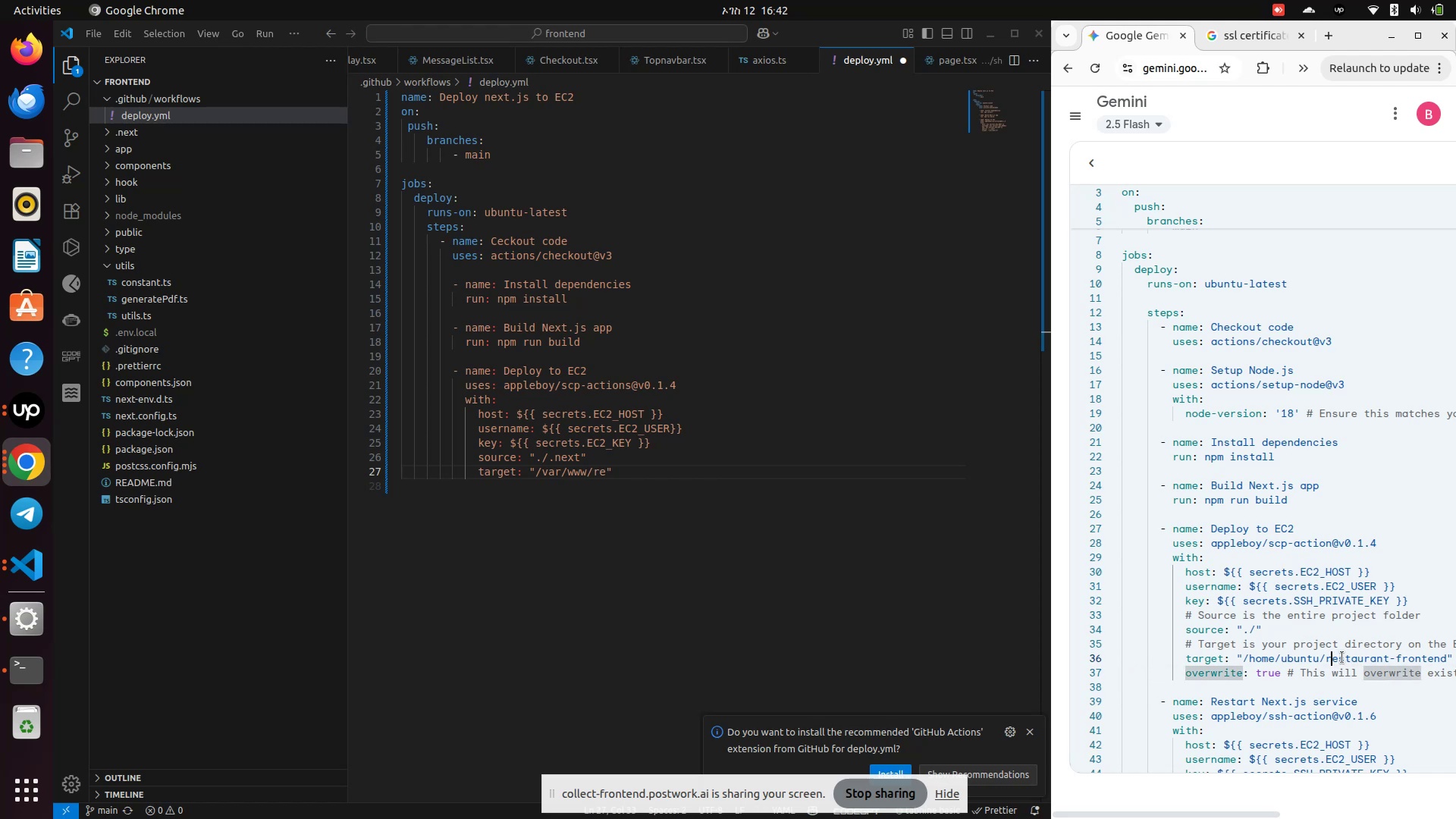 
key(ArrowLeft)
 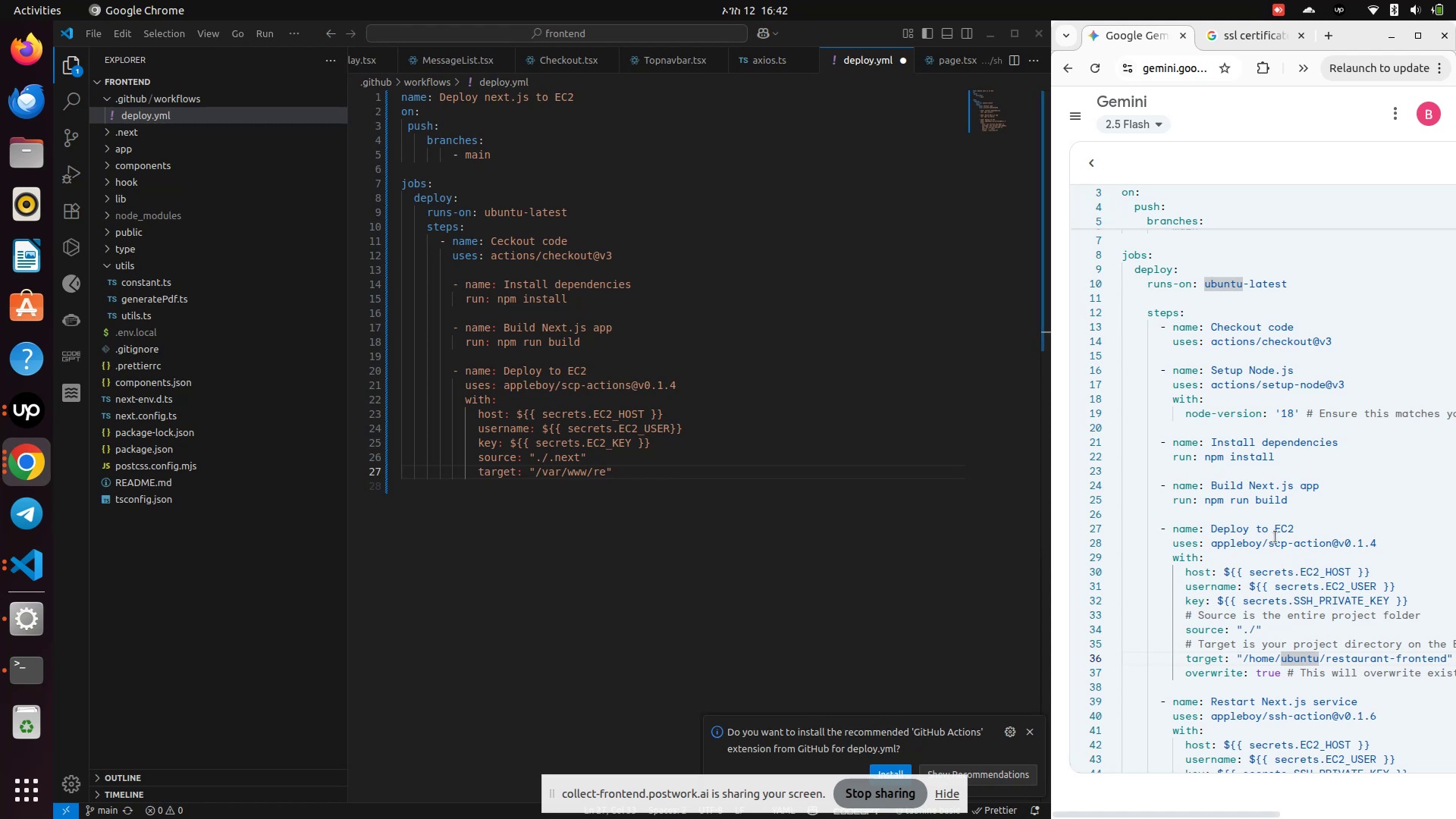 
wait(5.07)
 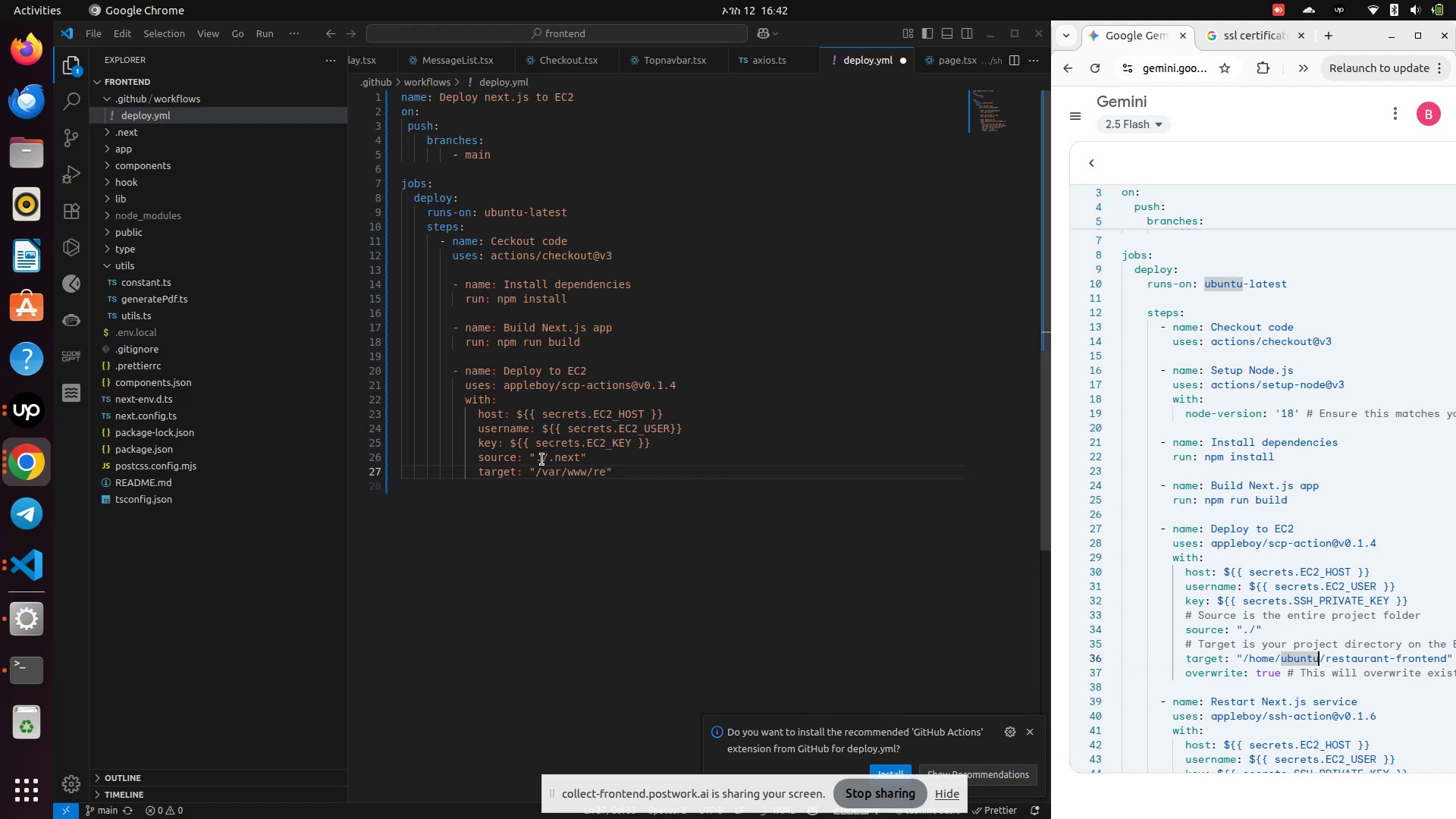 
scroll: coordinate [1345, 451], scroll_direction: up, amount: 20.0
 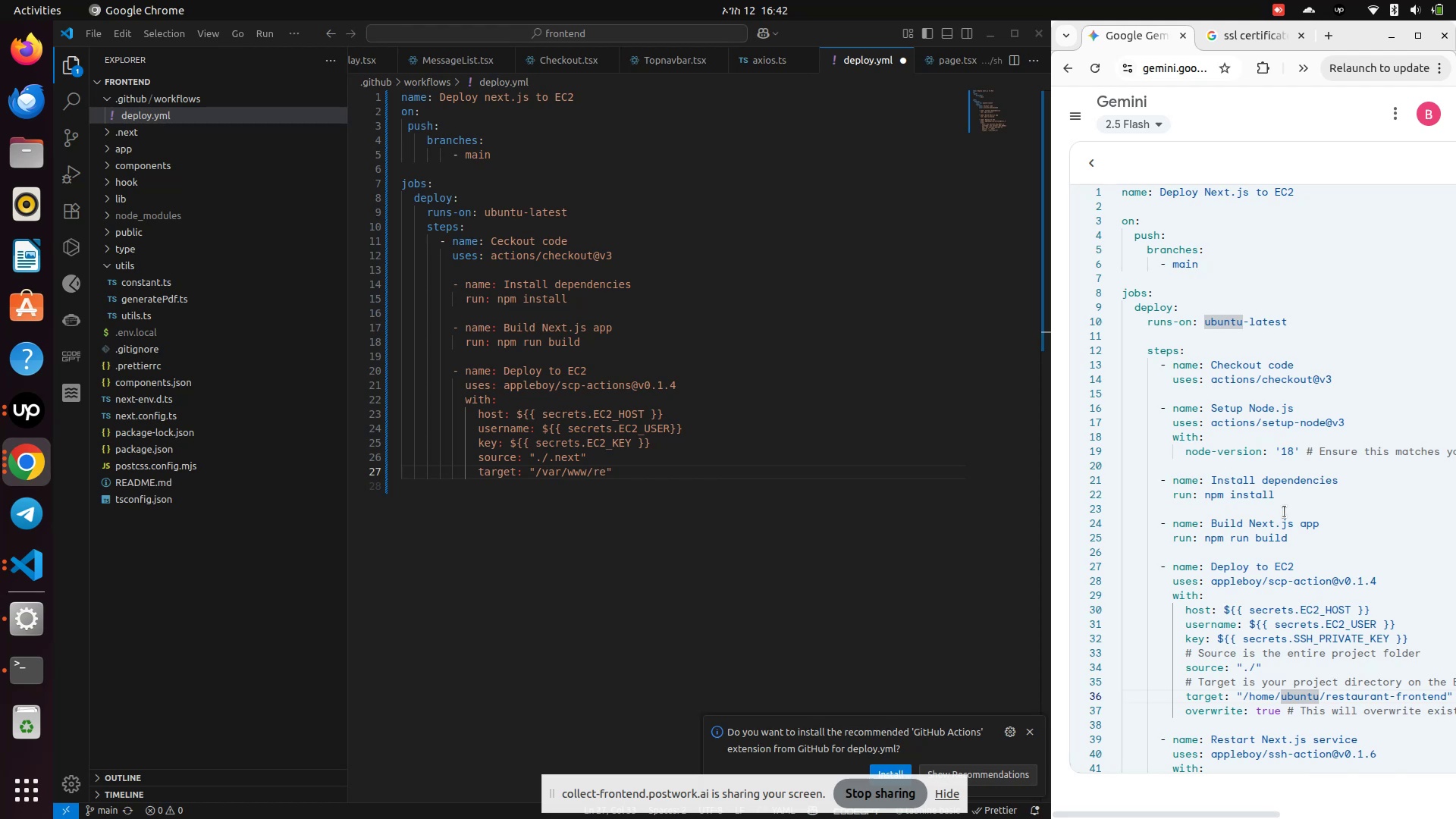 
wait(20.21)
 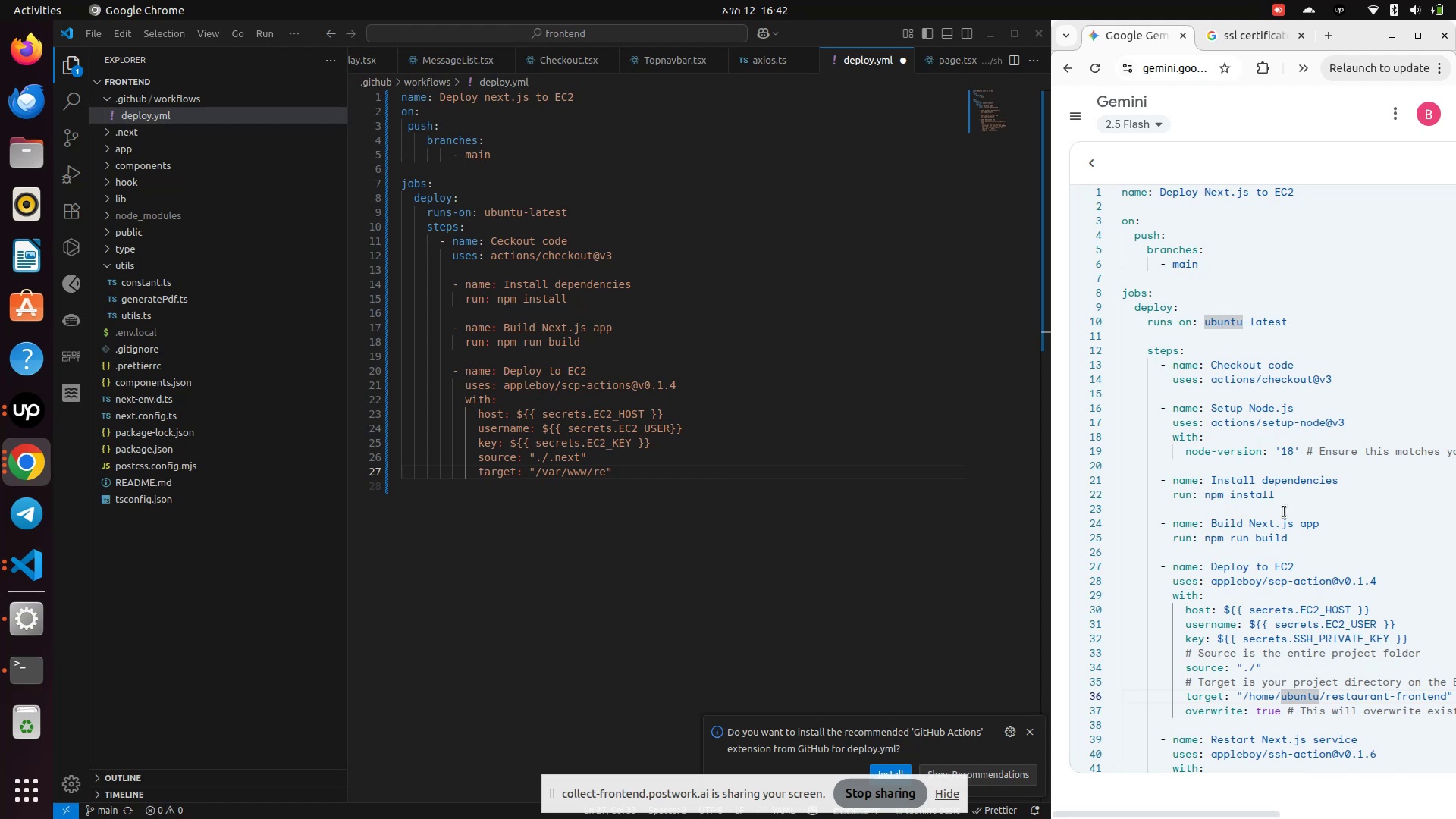 
left_click([449, 281])
 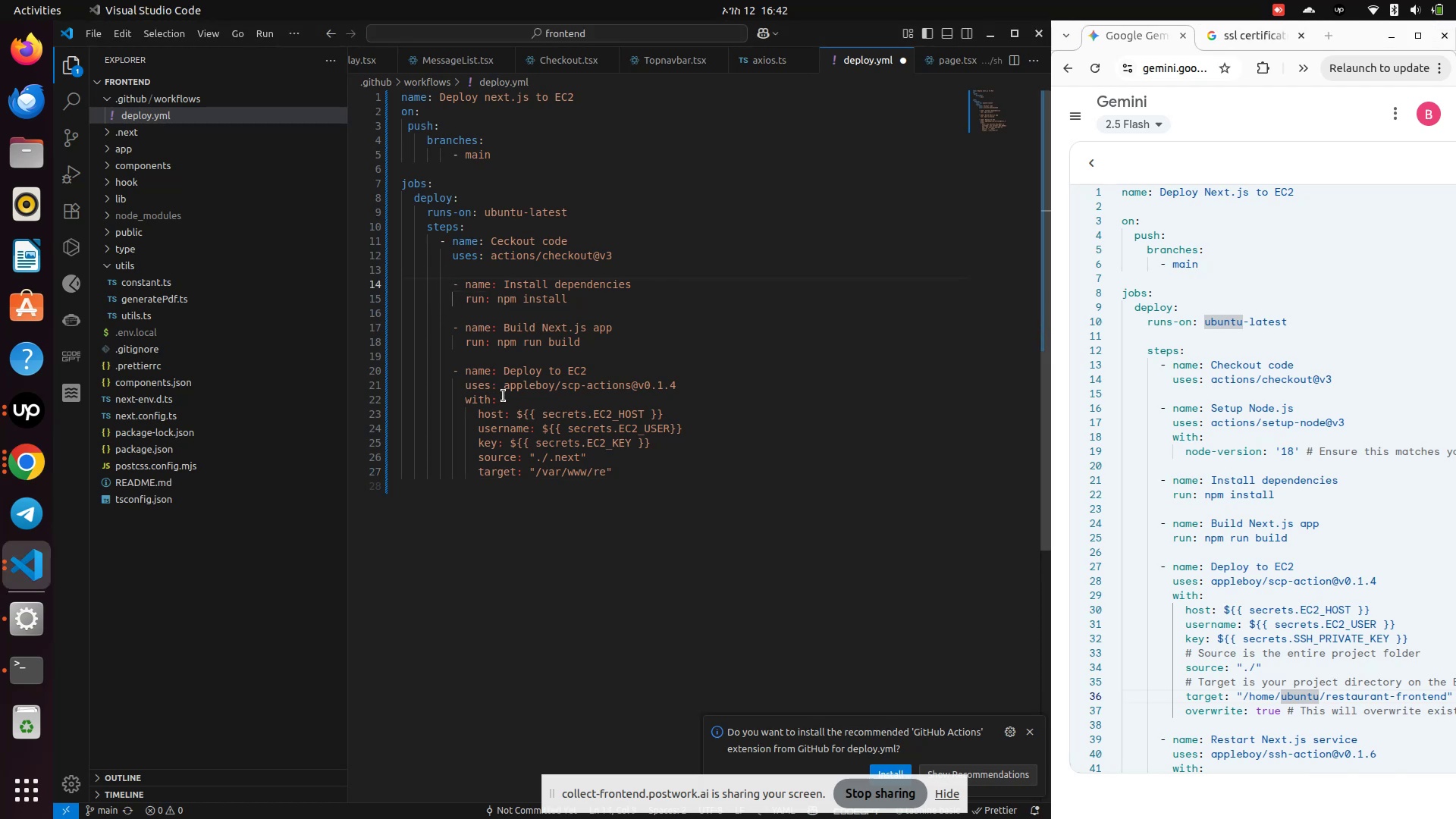 
key(Backspace)
 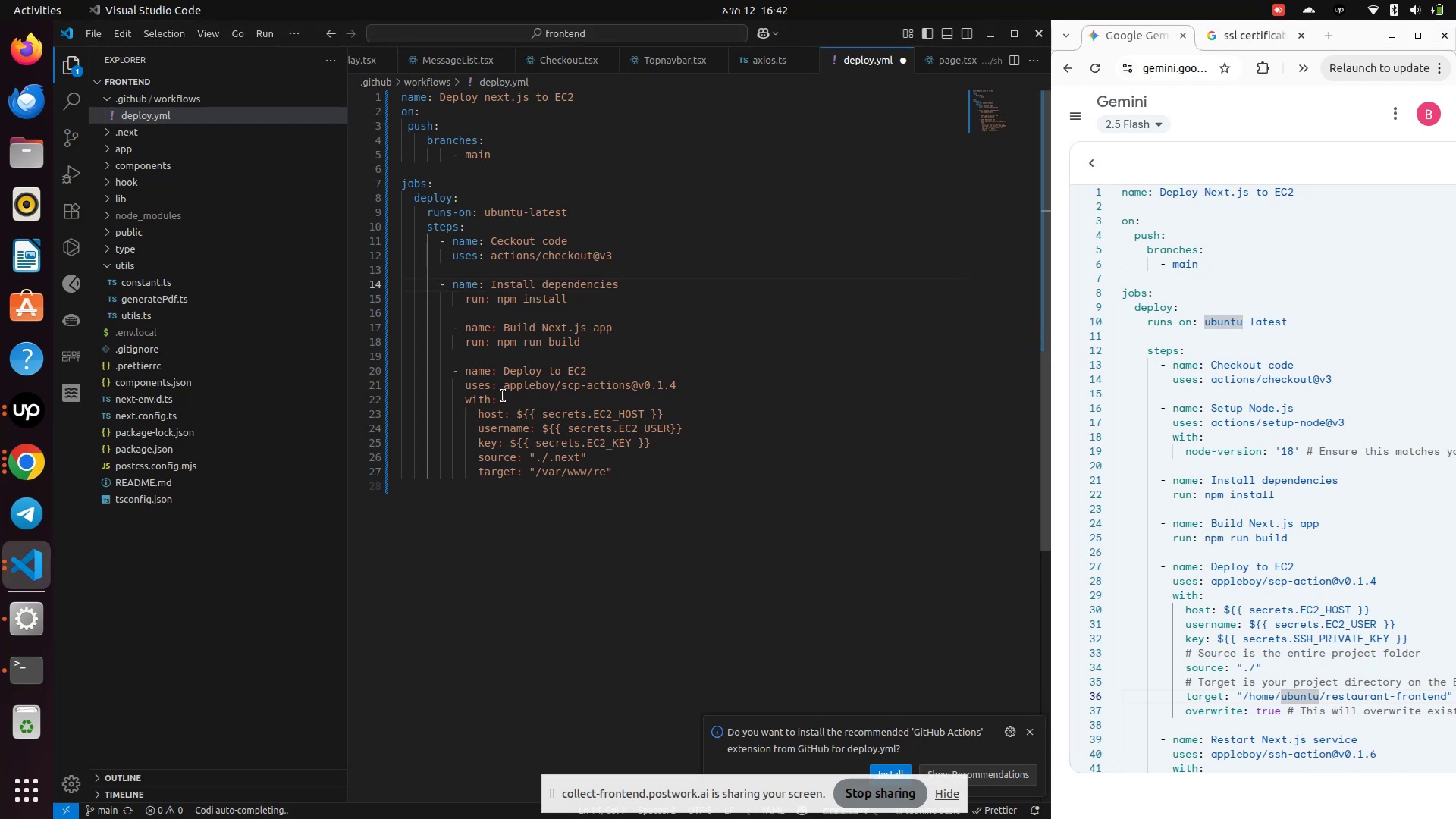 
key(ArrowDown)
 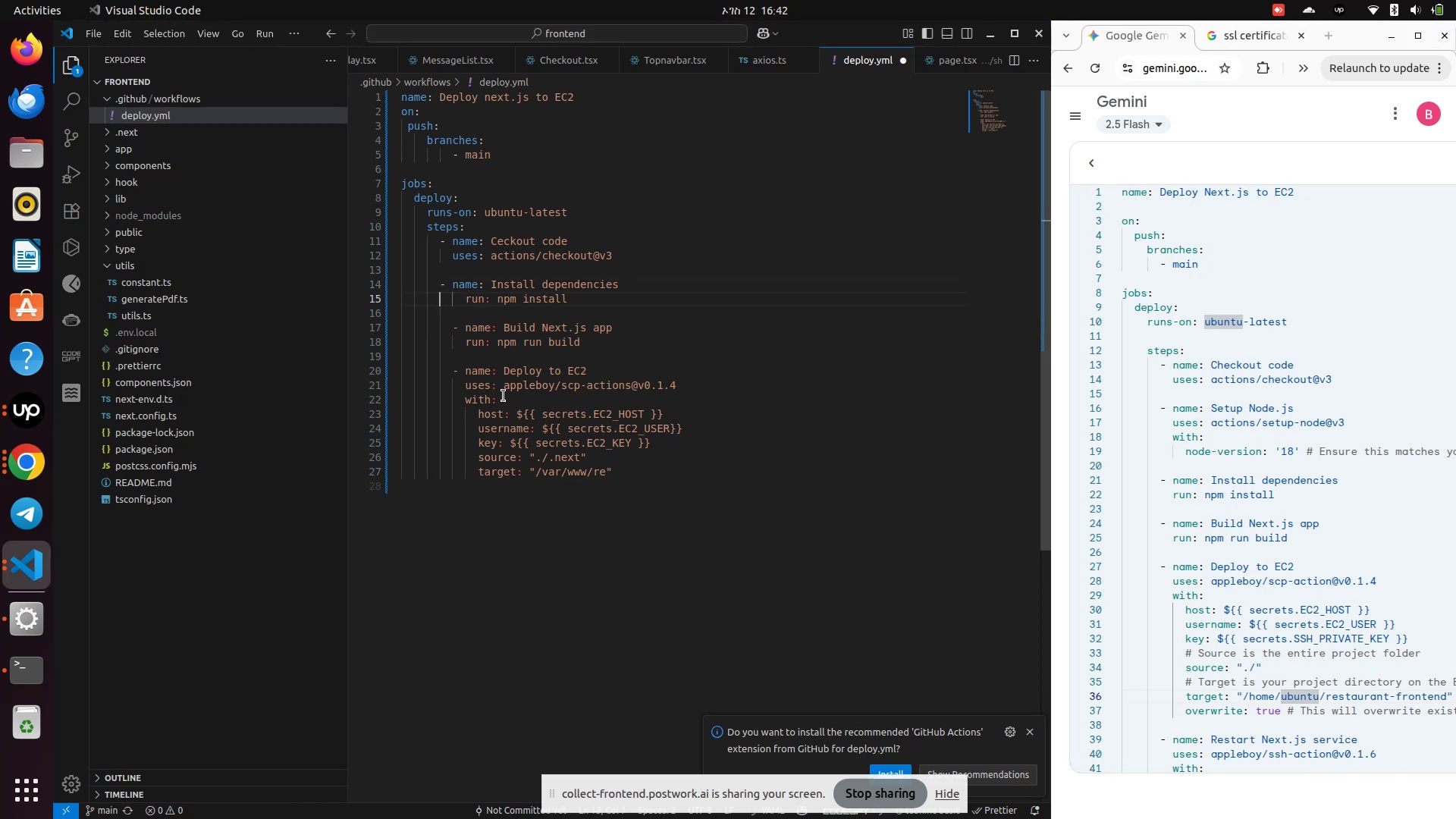 
key(ArrowRight)
 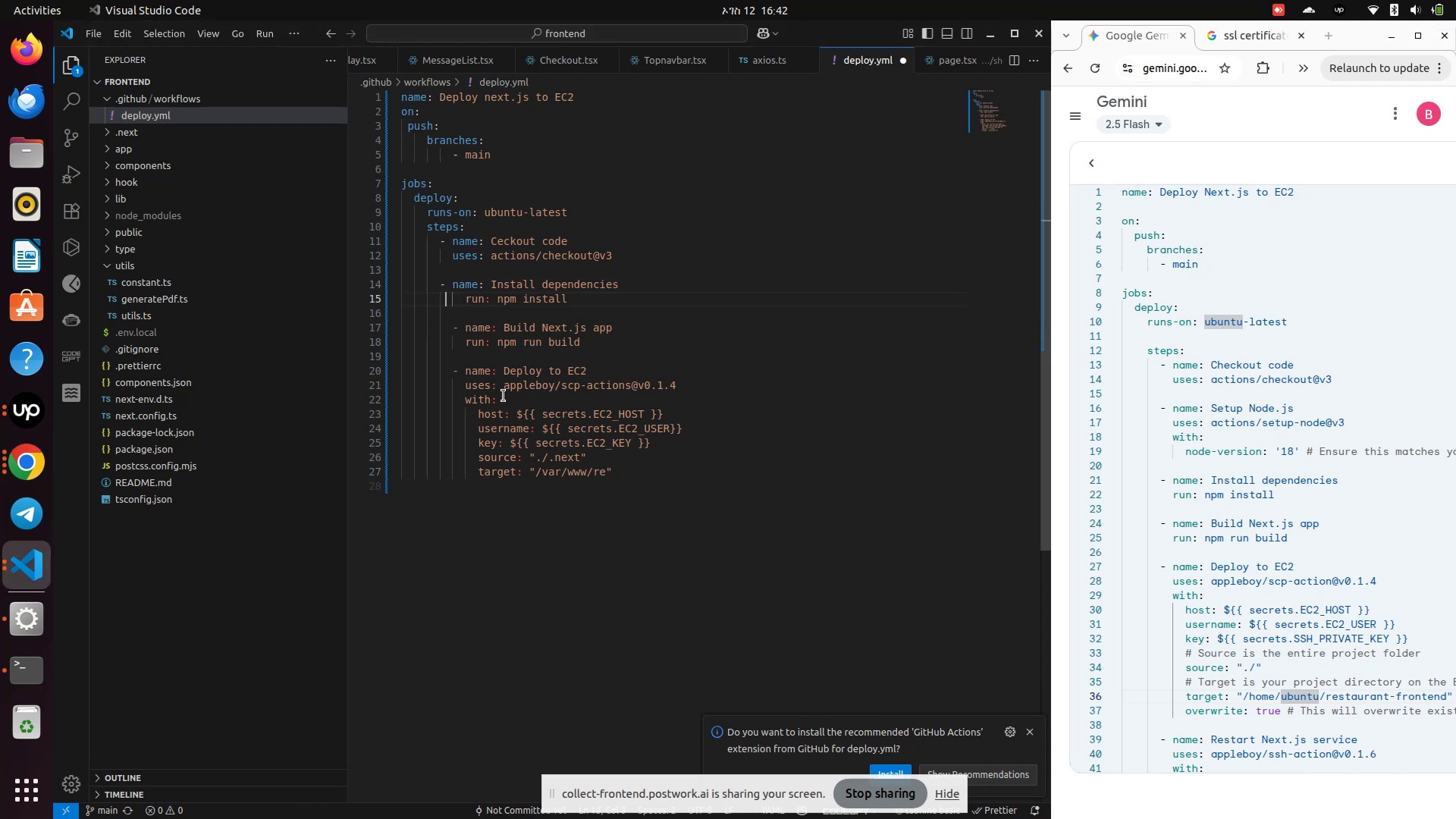 
key(Backspace)
 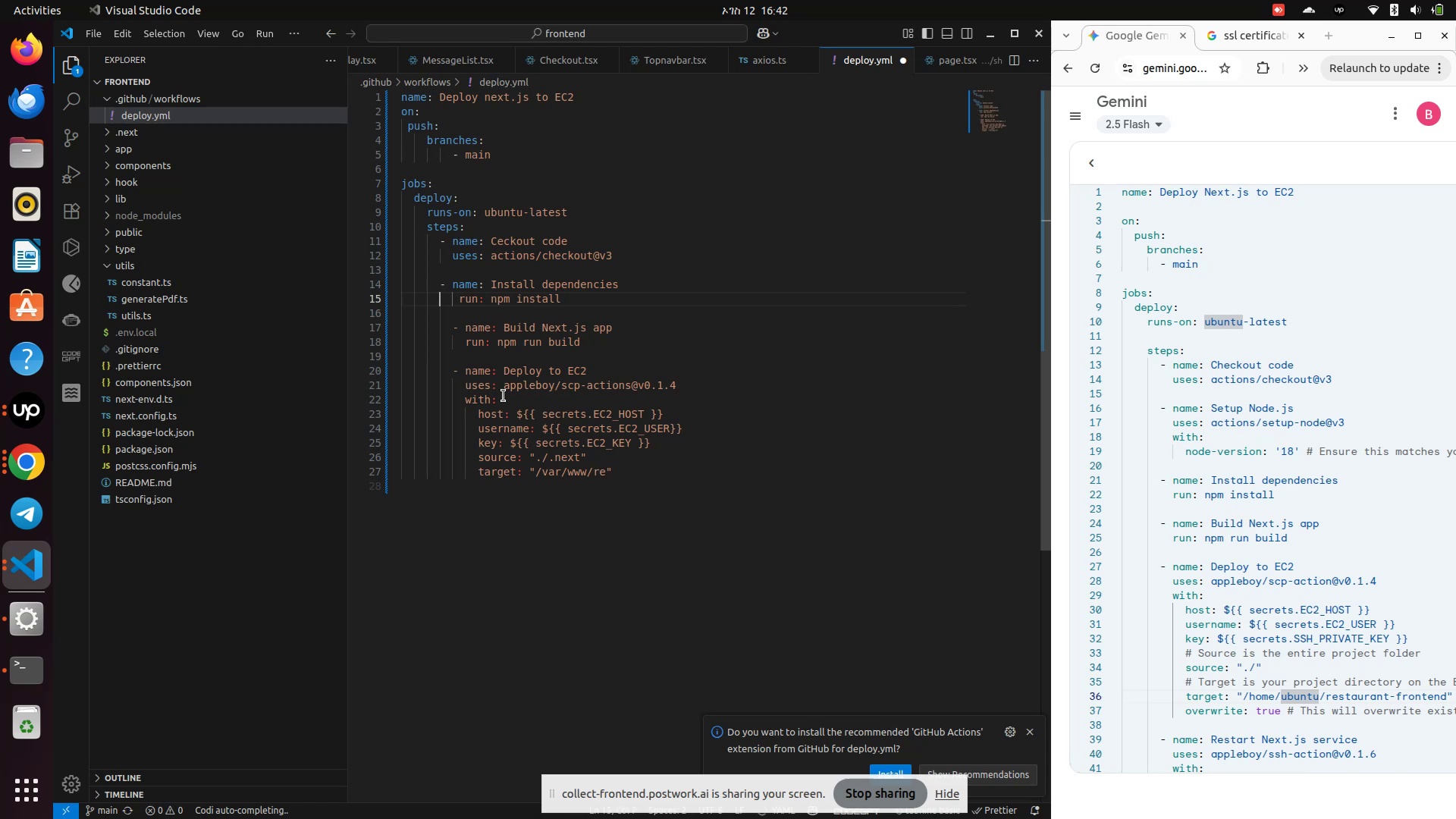 
key(Backspace)
 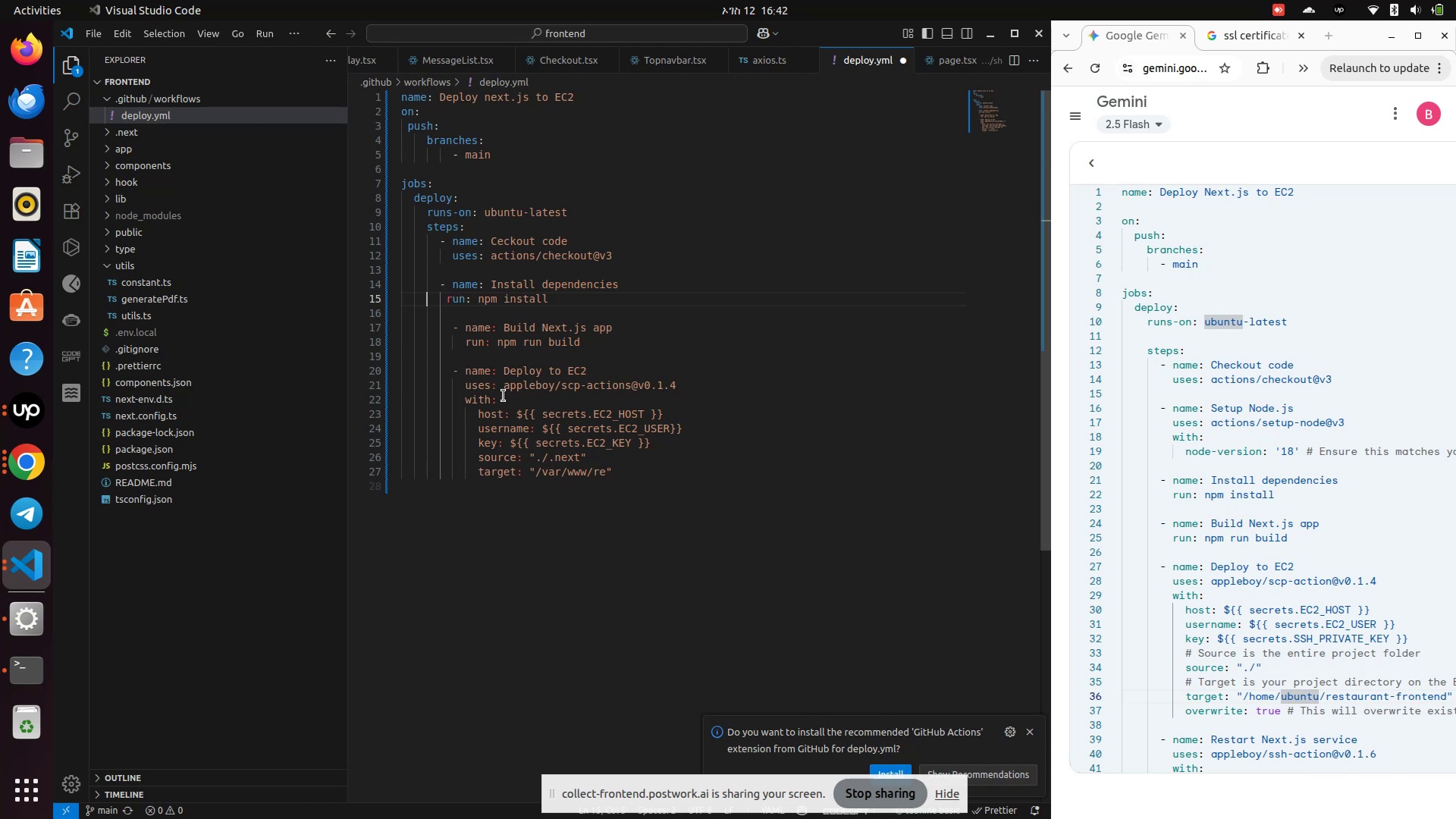 
key(Space)
 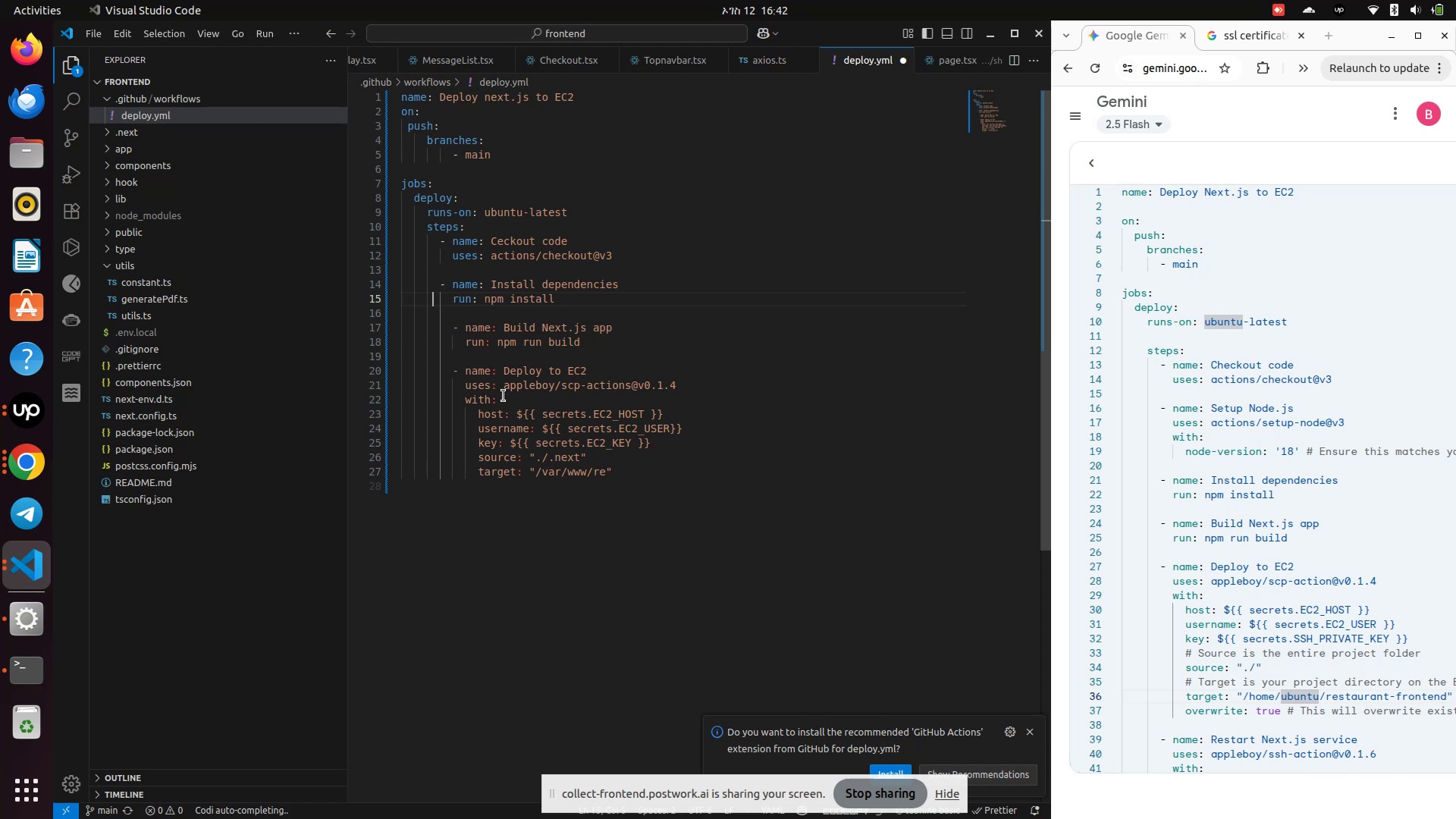 
key(ArrowDown)
 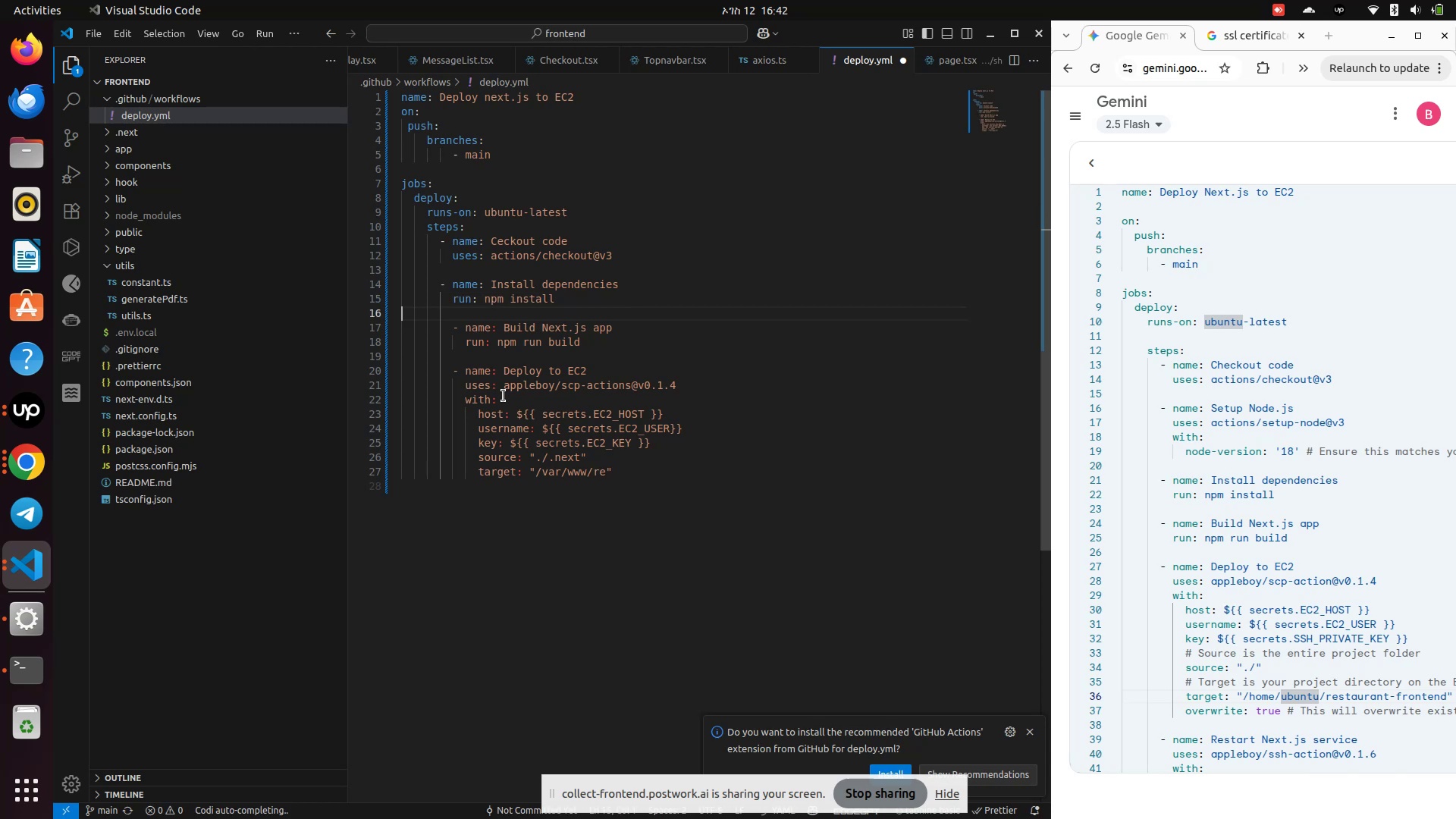 
key(ArrowDown)
 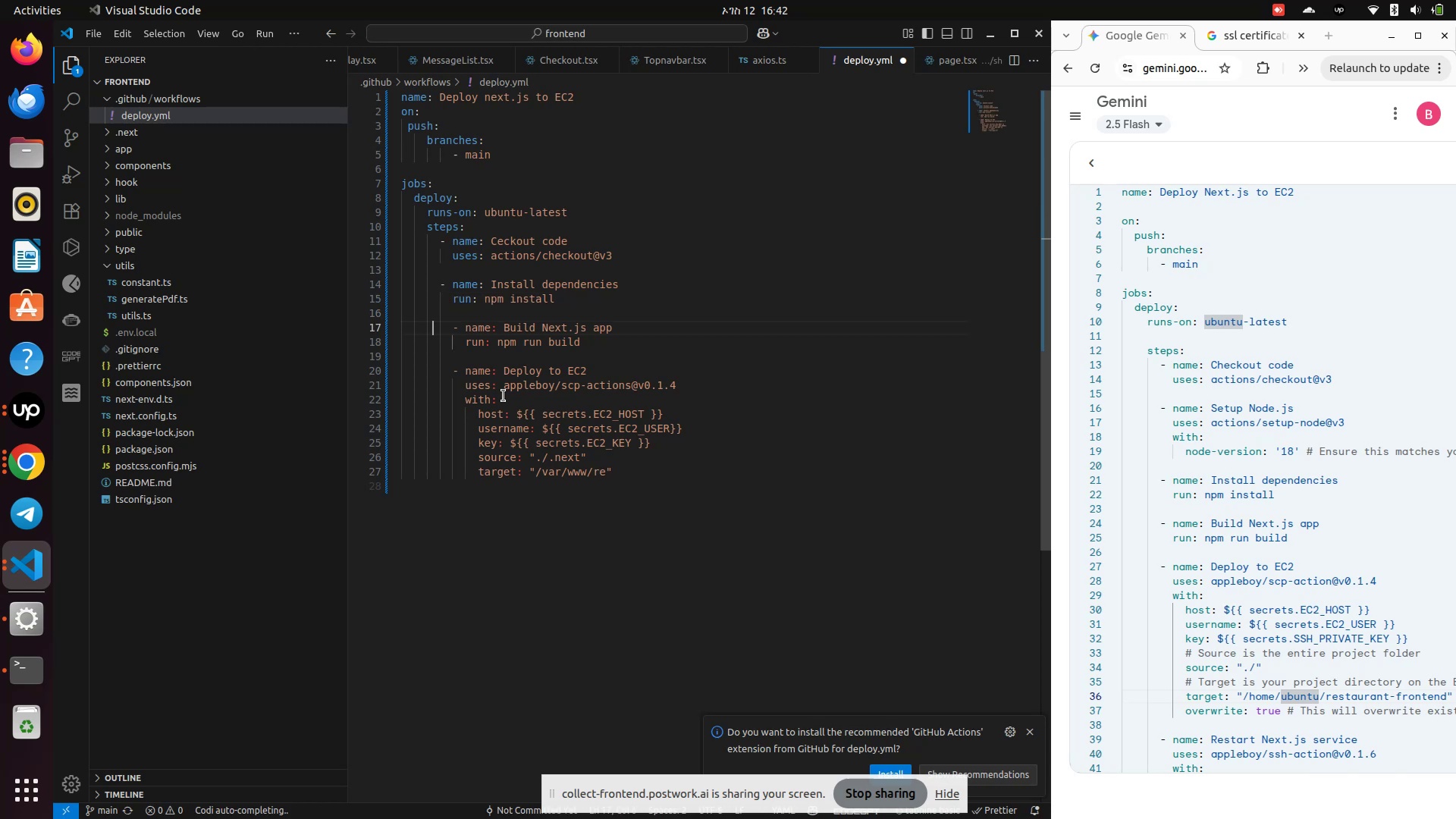 
key(Backspace)
 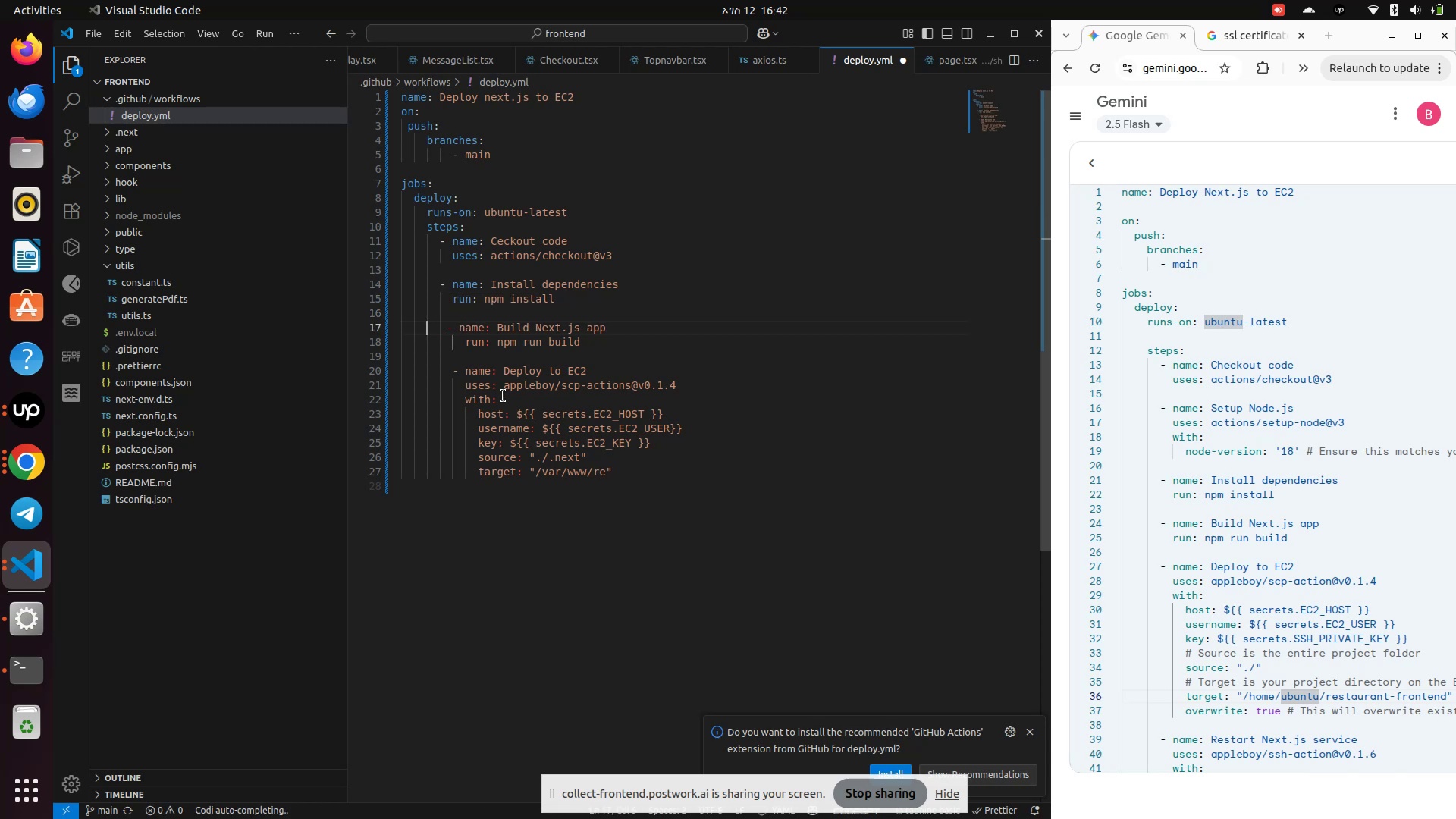 
key(Backspace)
 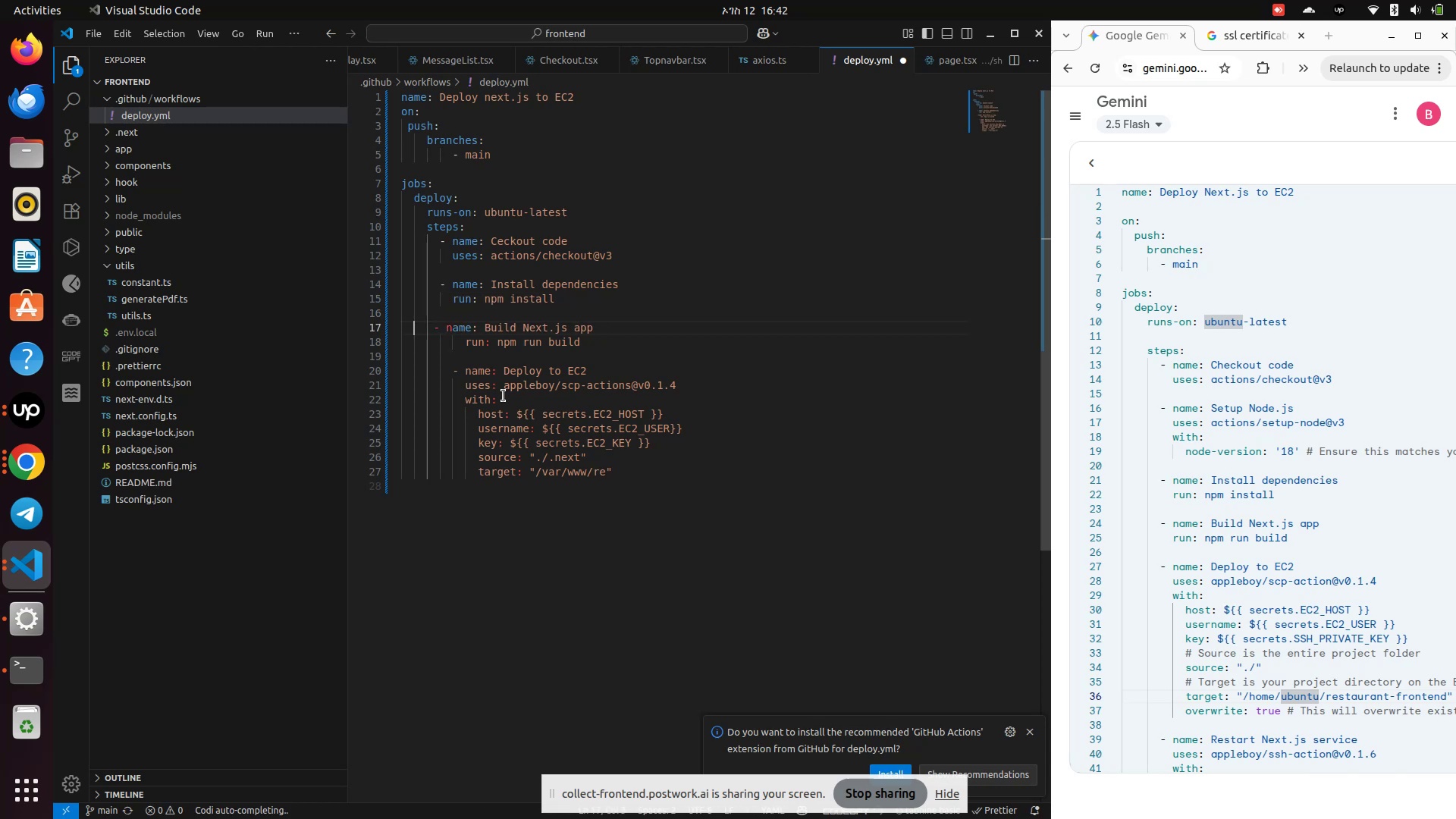 
key(ArrowDown)
 